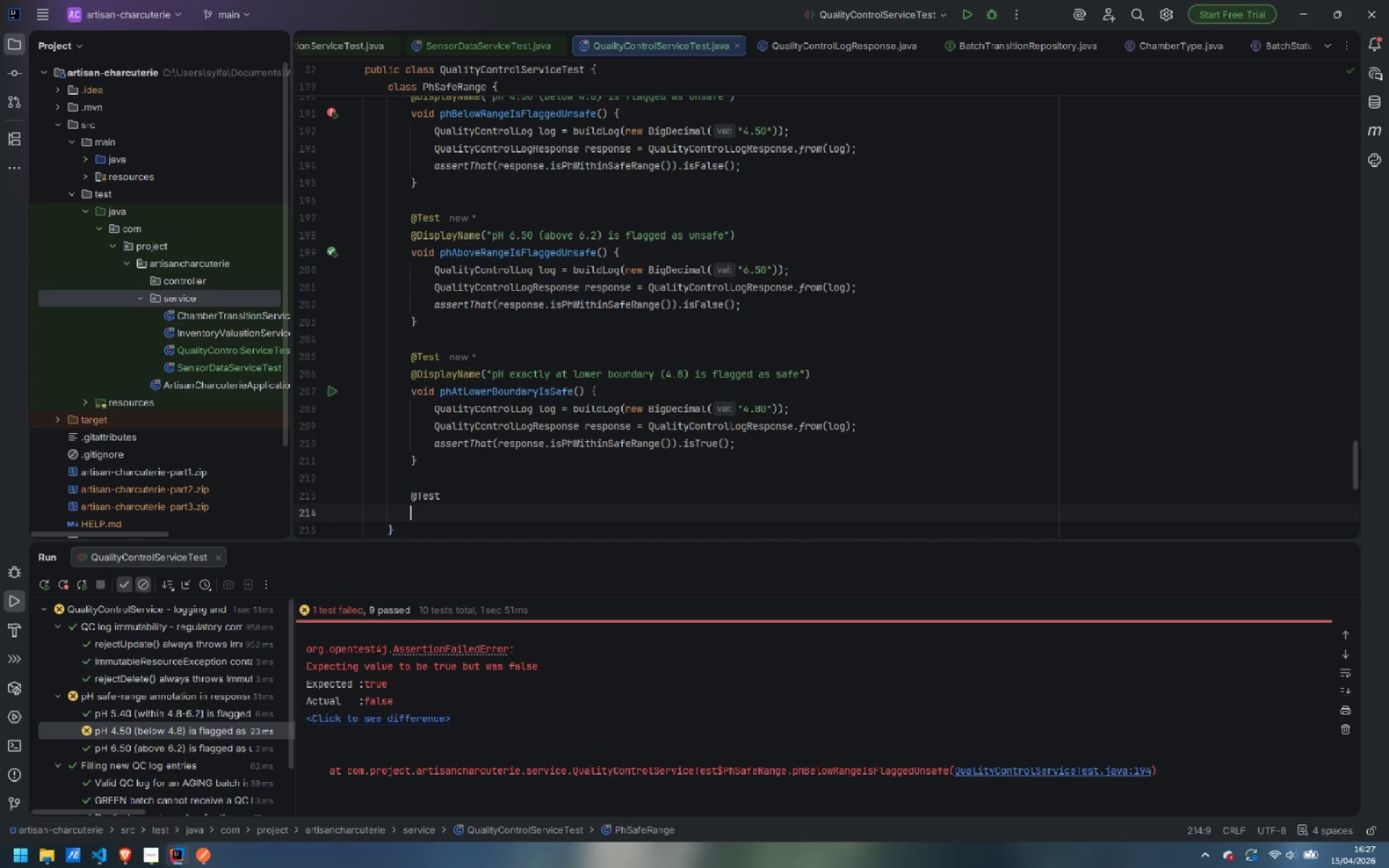 
type(@S)
key(Backspace)
type(Displa)
 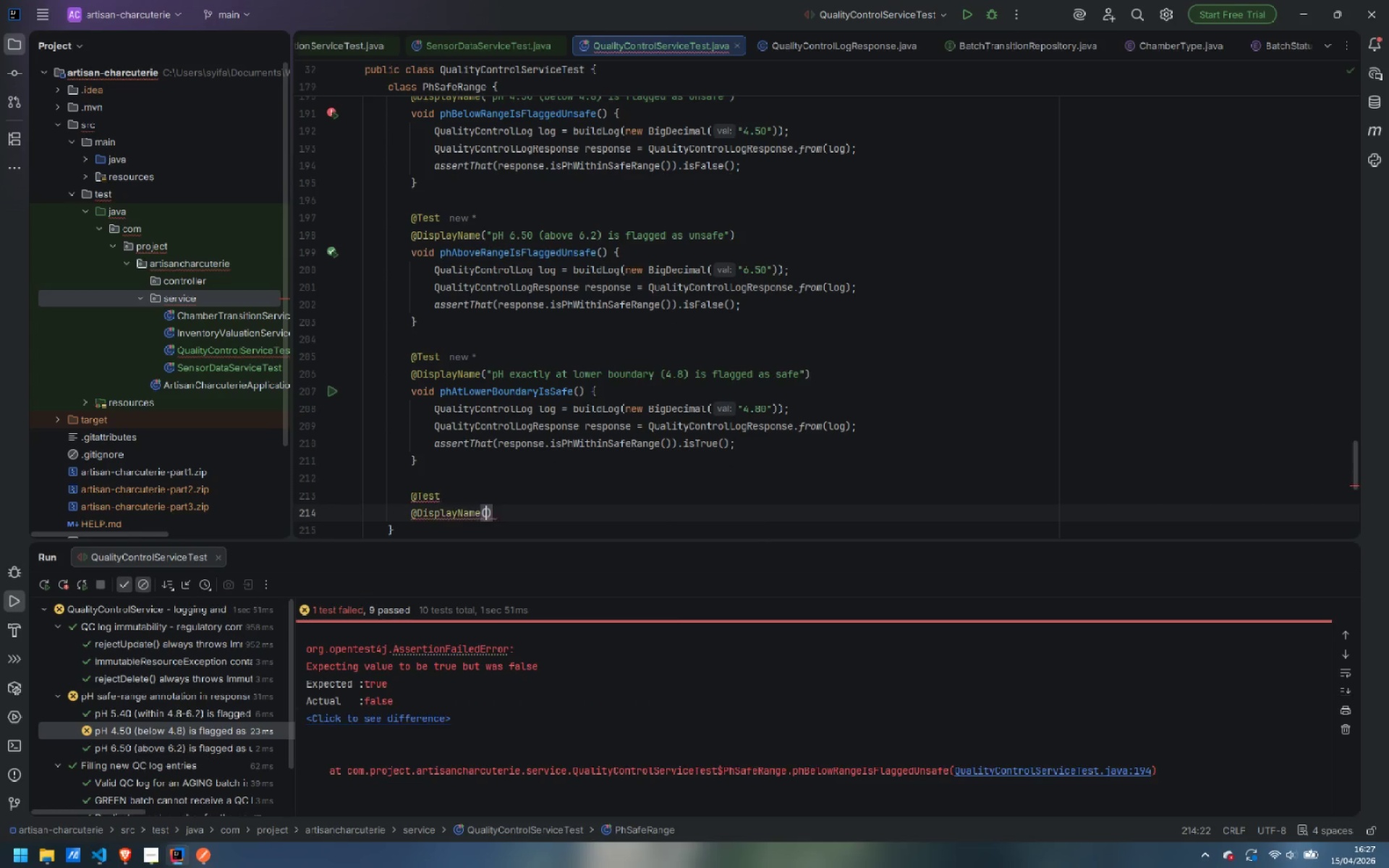 
 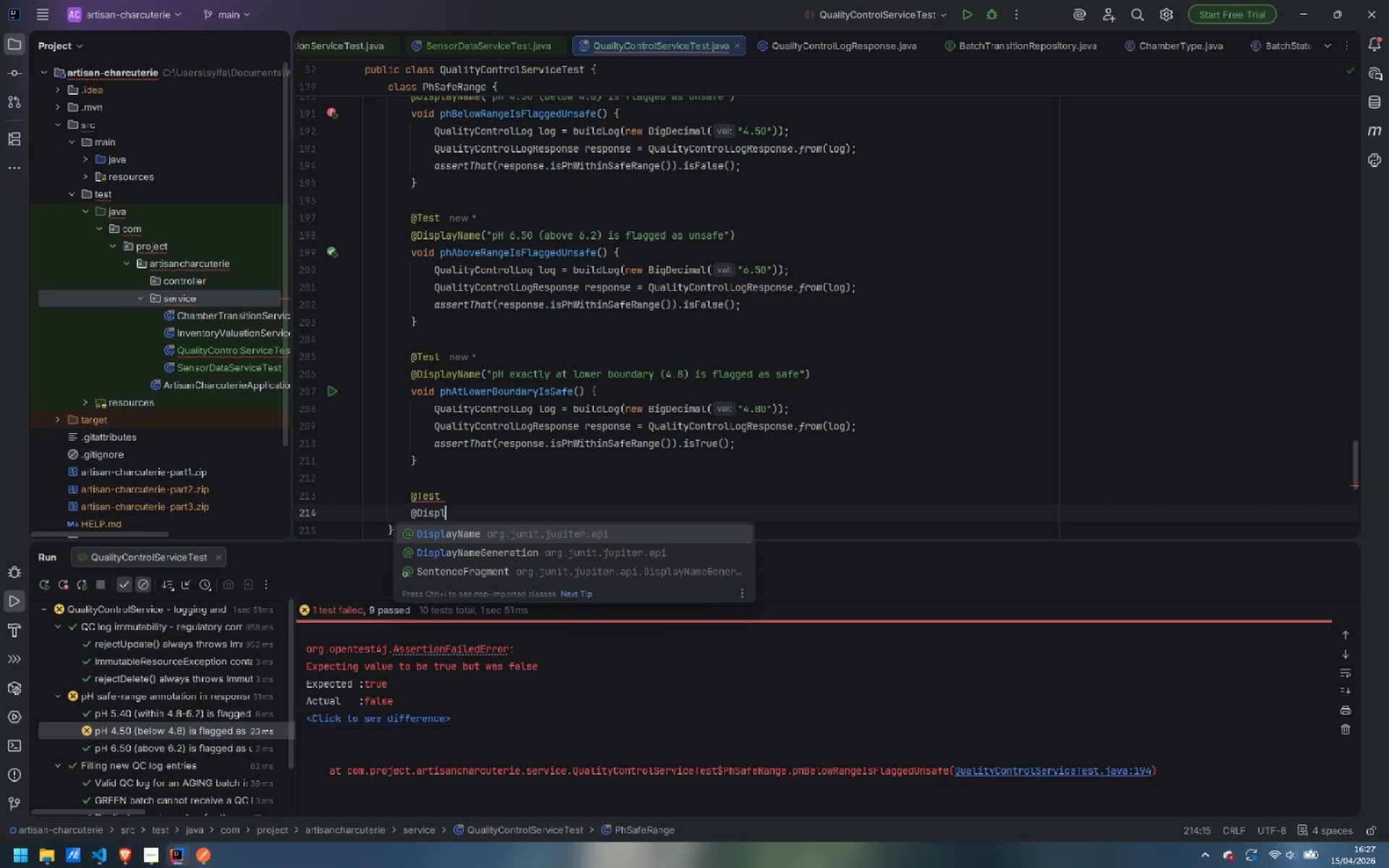 
key(Enter)
 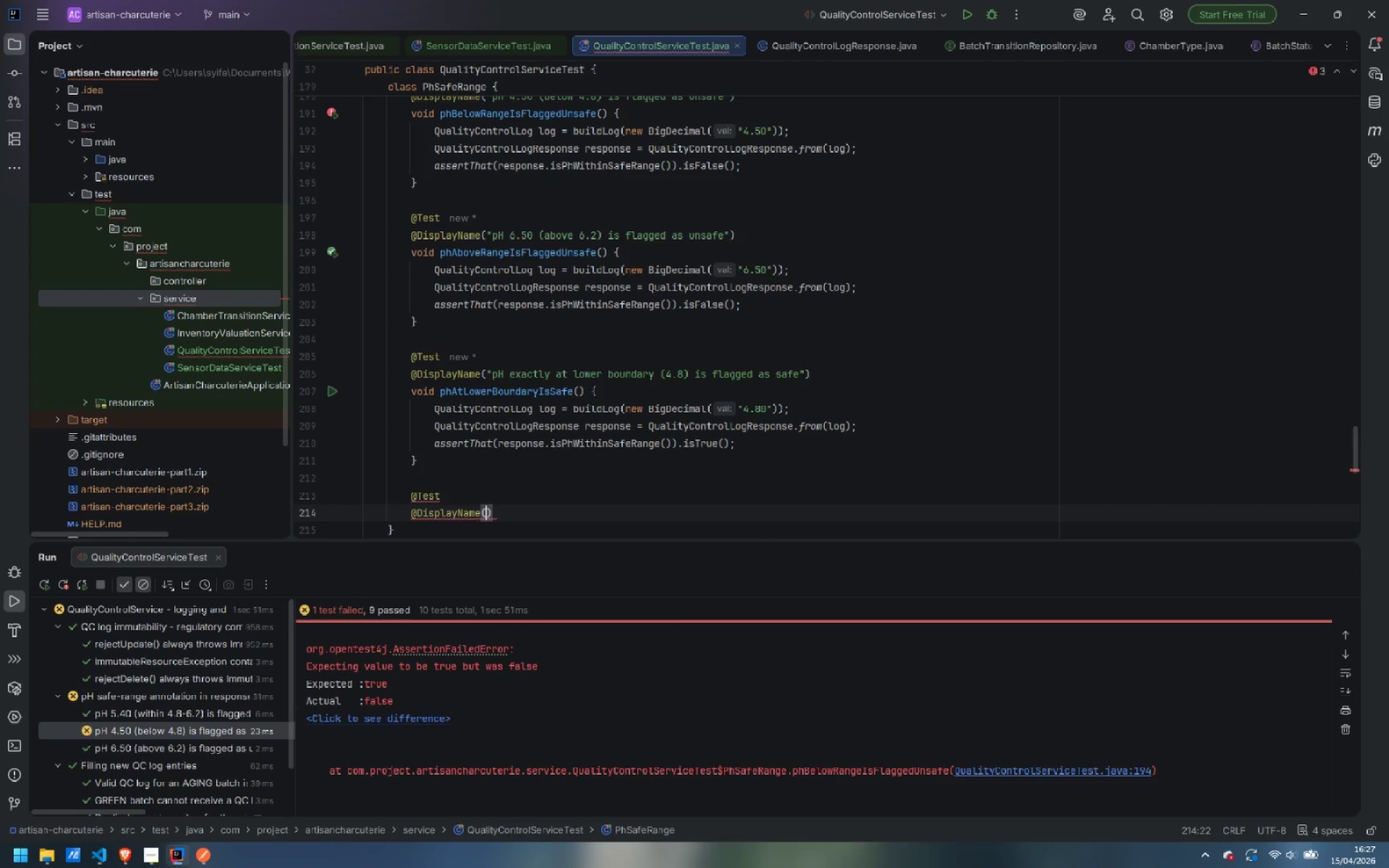 
type("pH exactly at )
 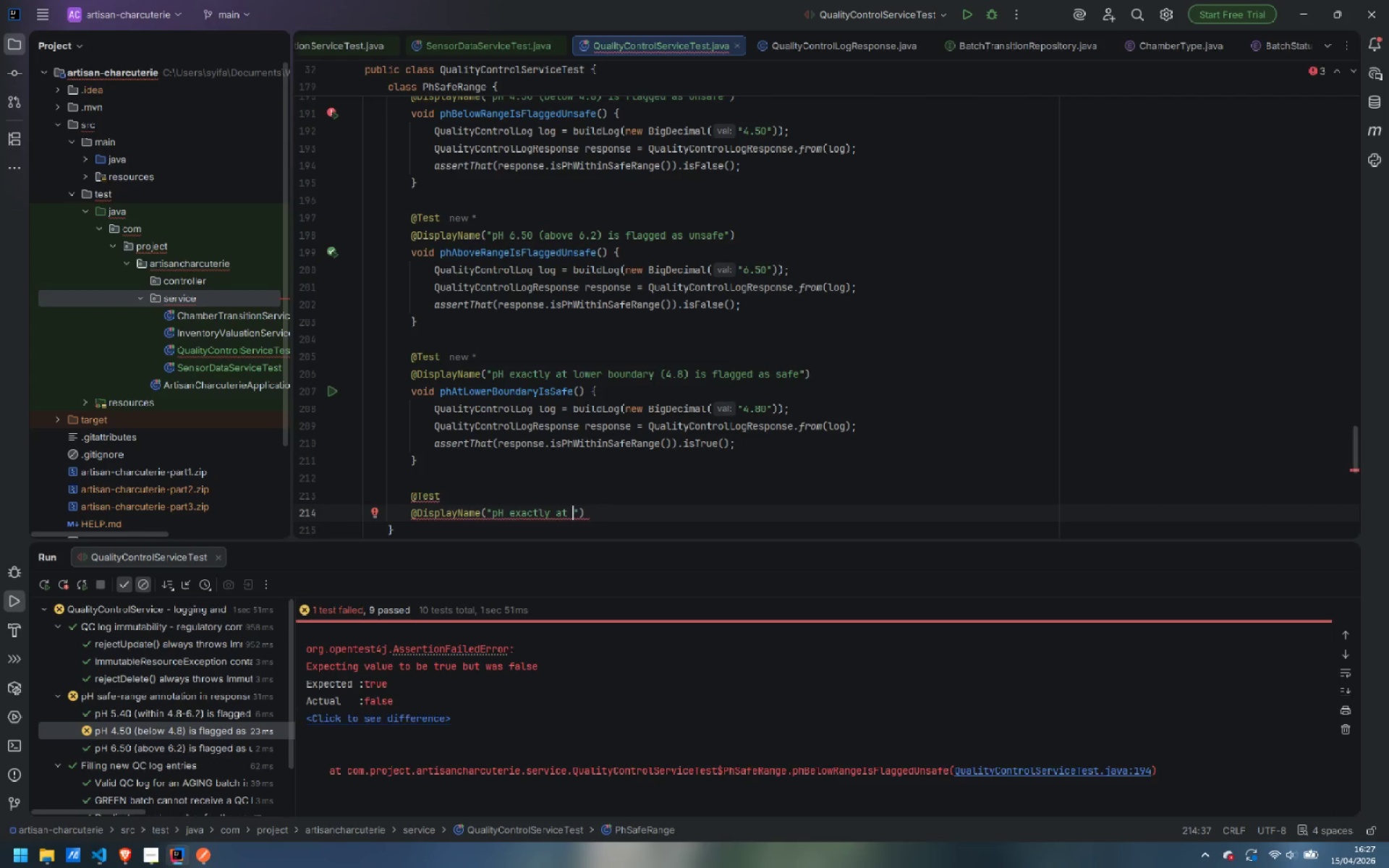 
type(upper boundary (6.2) is fla)
 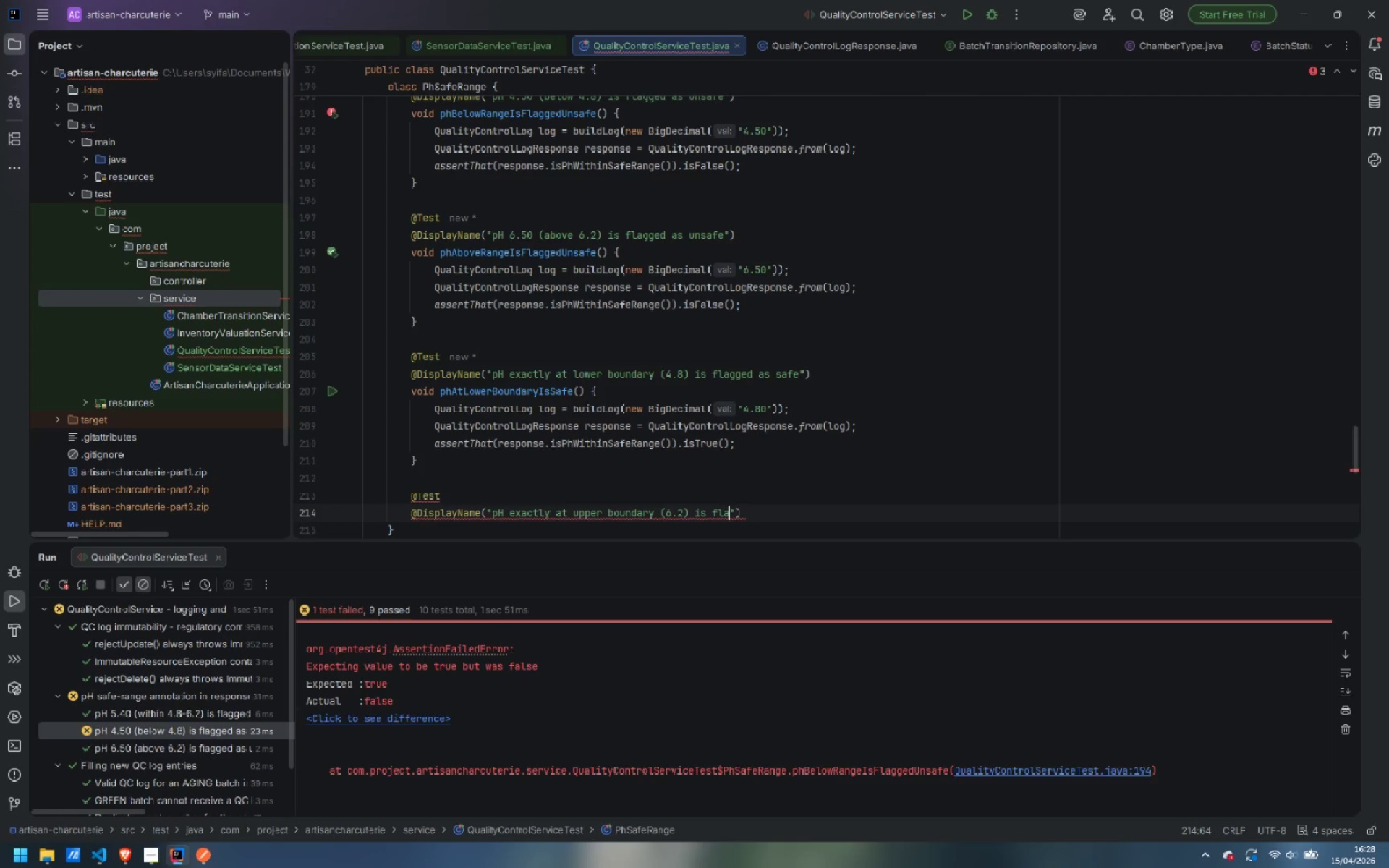 
wait(7.92)
 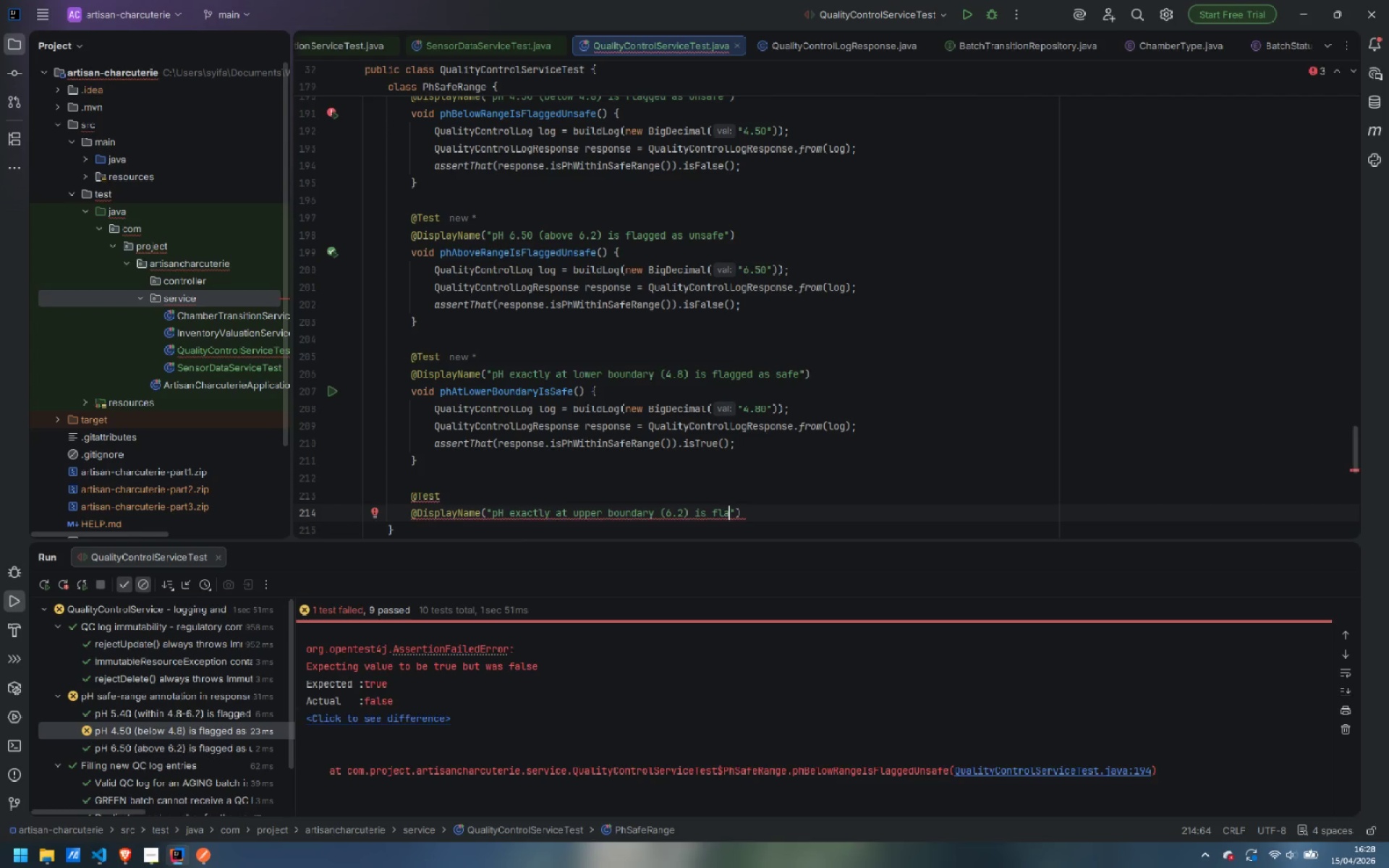 
type(gged as sae)
key(Backspace)
type(fe)
 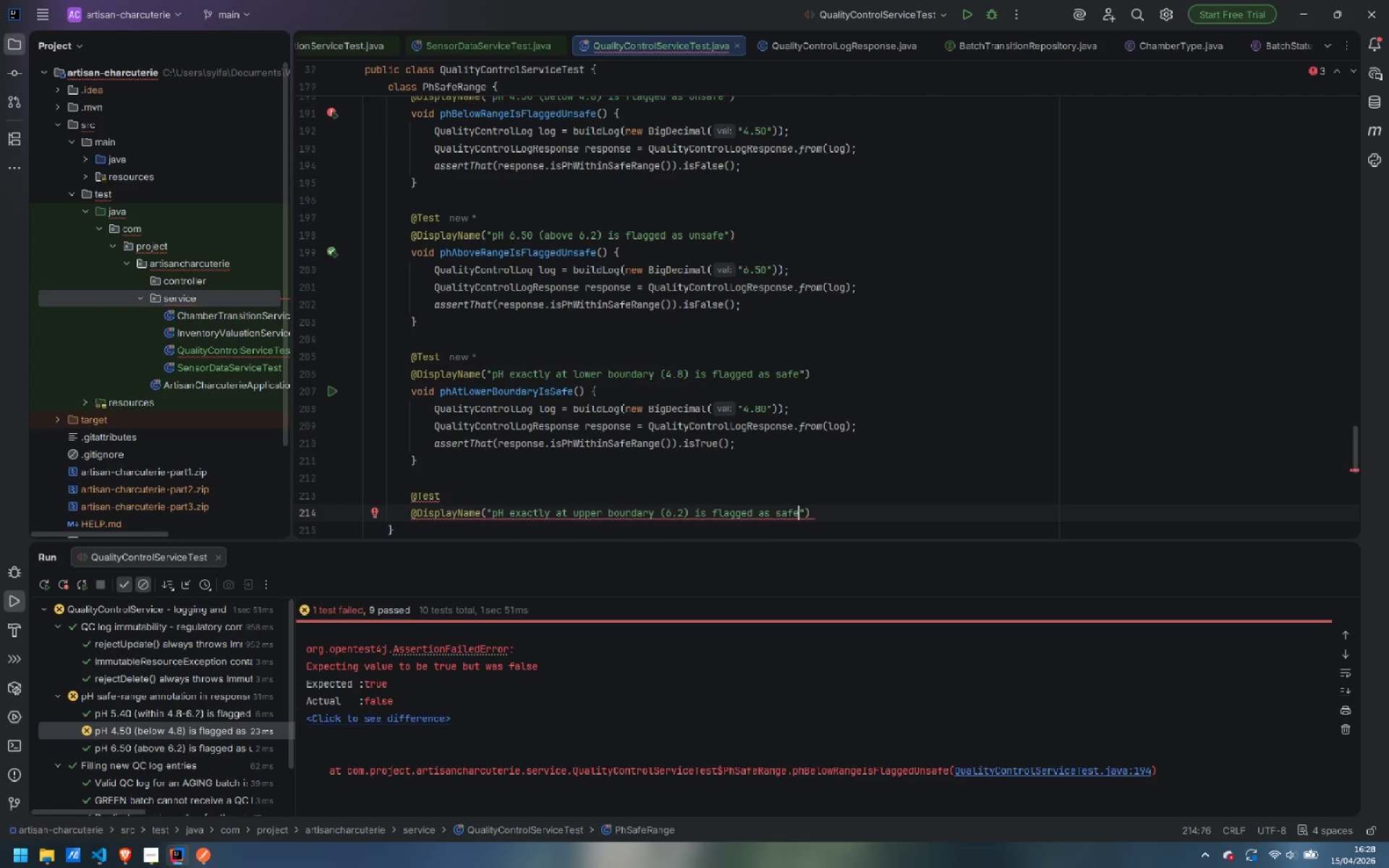 
key(ArrowRight)
 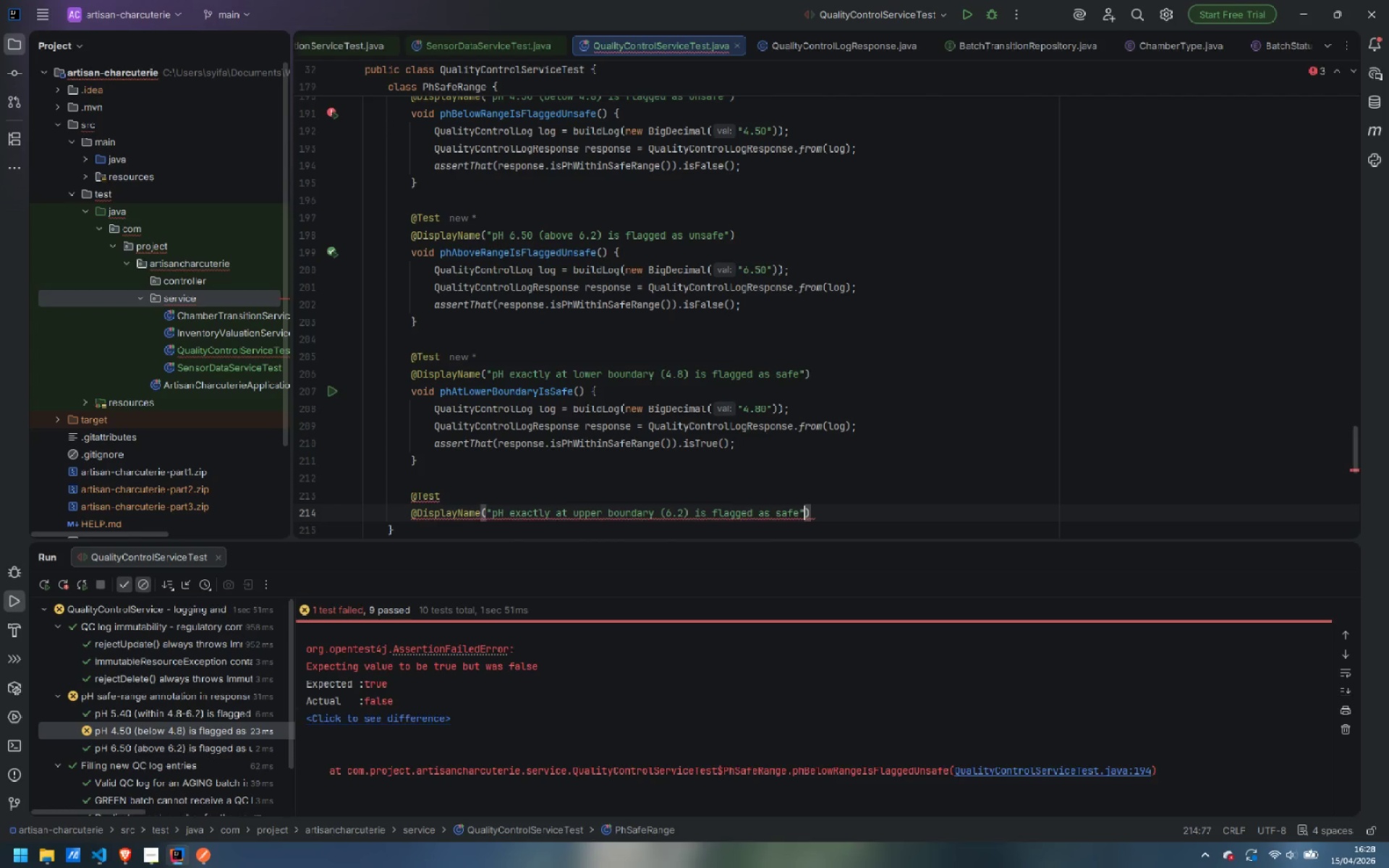 
key(ArrowRight)
 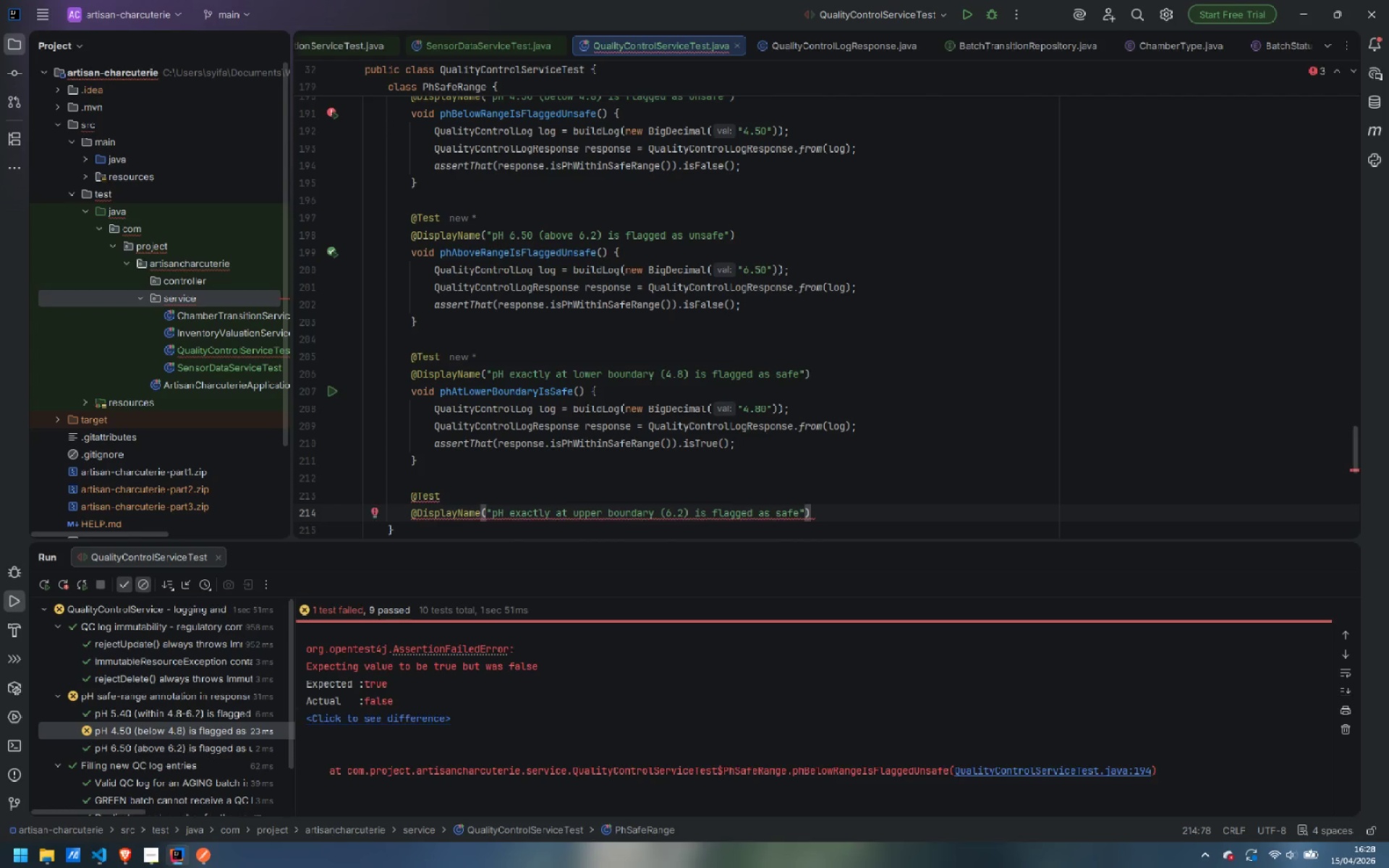 
key(Enter)
 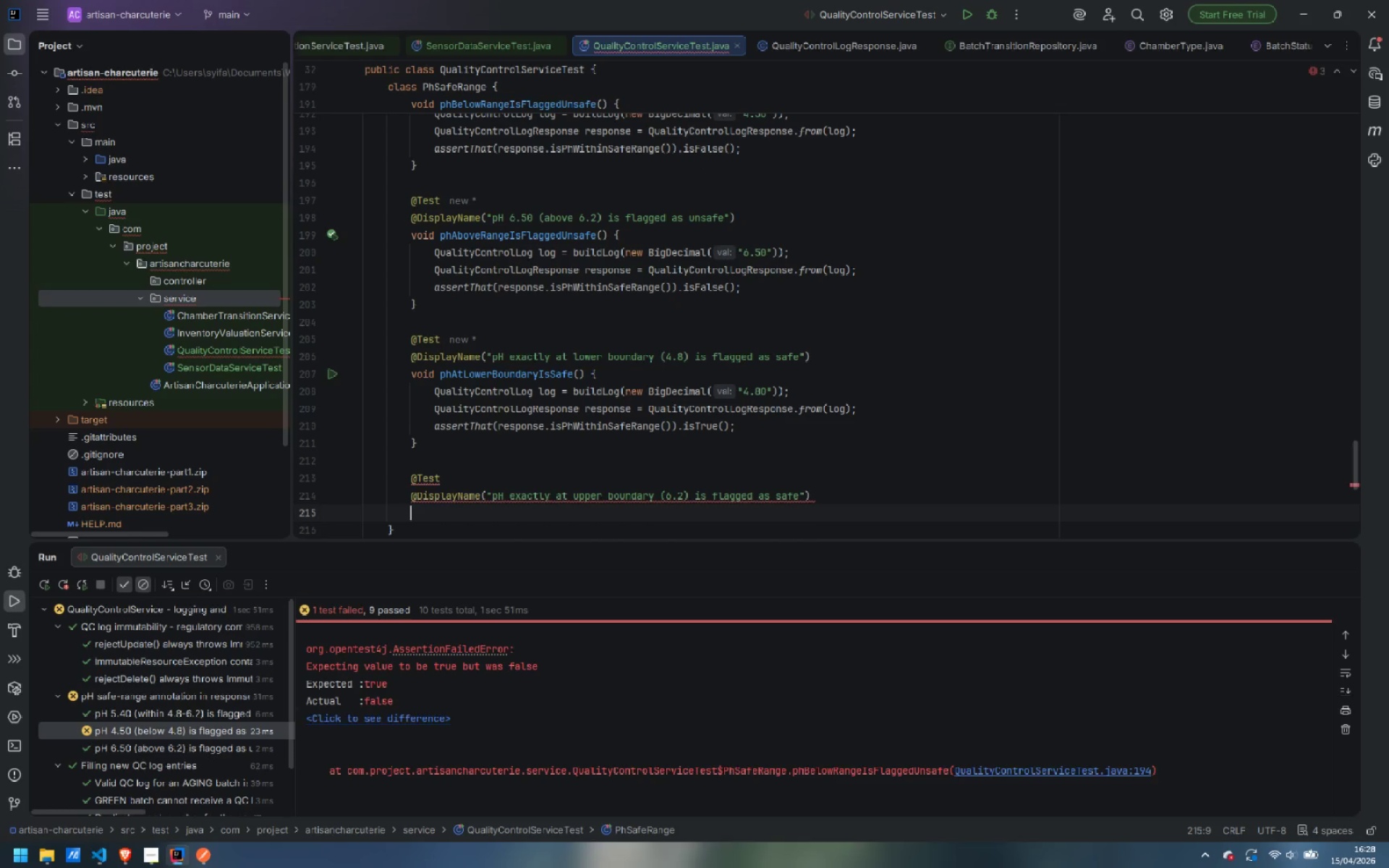 
type(void phAtUpperBoundaryIsSafe)
 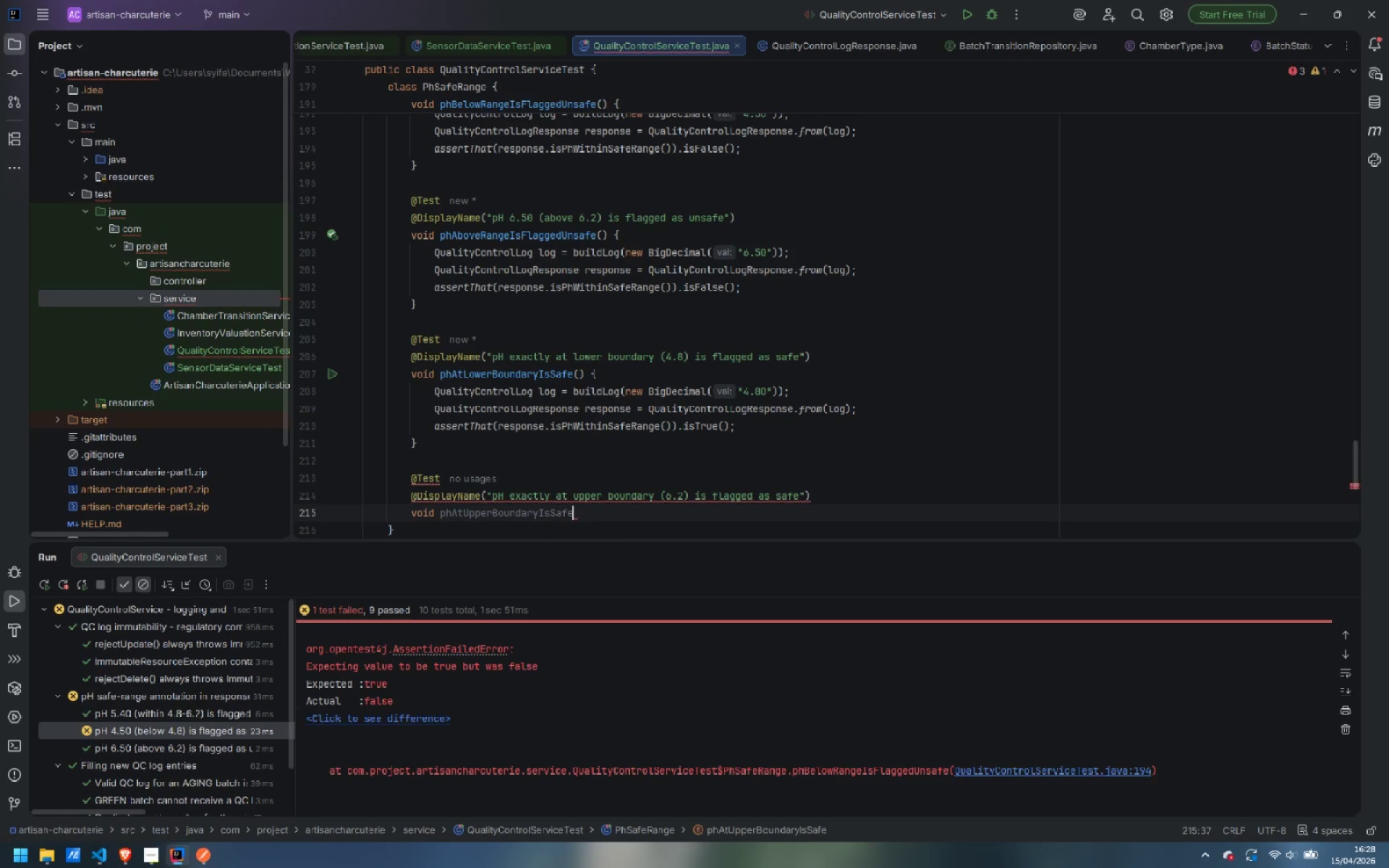 
wait(5.94)
 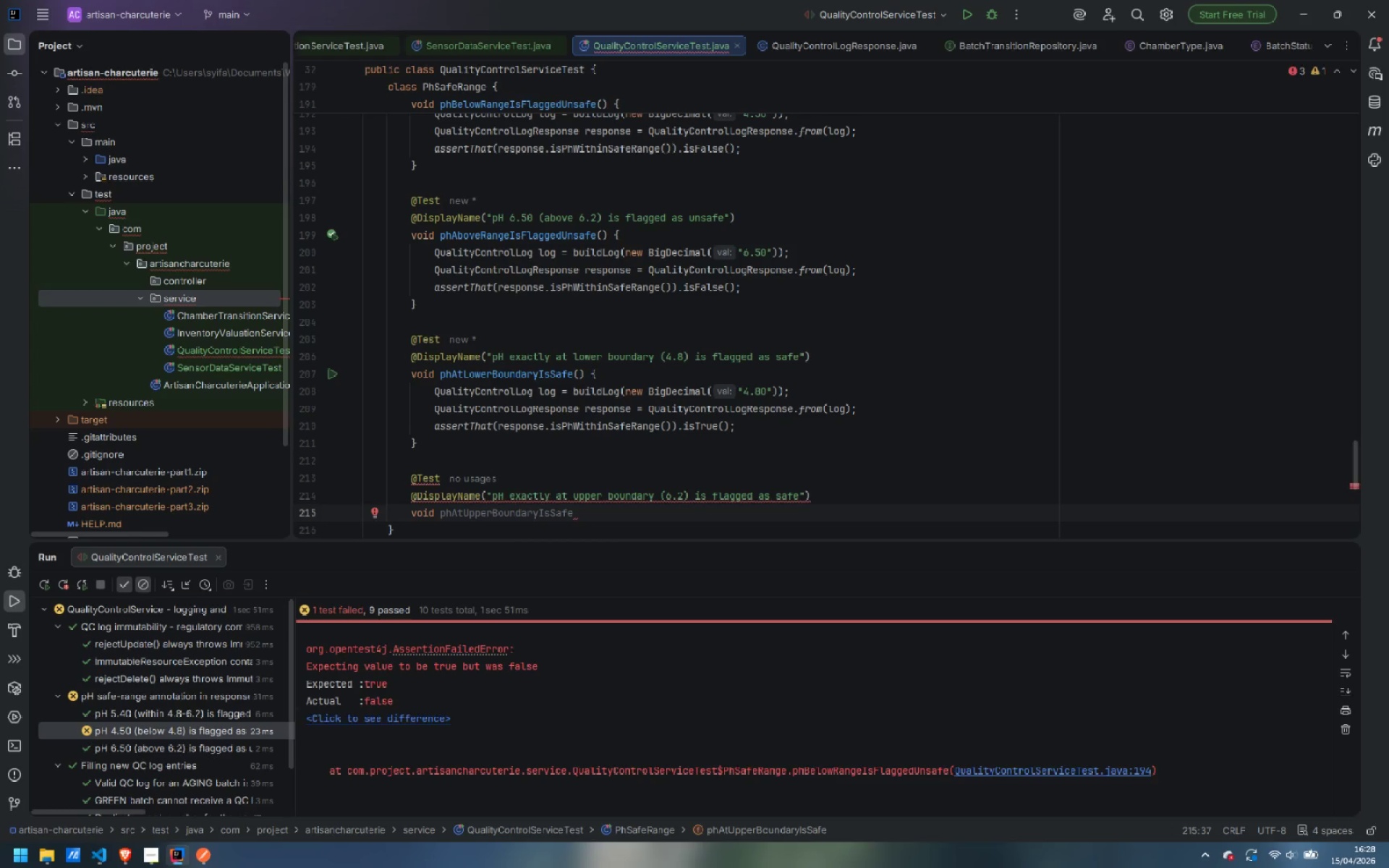 
type(() {)
 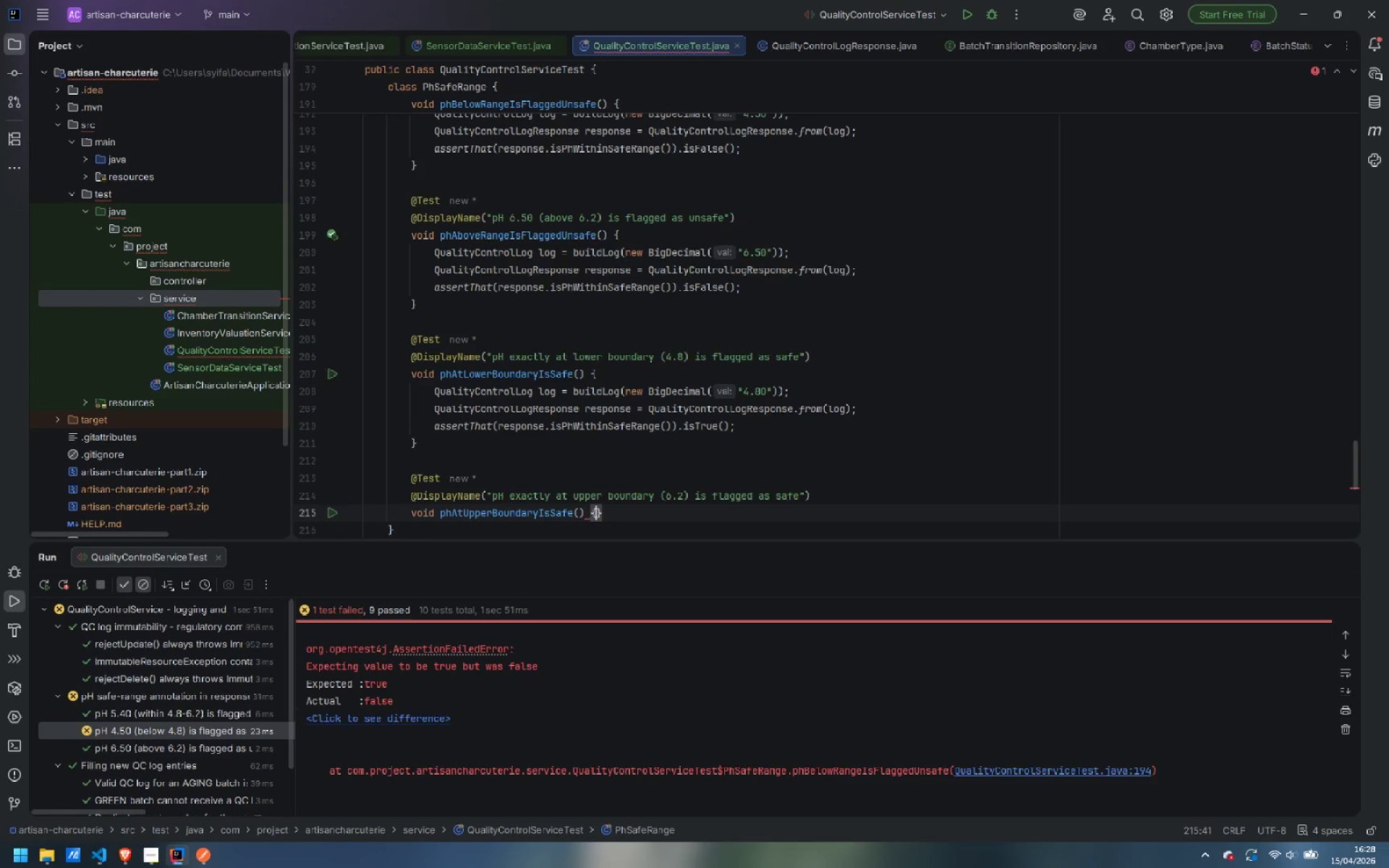 
key(Enter)
 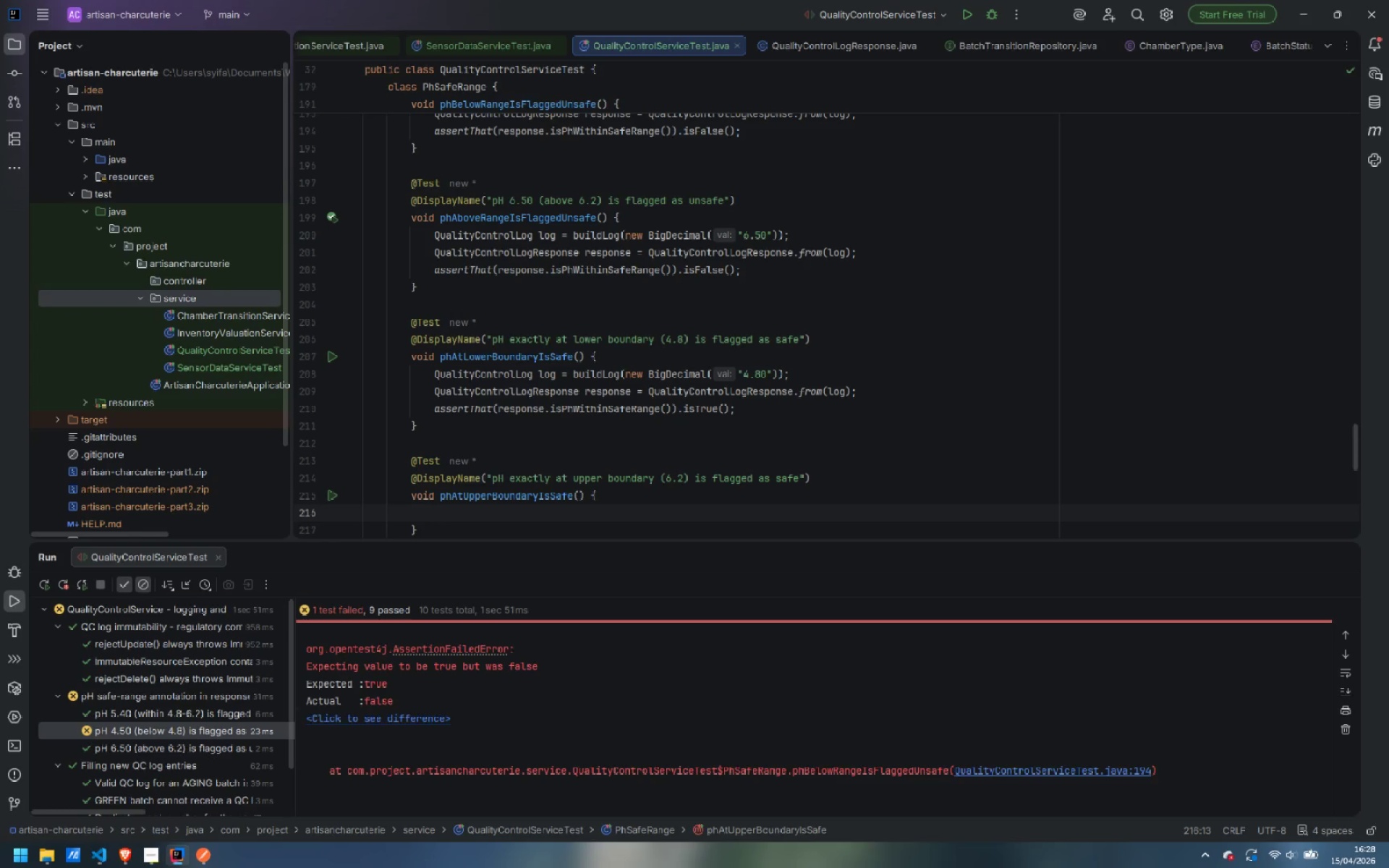 
type(Quali)
 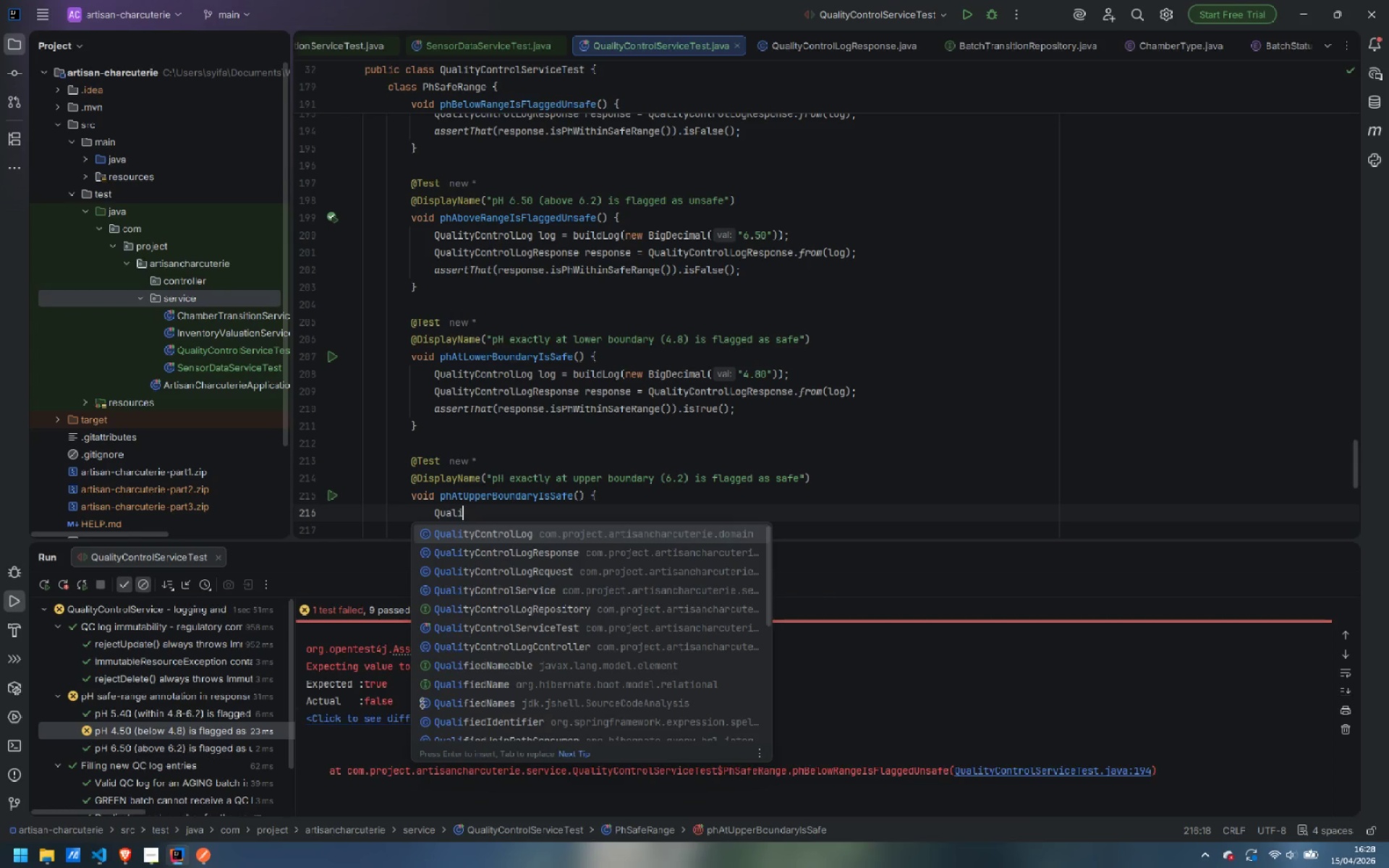 
key(Enter)
 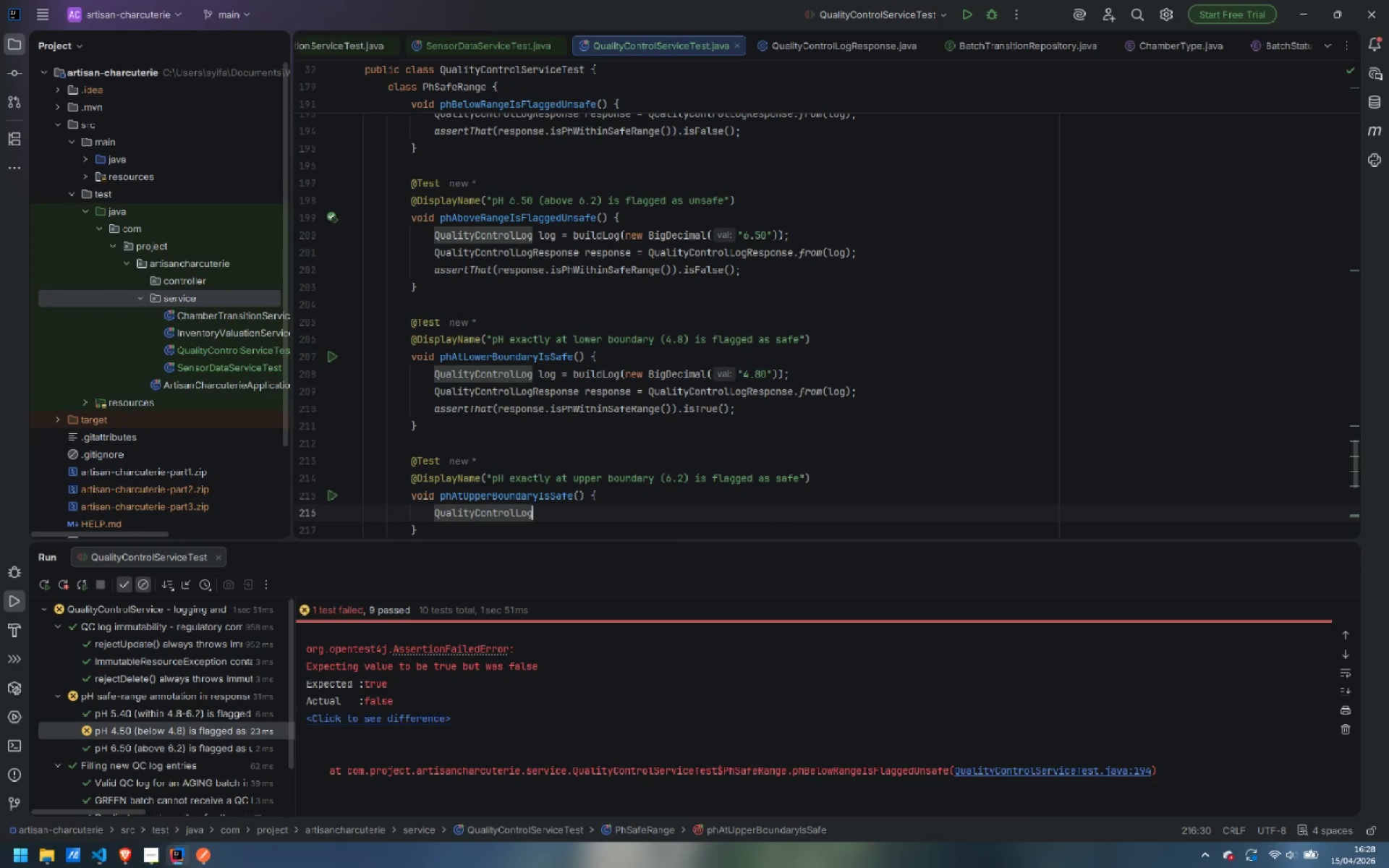 
type( log = buil)
 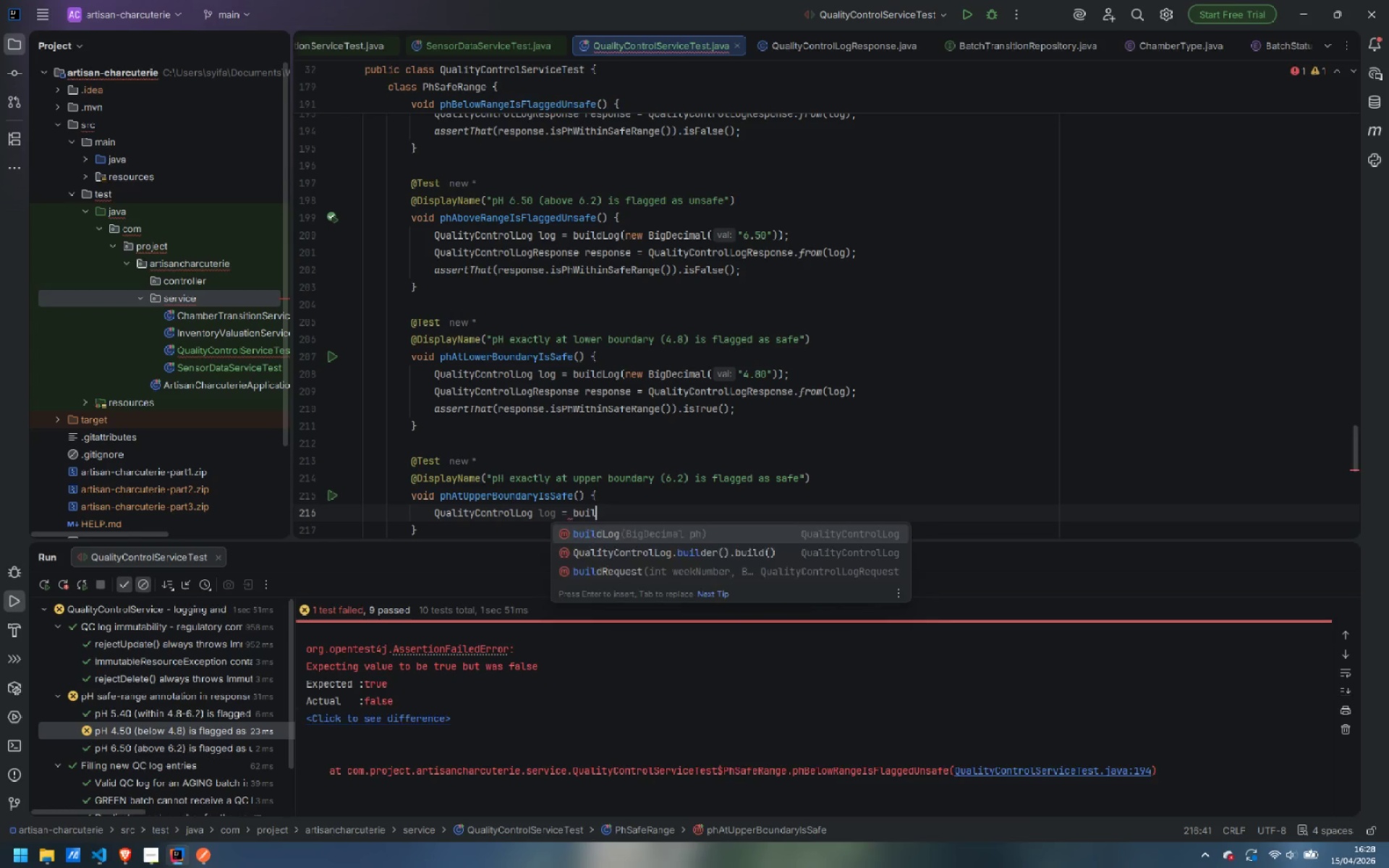 
key(Enter)
 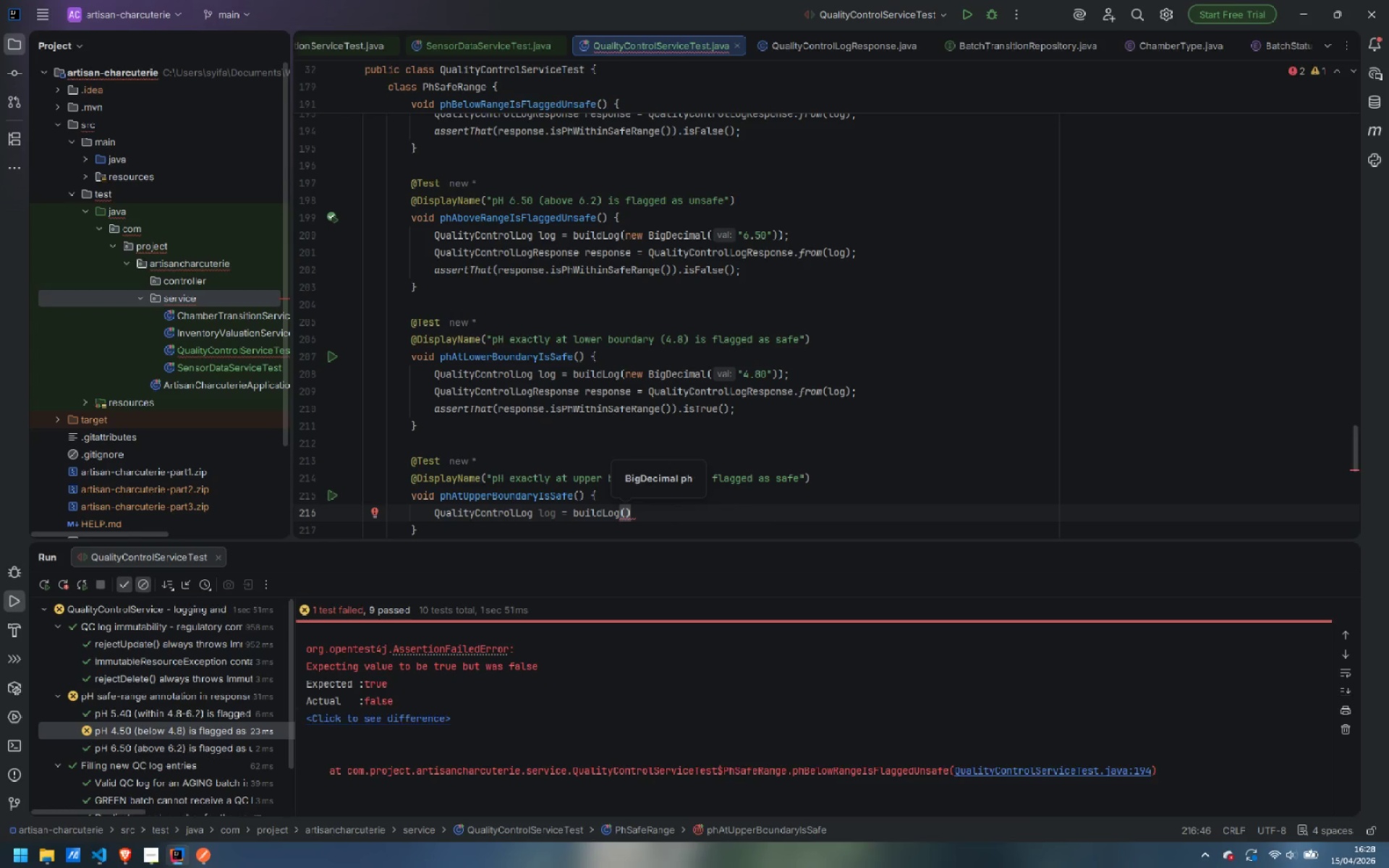 
type(new BigDecima)
 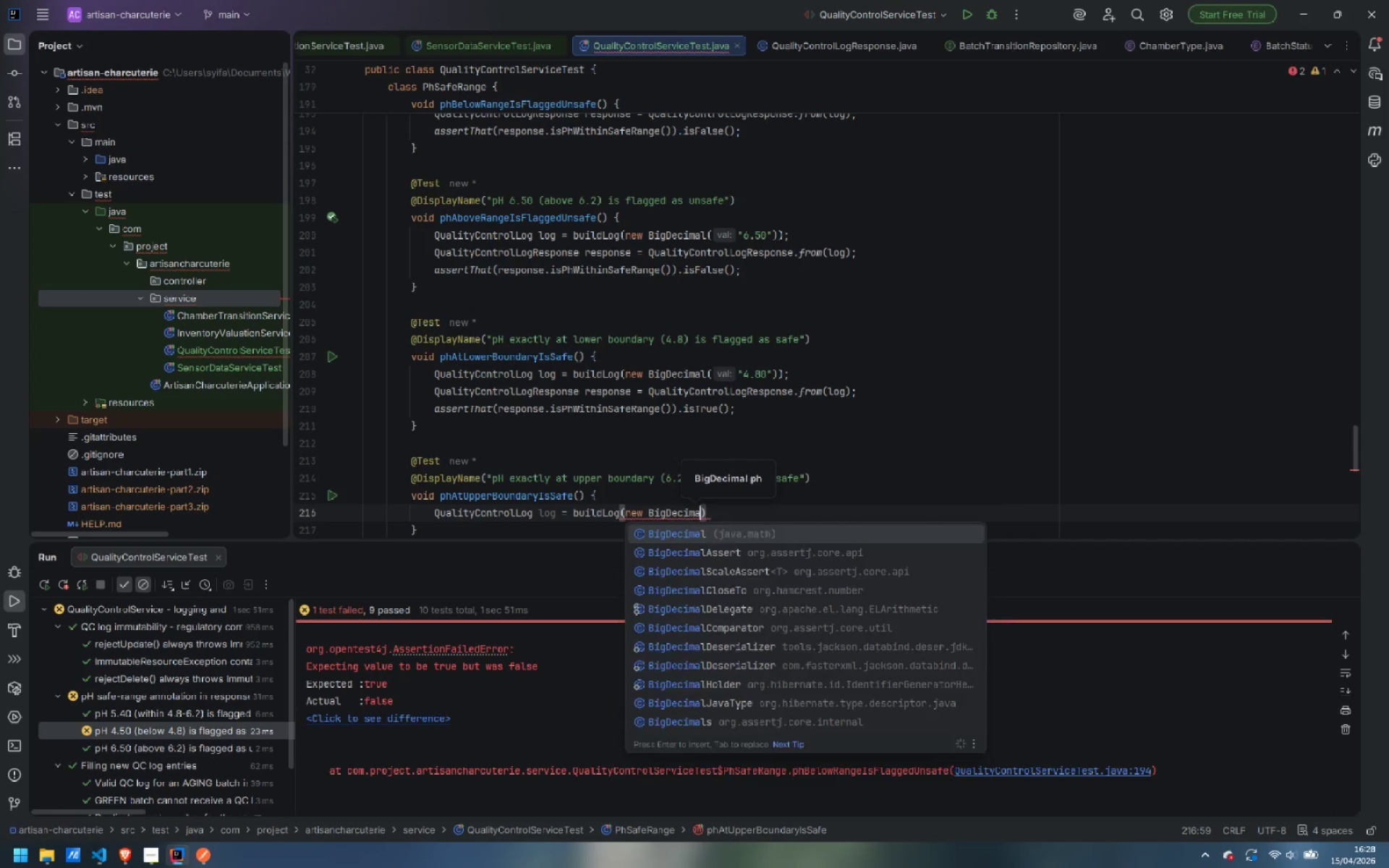 
key(Enter)
 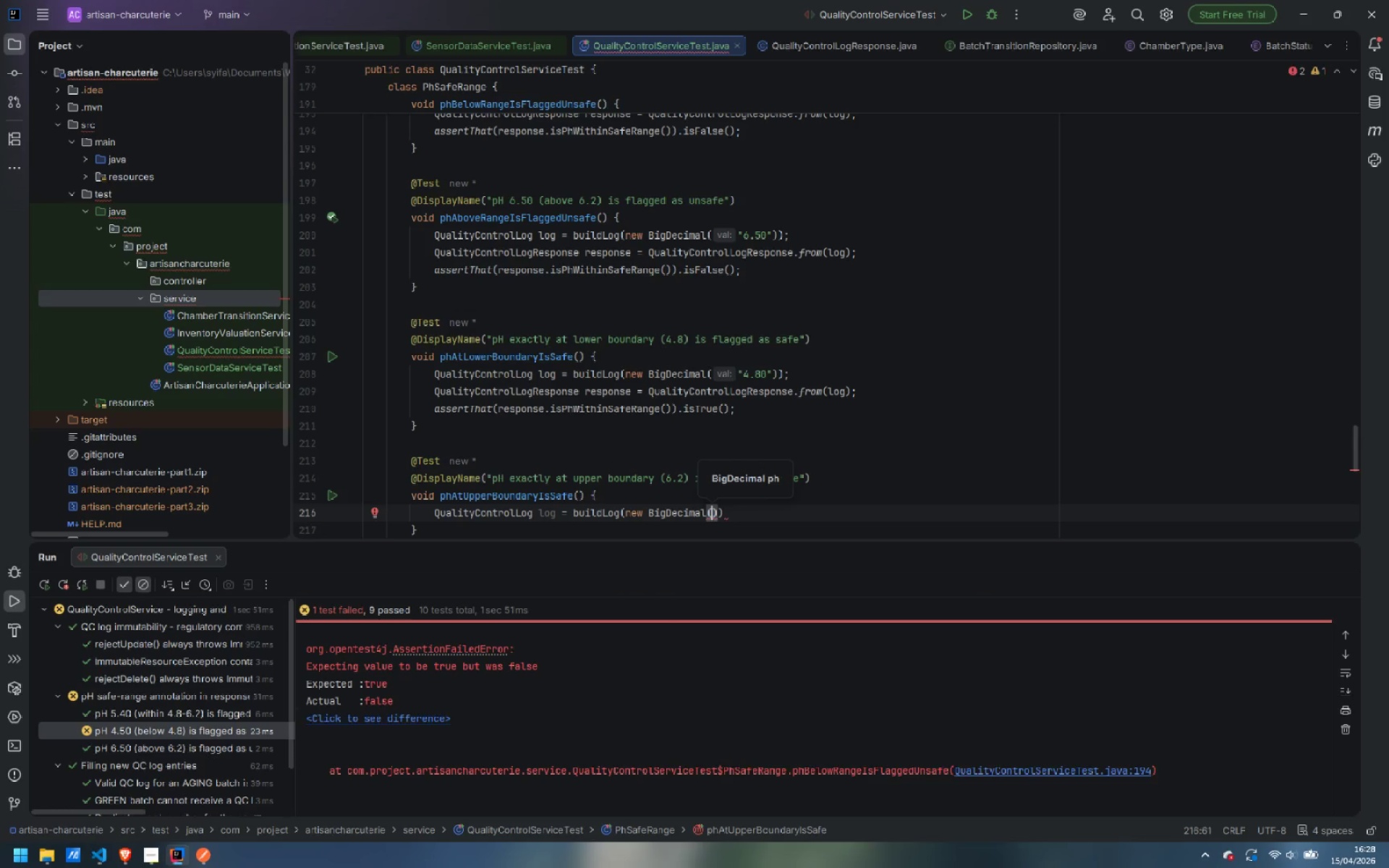 
type("6.20)
 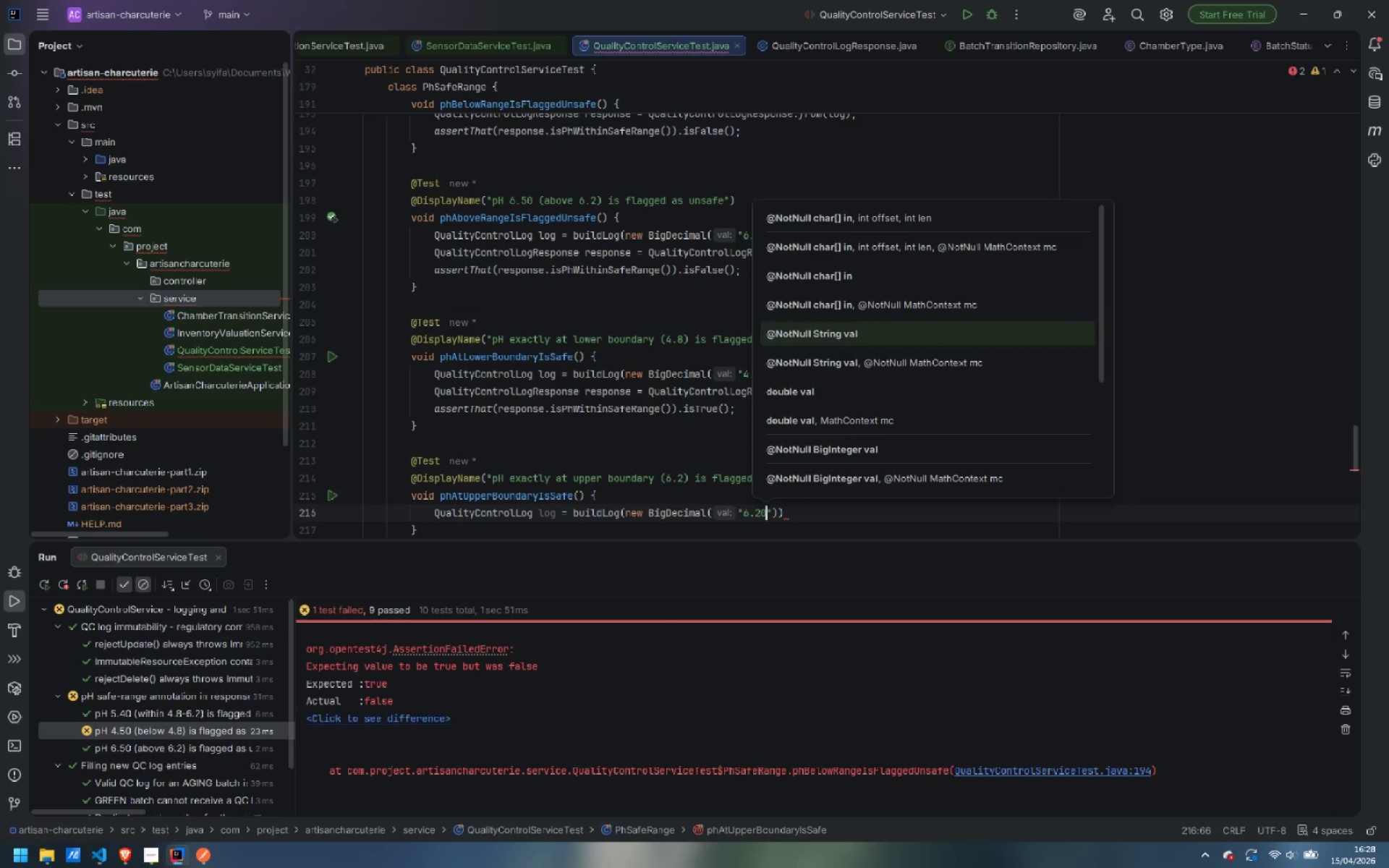 
key(ArrowRight)
 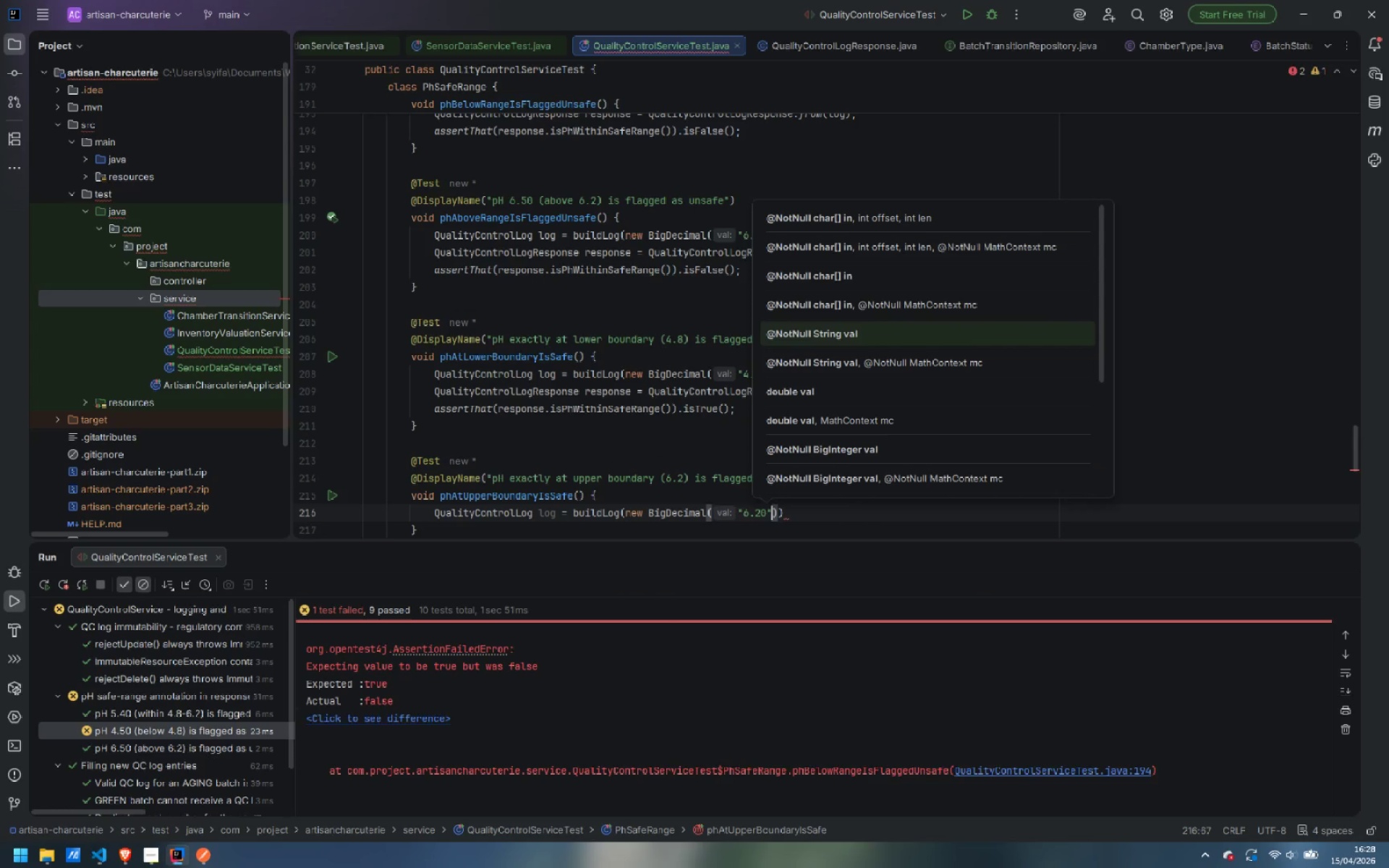 
key(ArrowRight)
 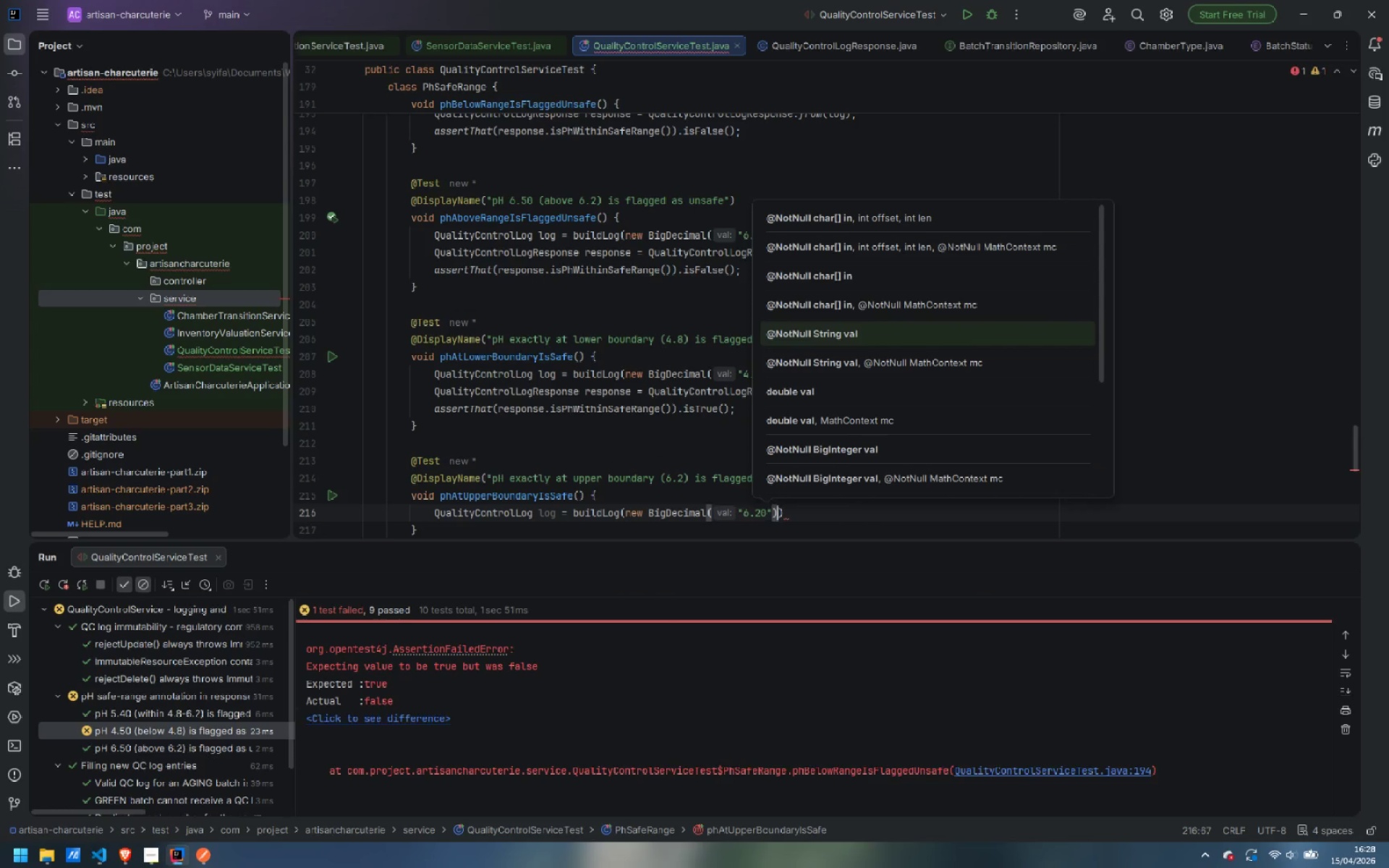 
key(ArrowRight)
 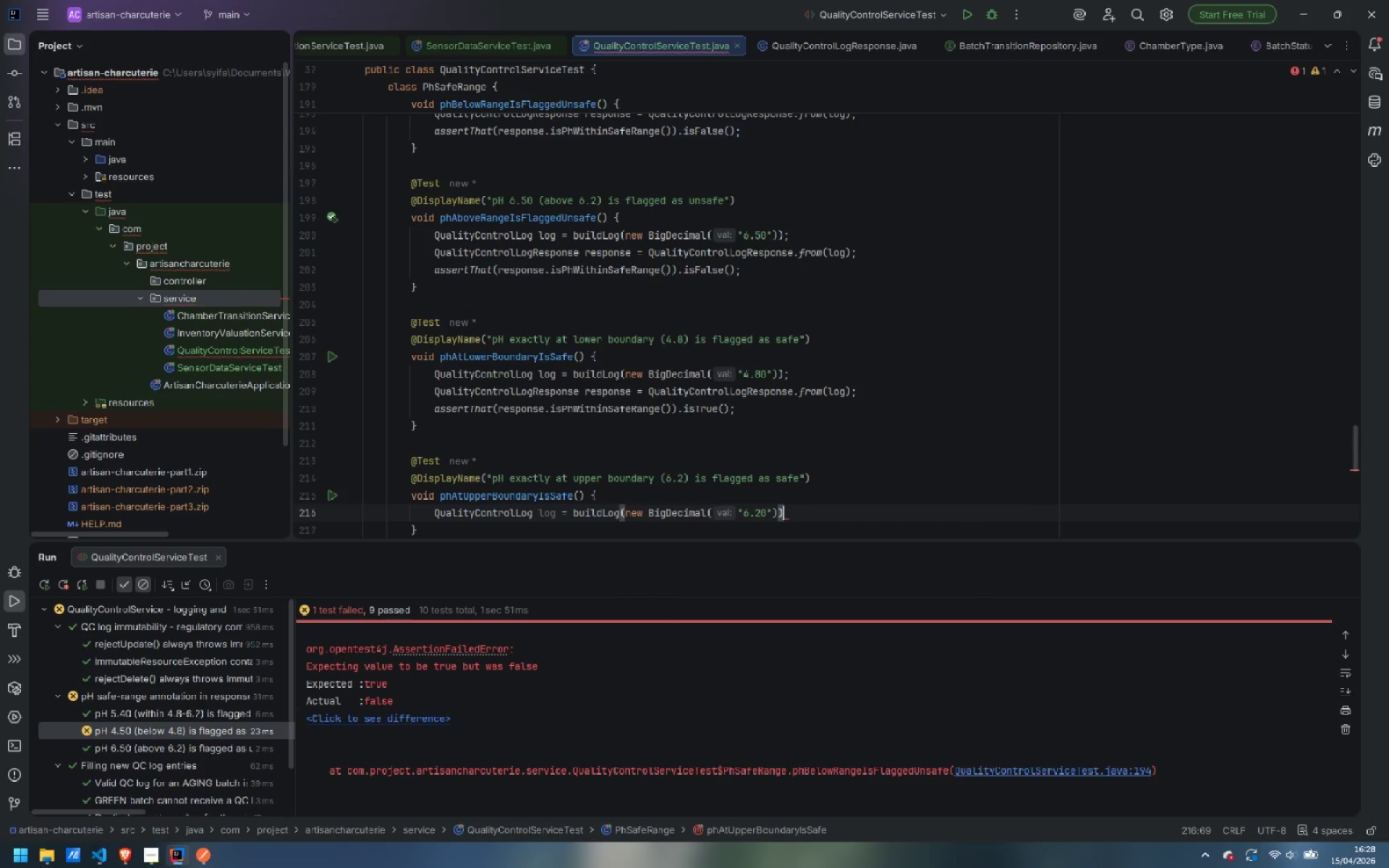 
key(Semicolon)
 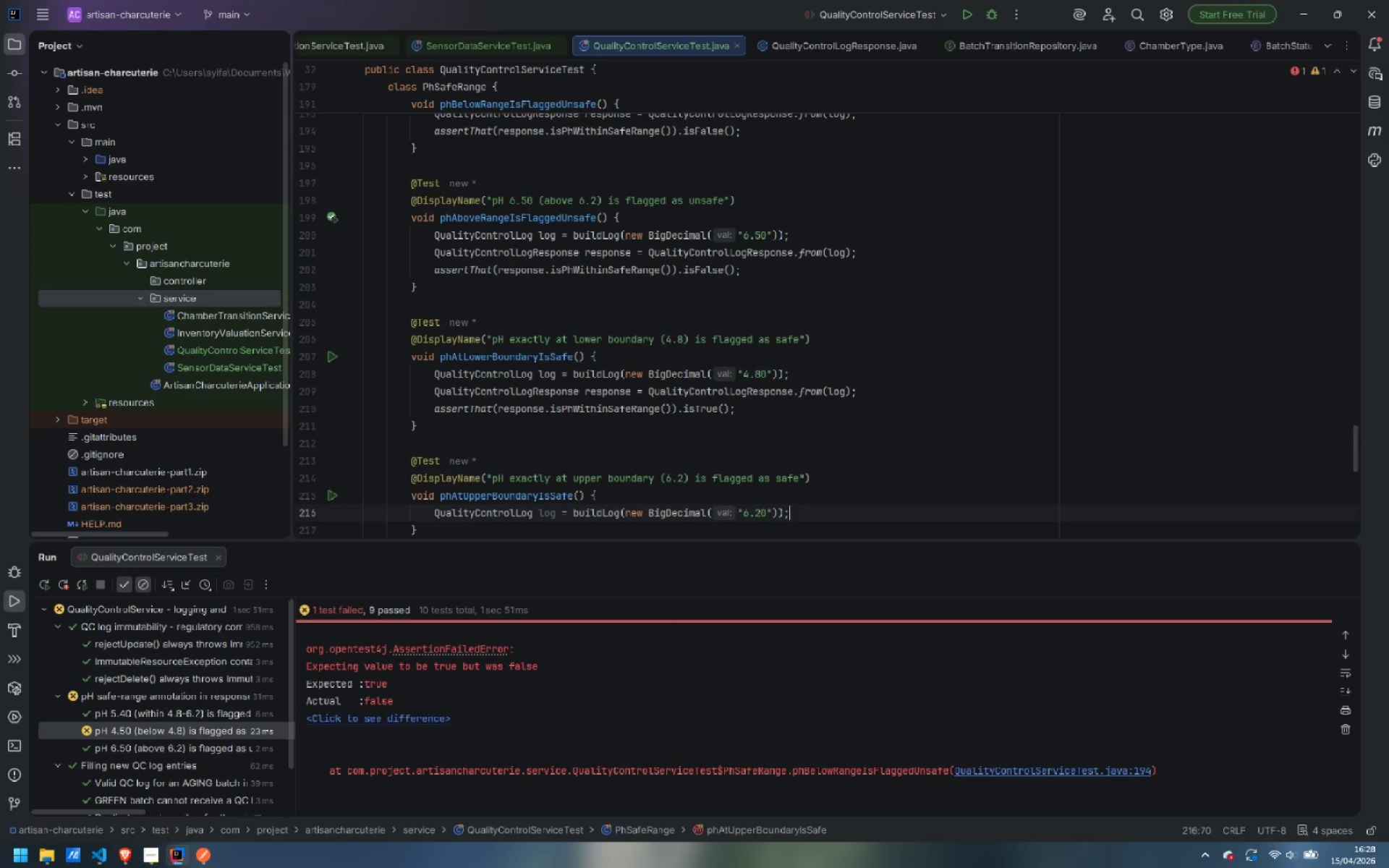 
key(Enter)
 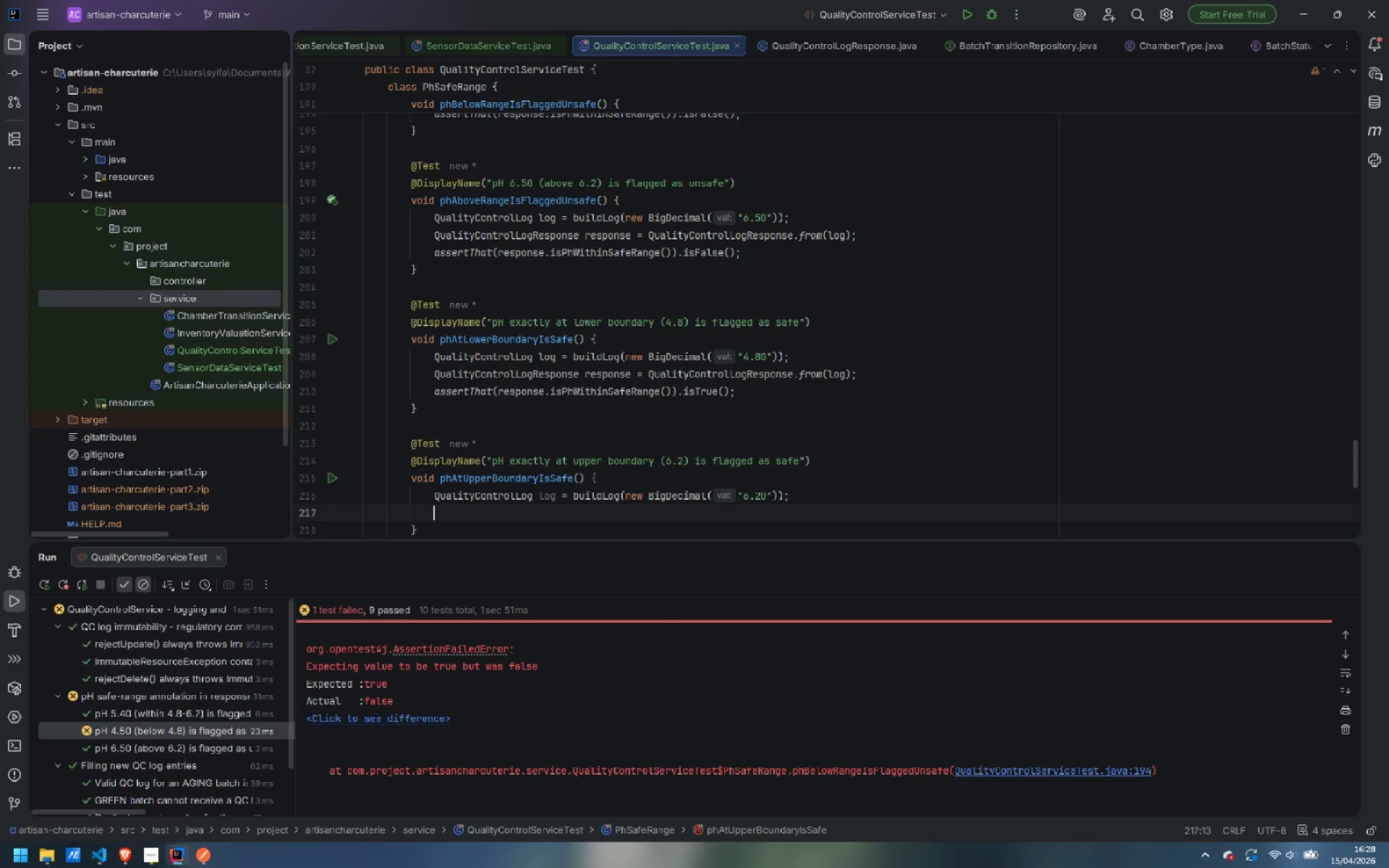 
type(Quali)
 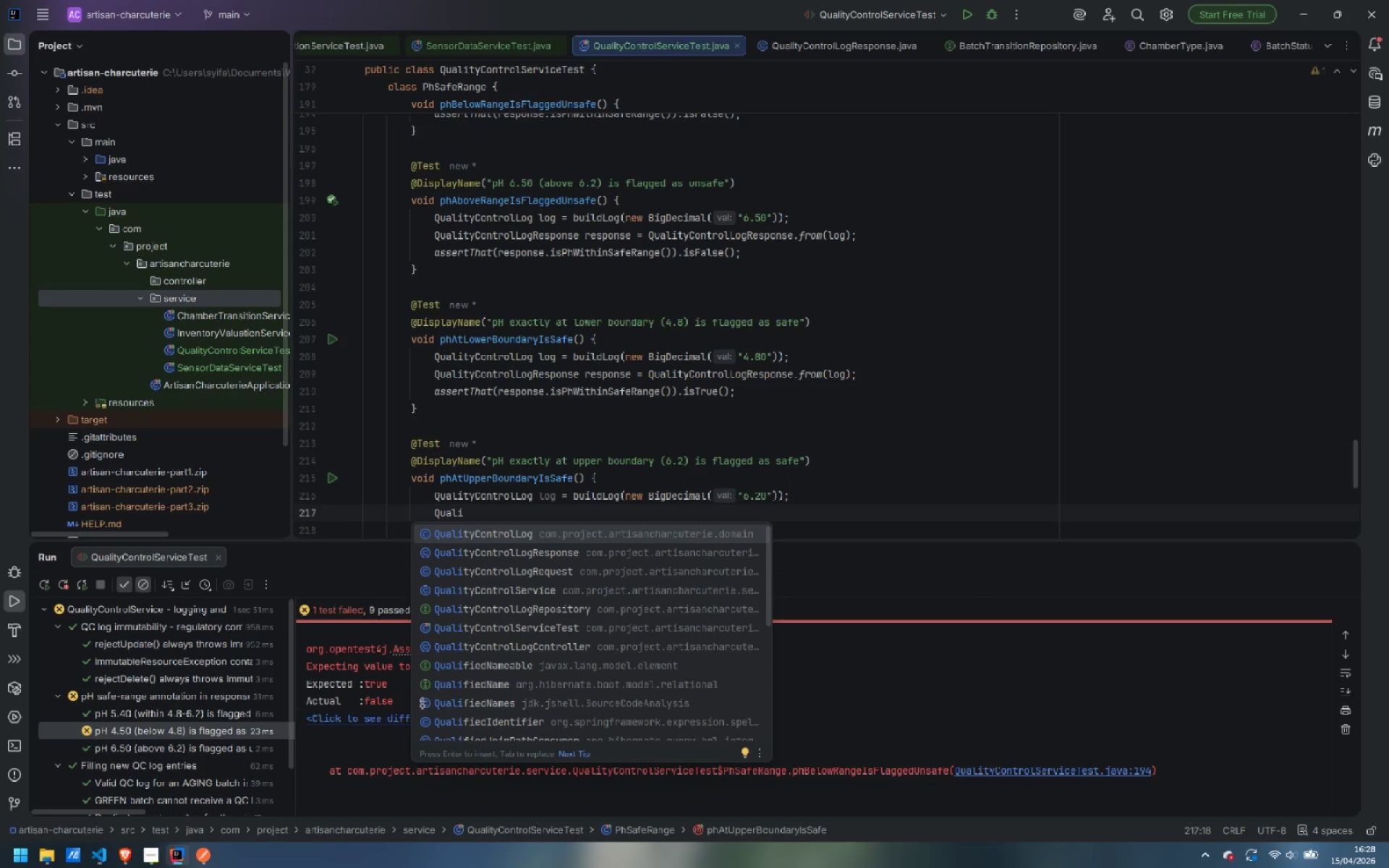 
key(ArrowDown)
 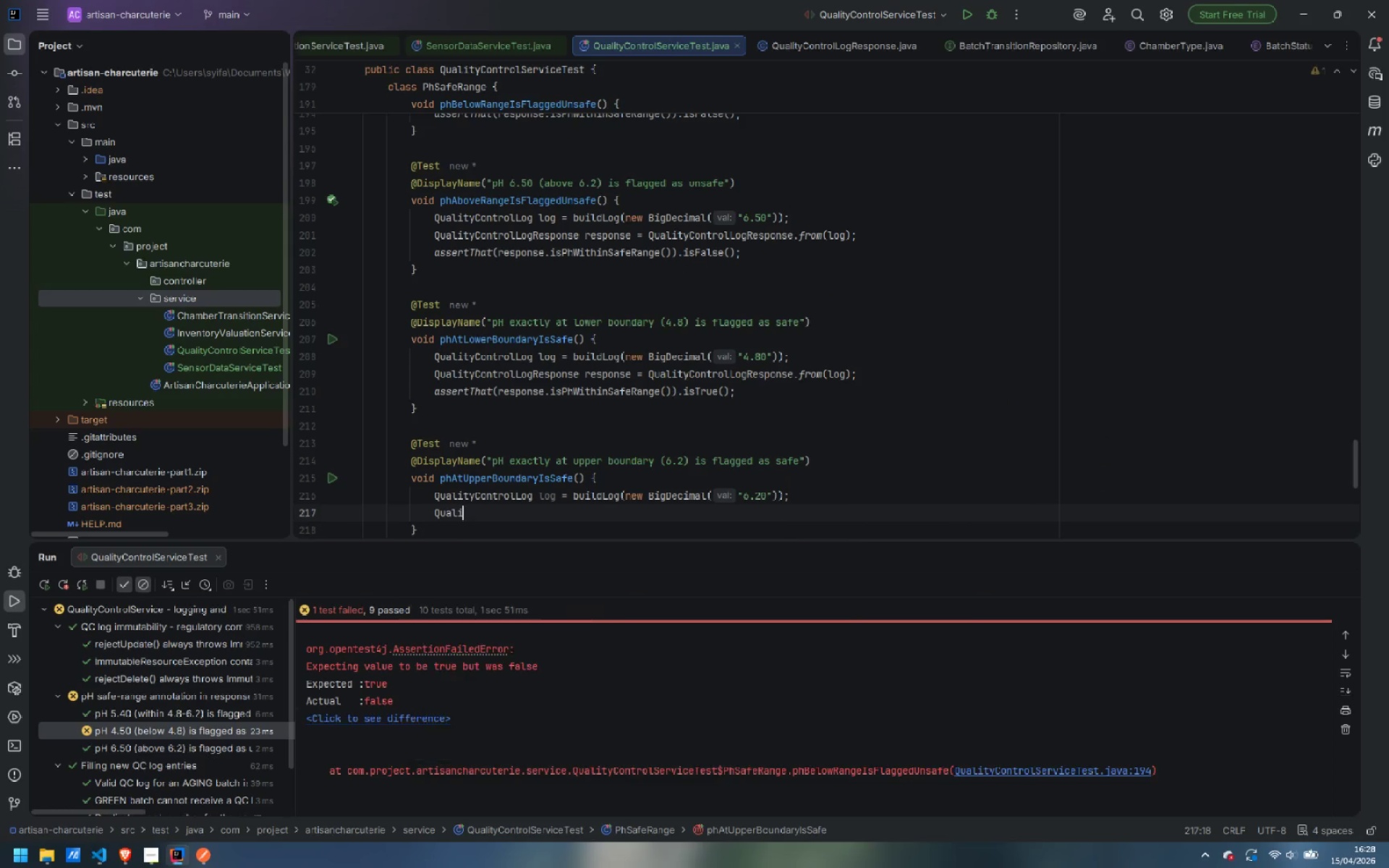 
key(Enter)
 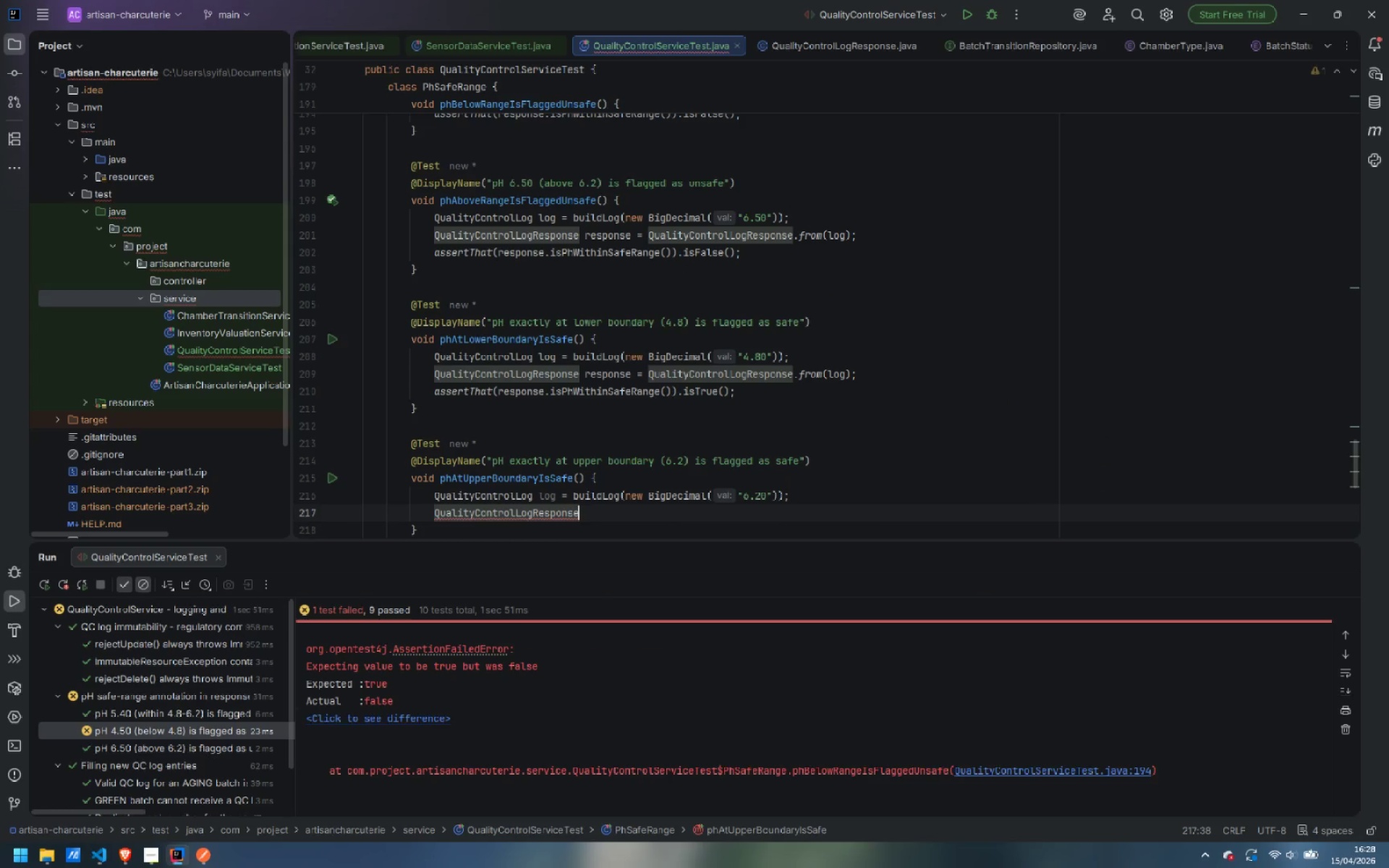 
type( response = Qial)
key(Backspace)
key(Backspace)
key(Backspace)
type(ualit)
 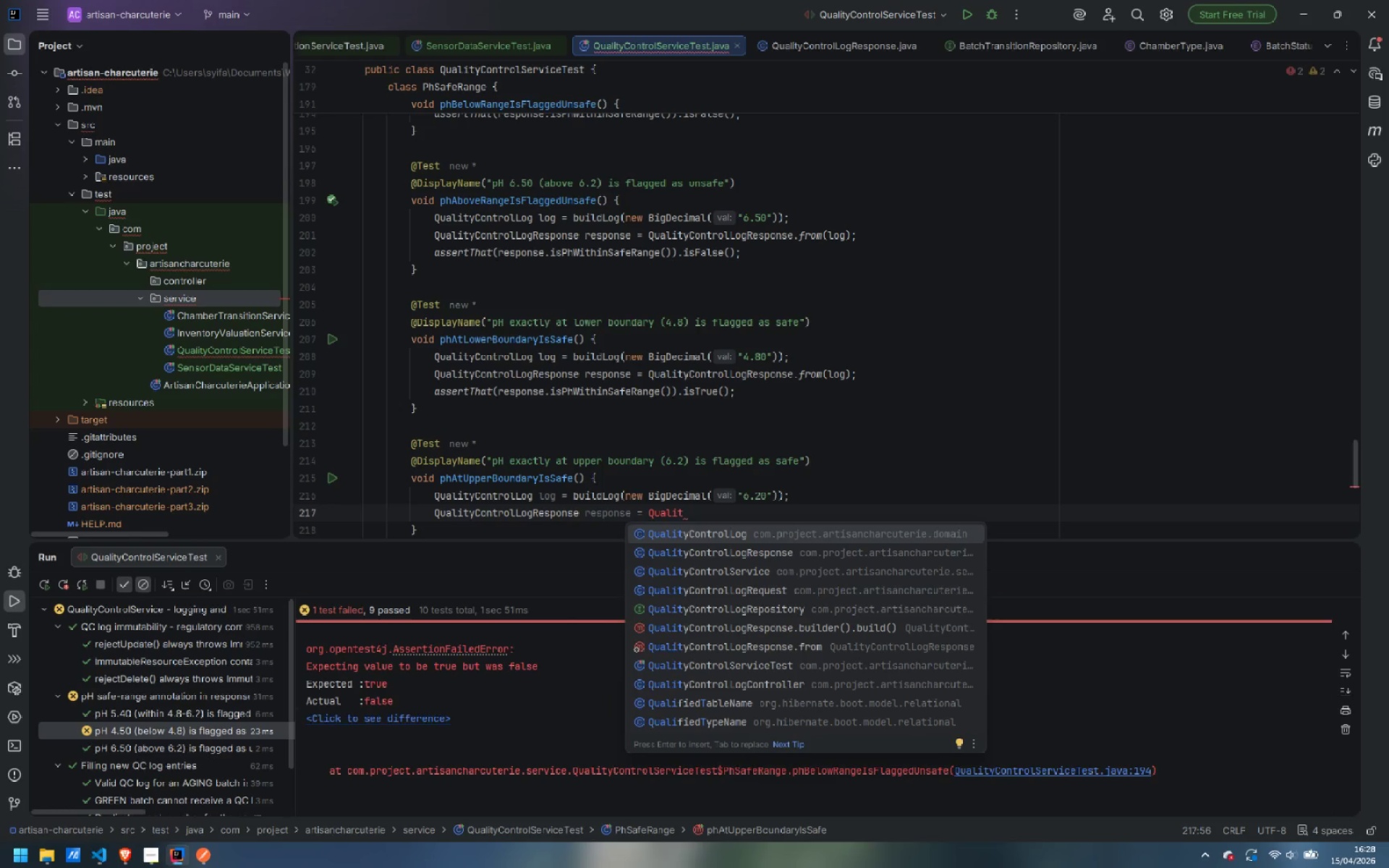 
key(ArrowDown)
 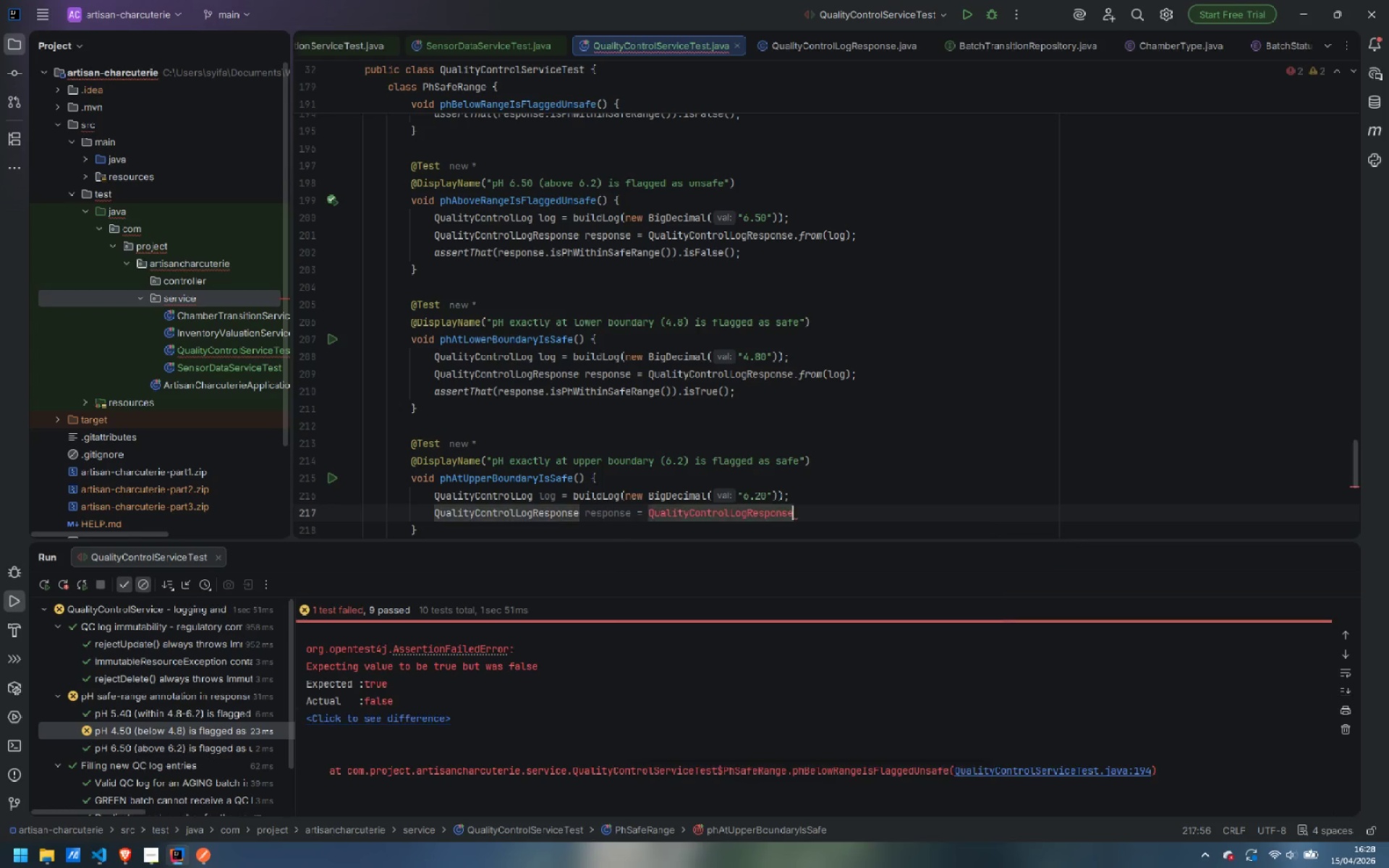 
key(Enter)
 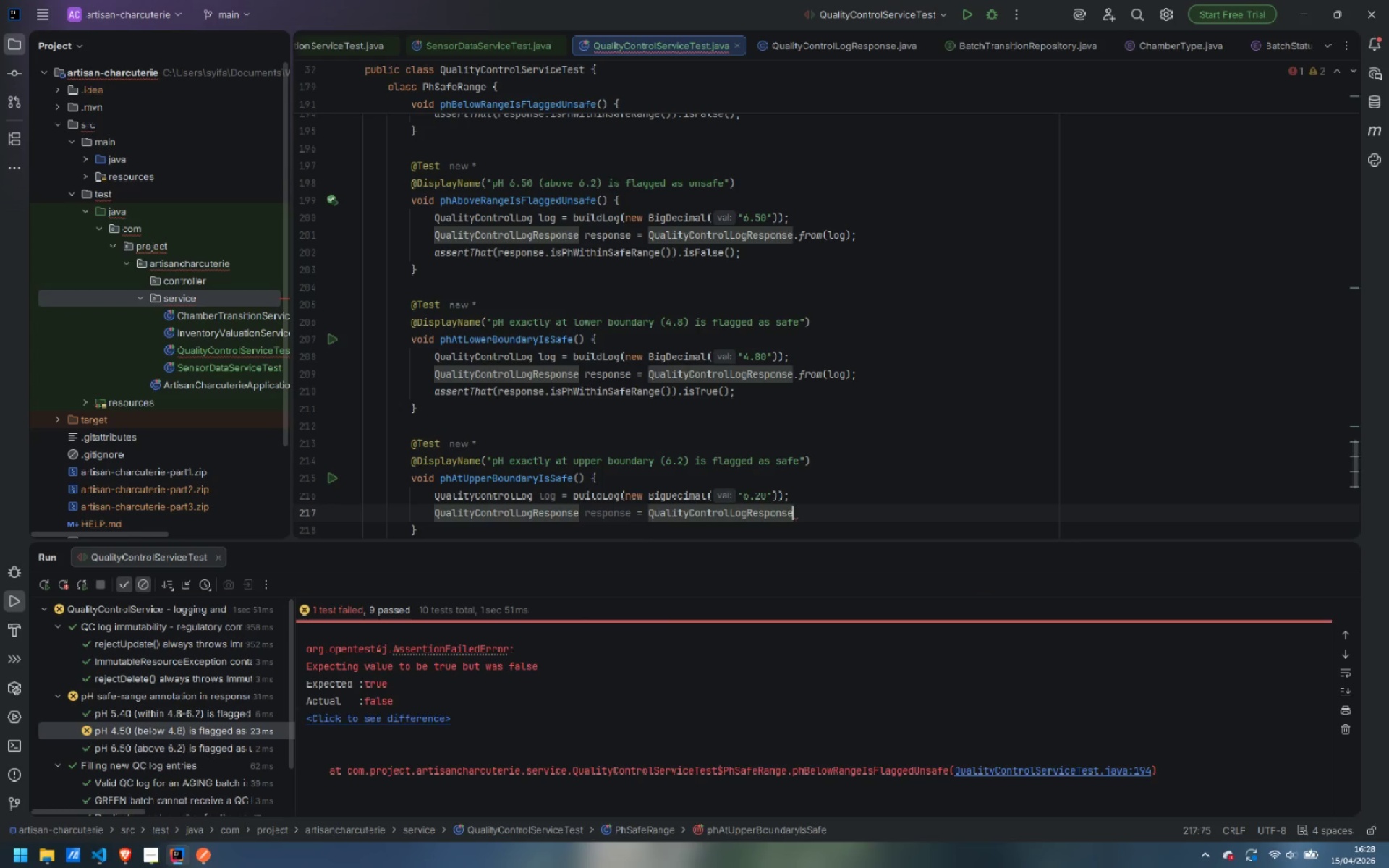 
type(.from)
 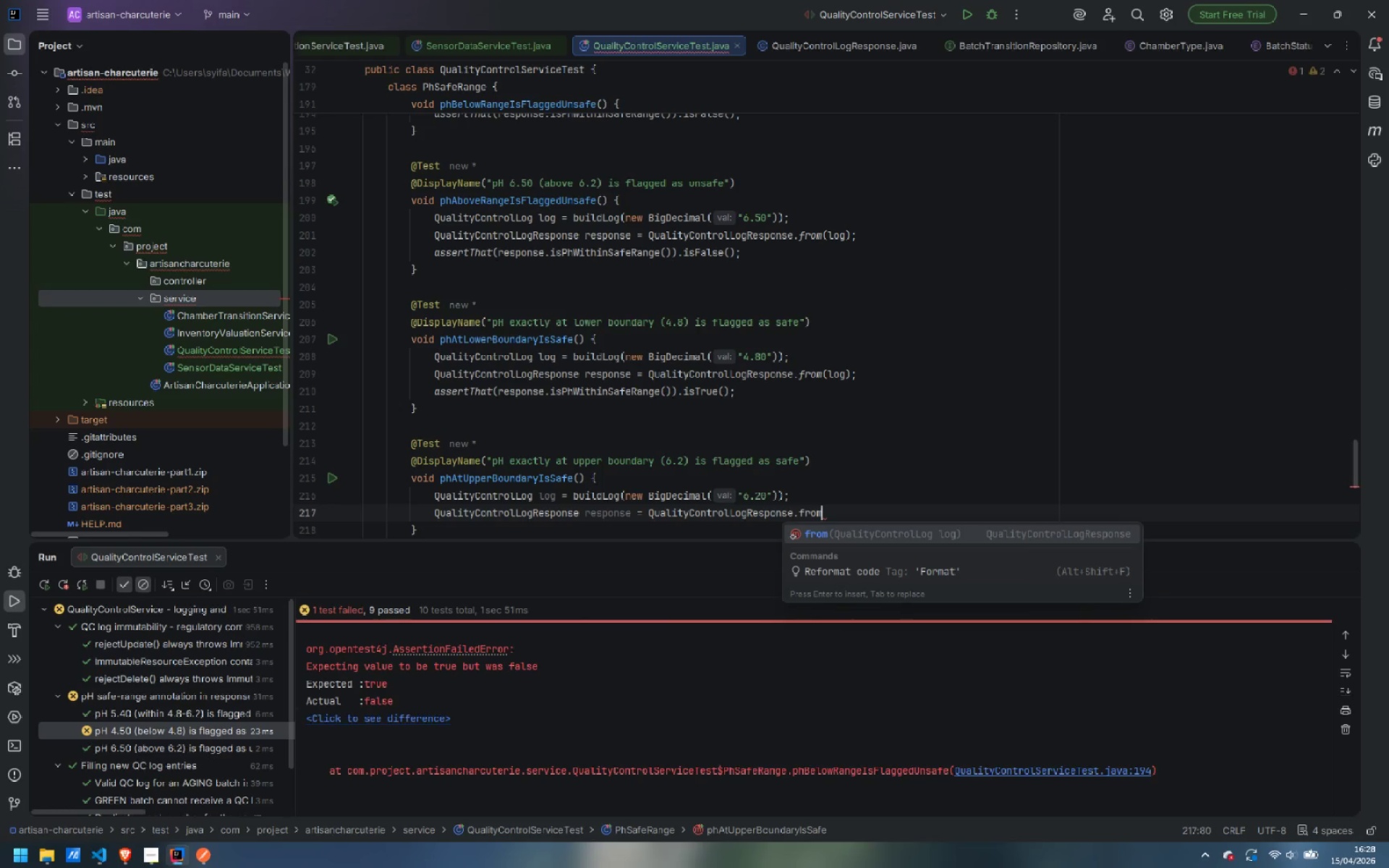 
key(Enter)
 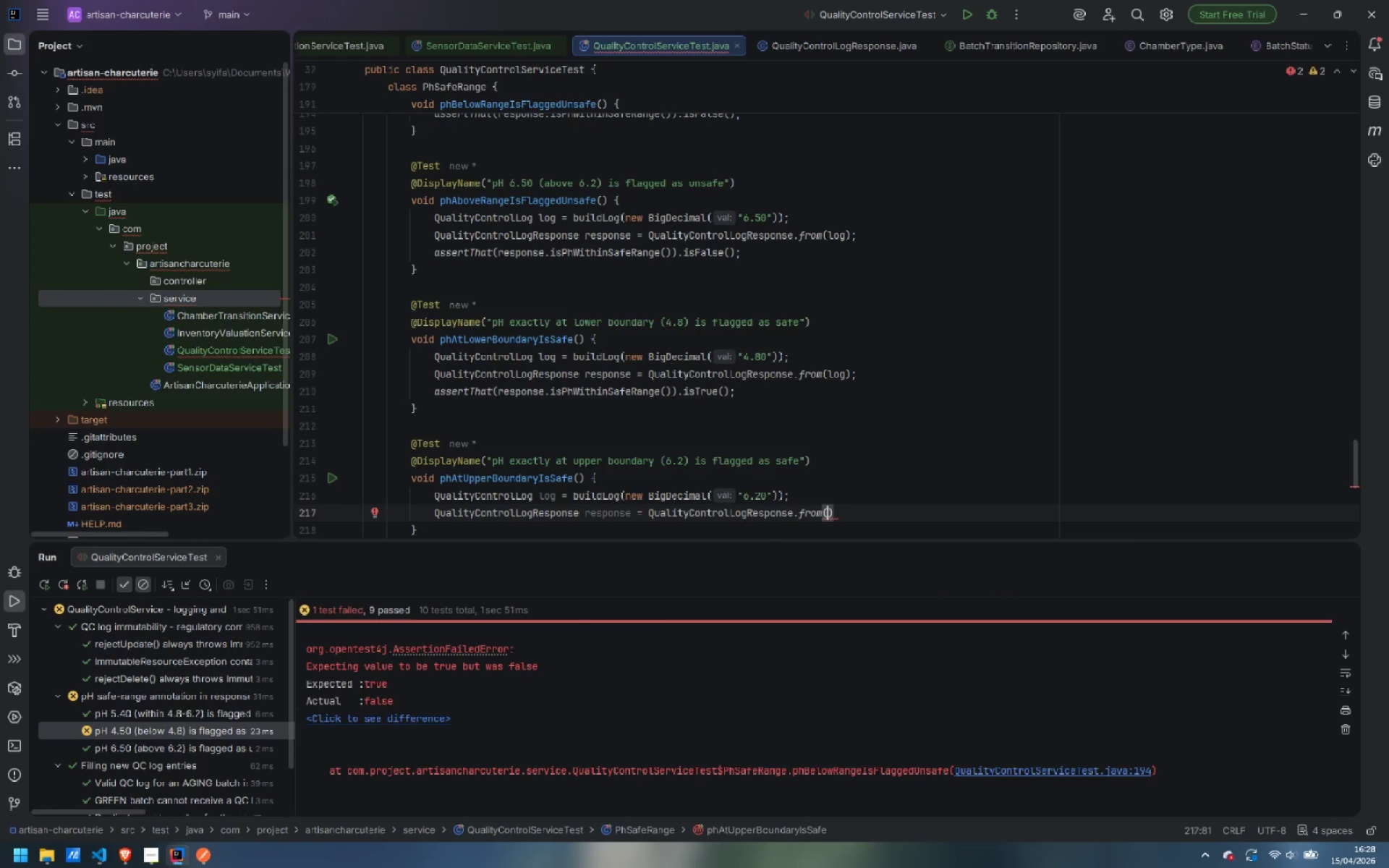 
type(log)
 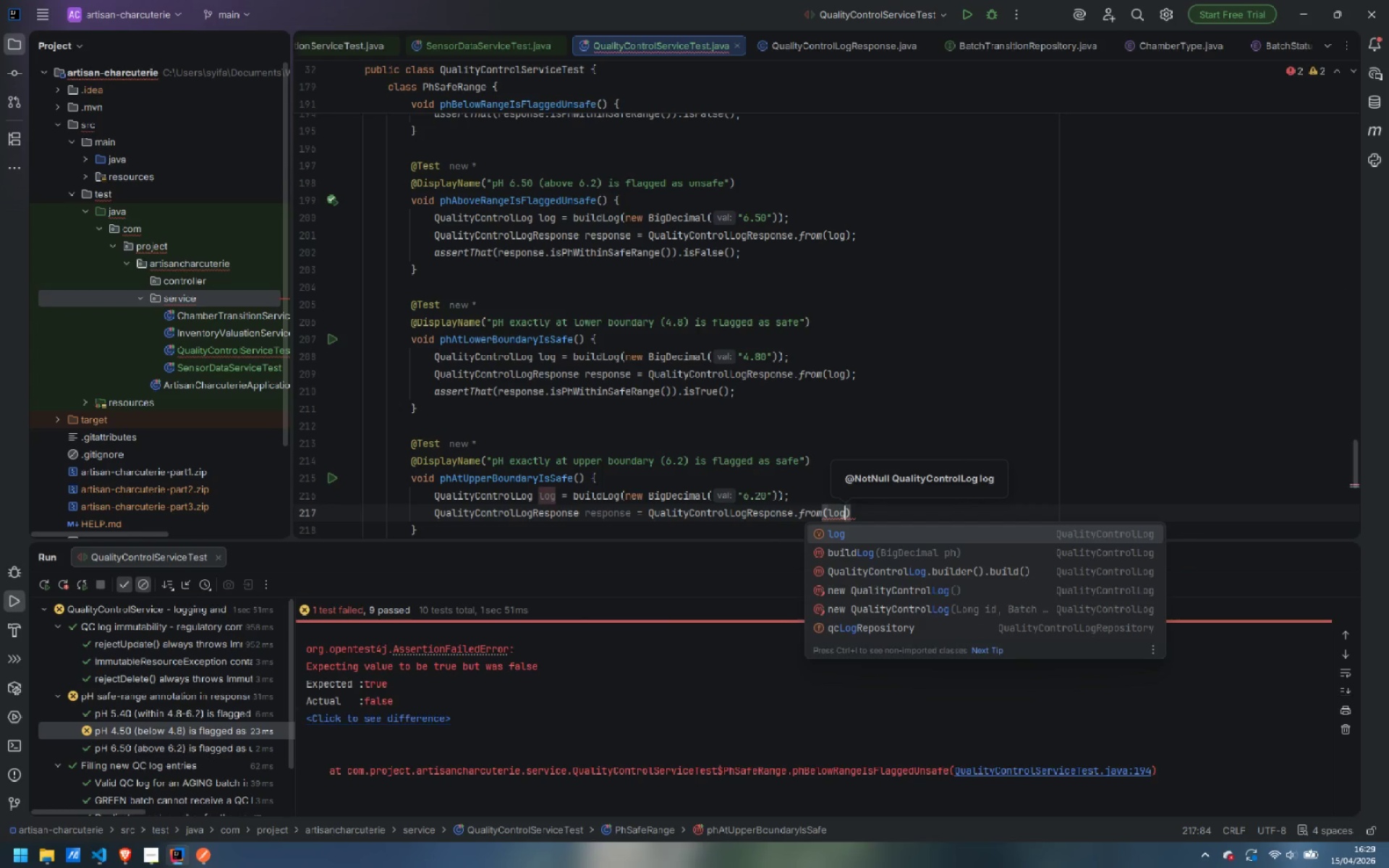 
key(ArrowRight)
 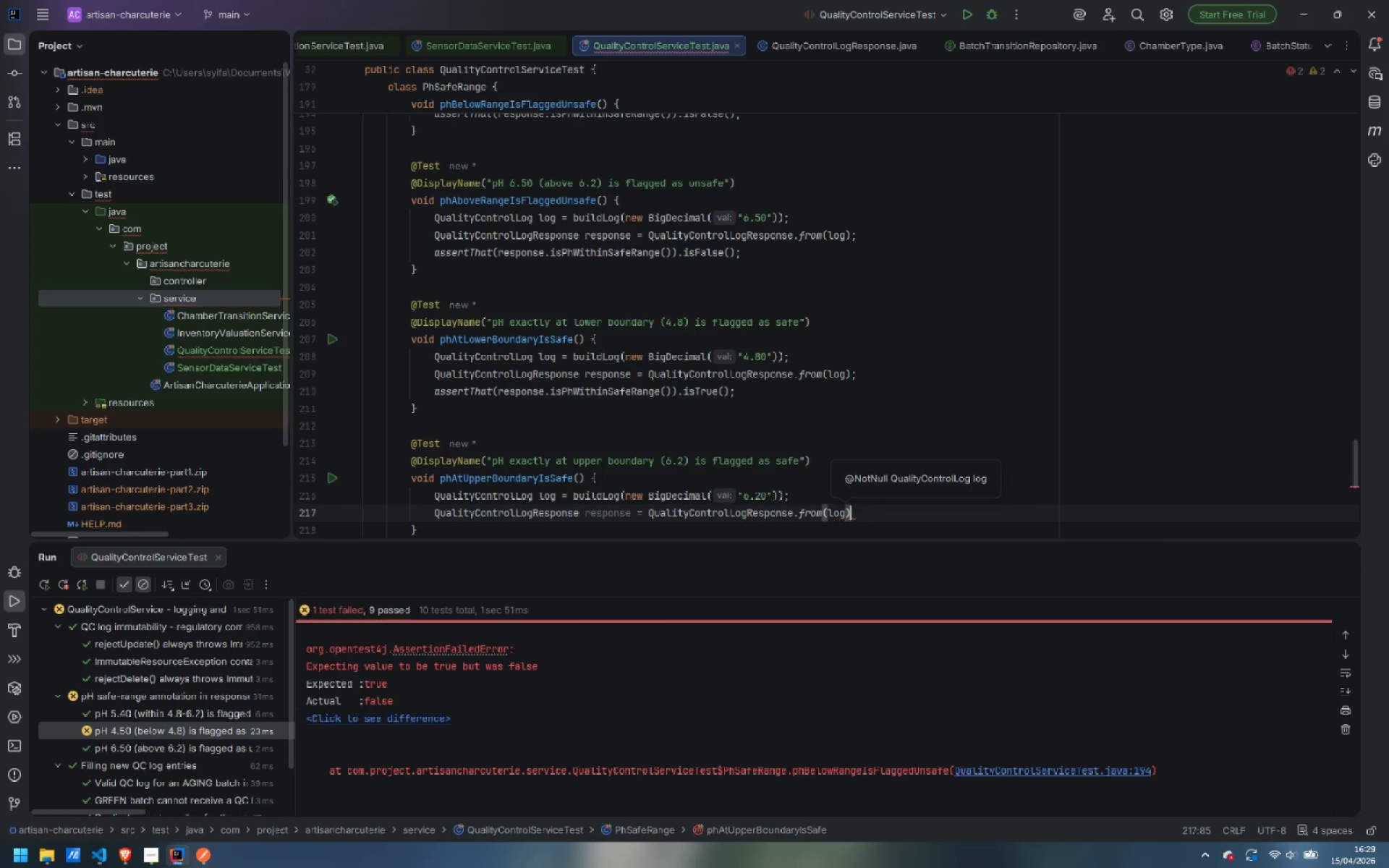 
key(Semicolon)
 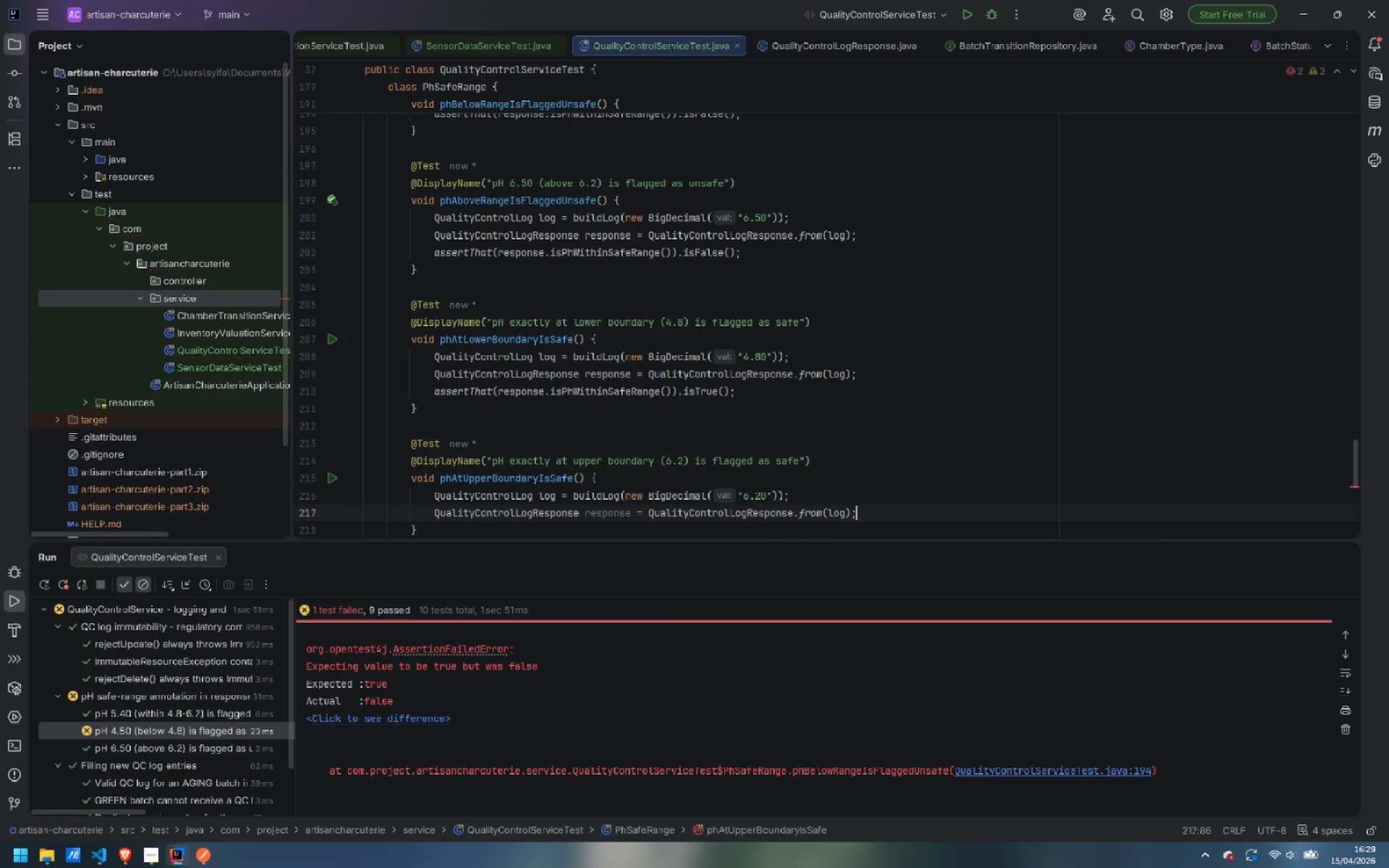 
key(Enter)
 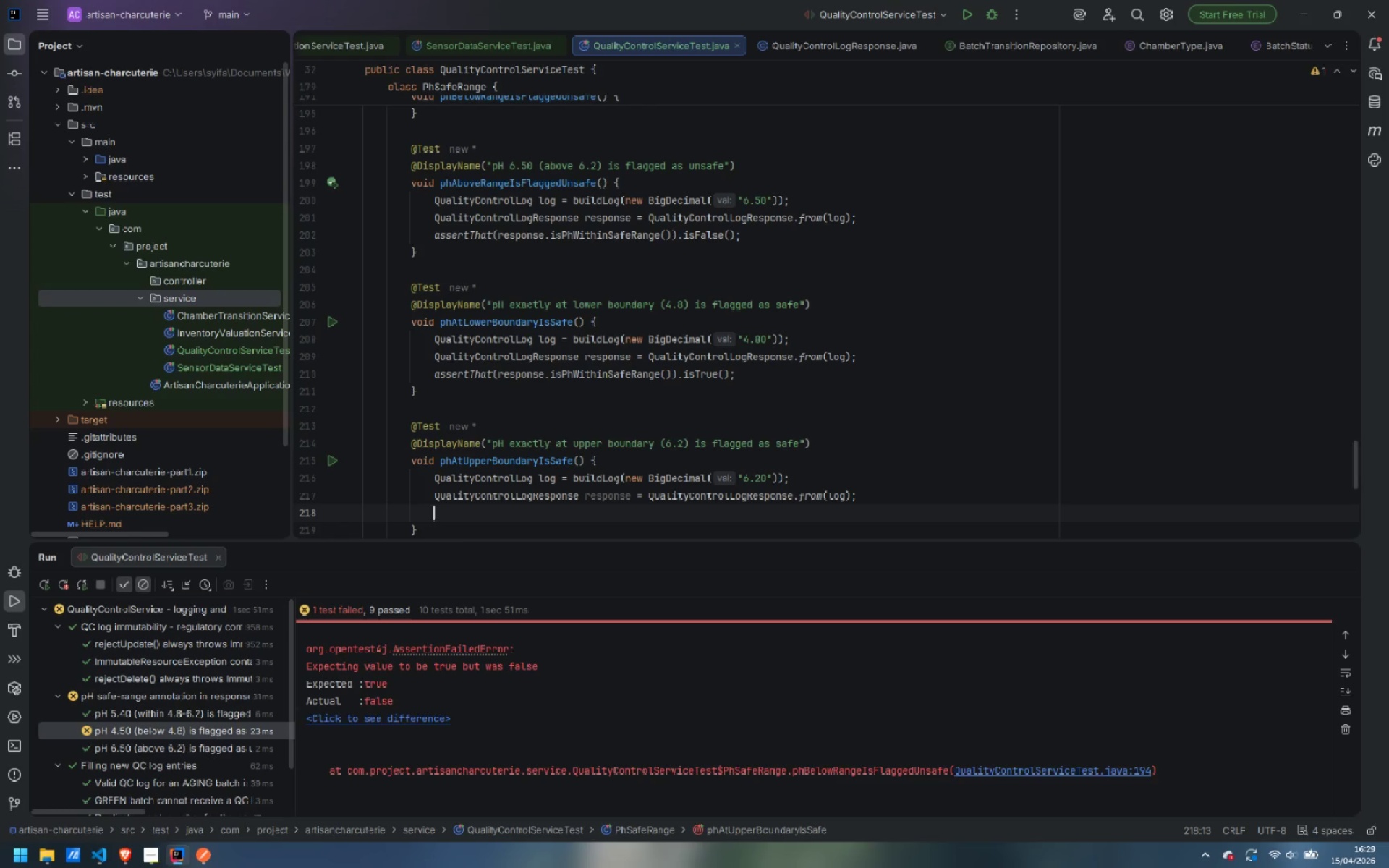 
type(assert)
 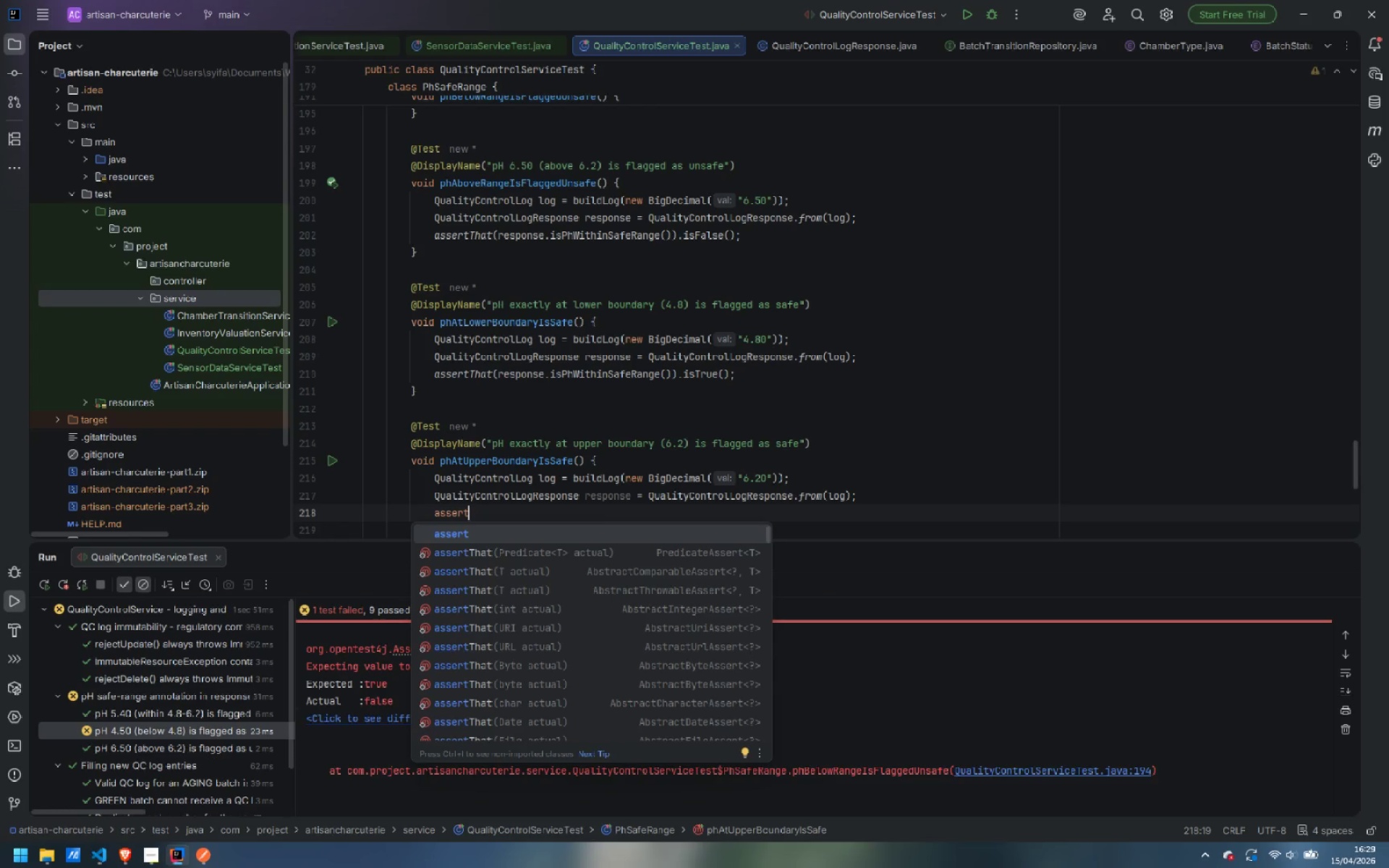 
key(ArrowDown)
 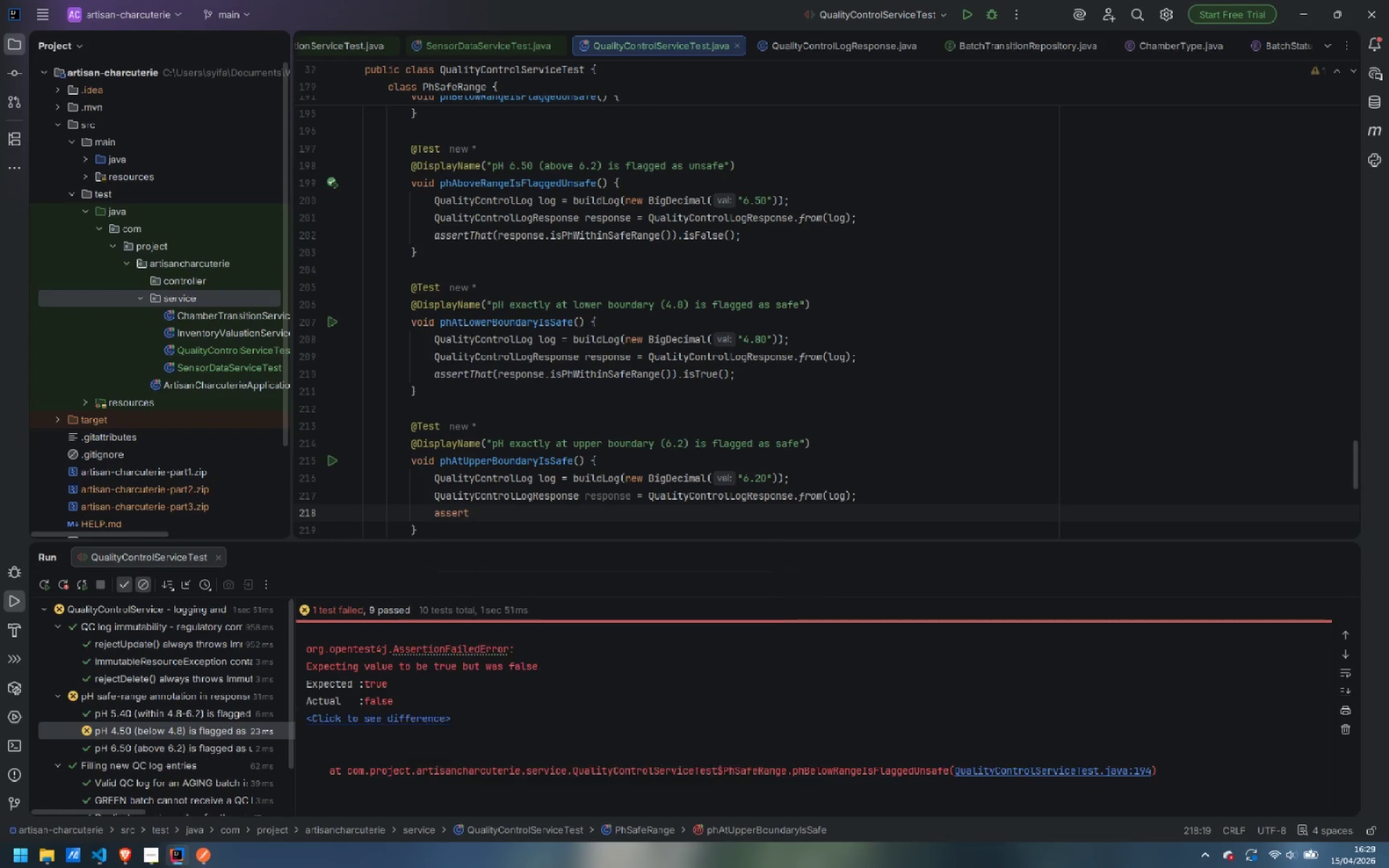 
key(Enter)
 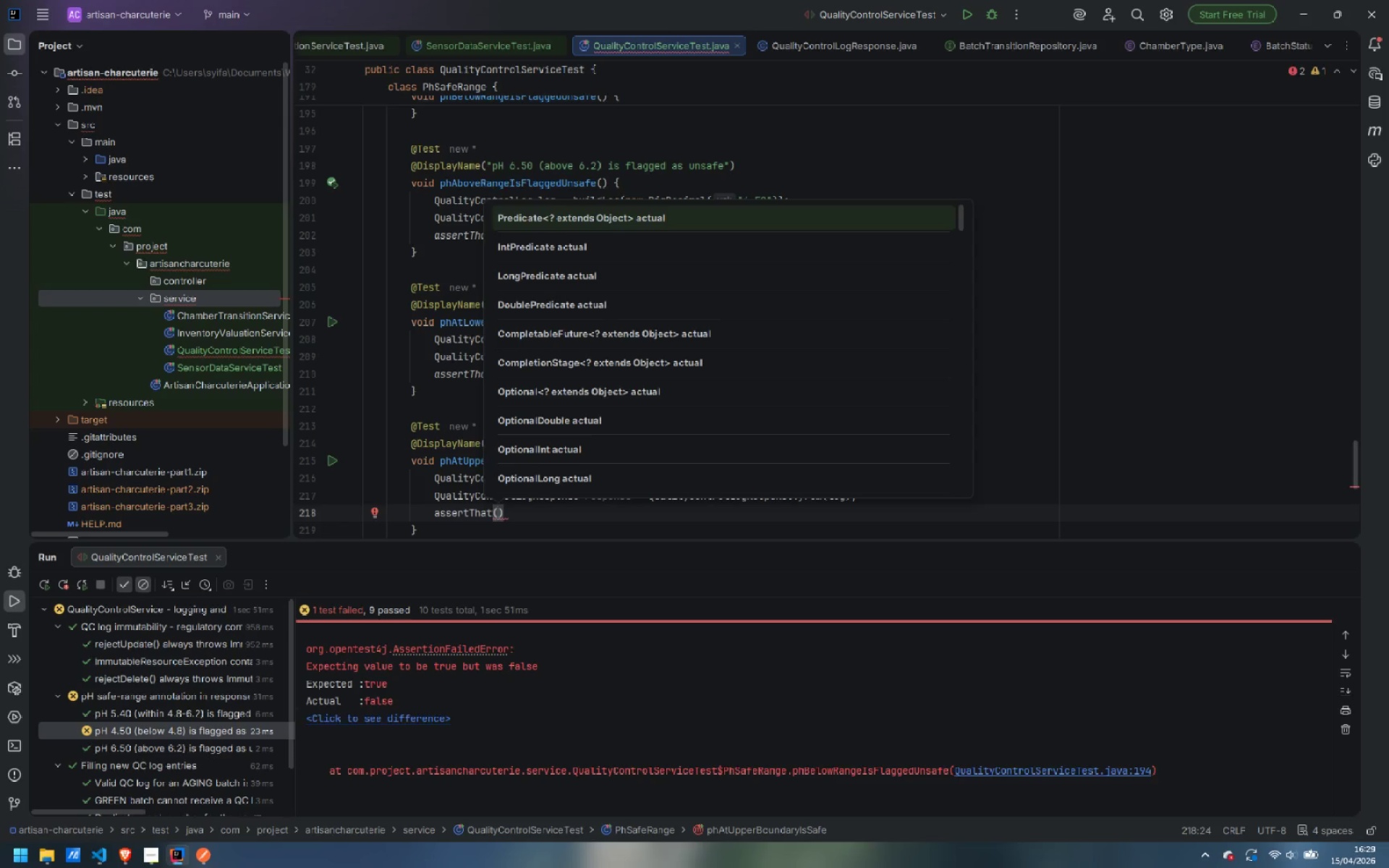 
wait(5.45)
 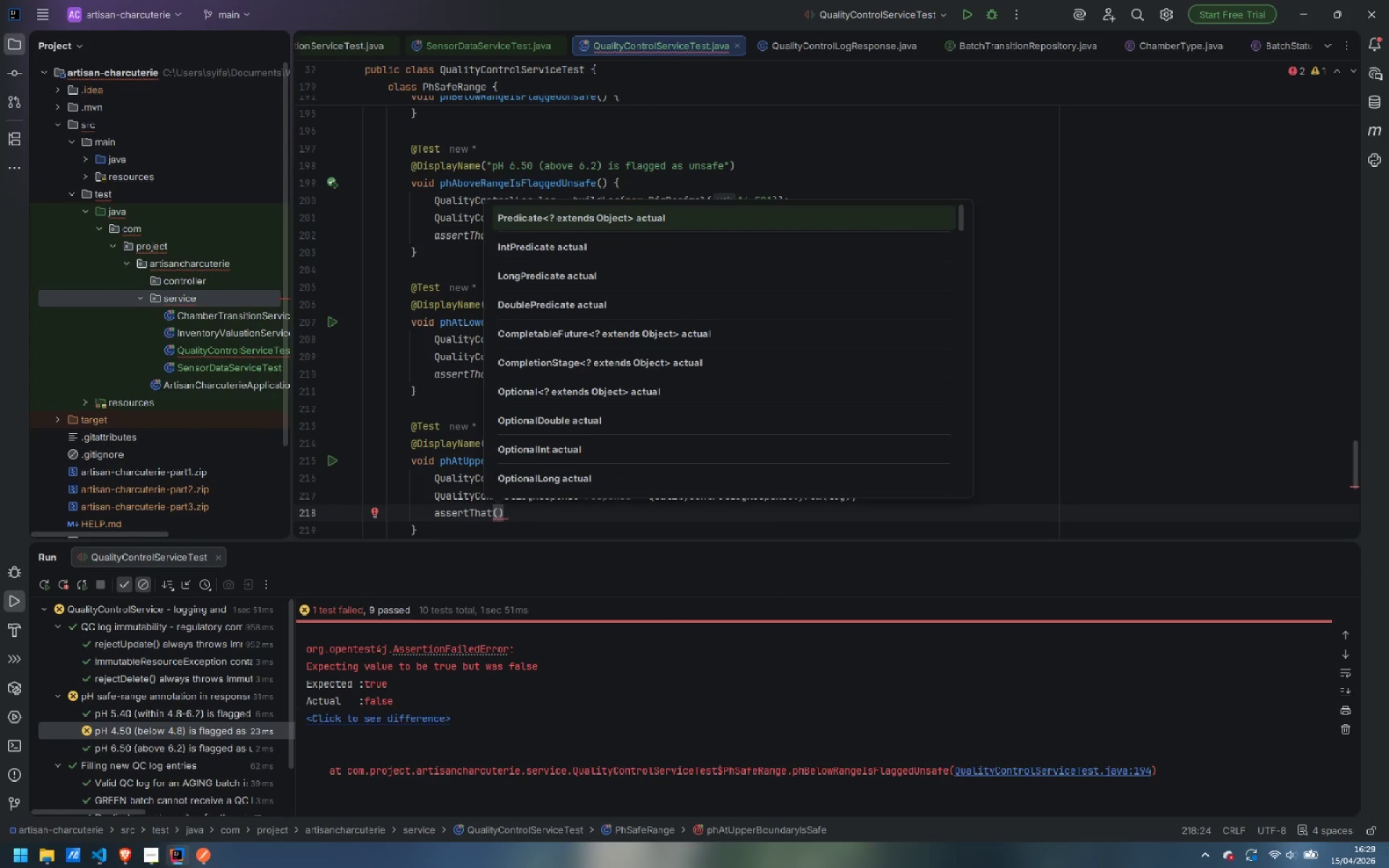 
type(response.isP)
 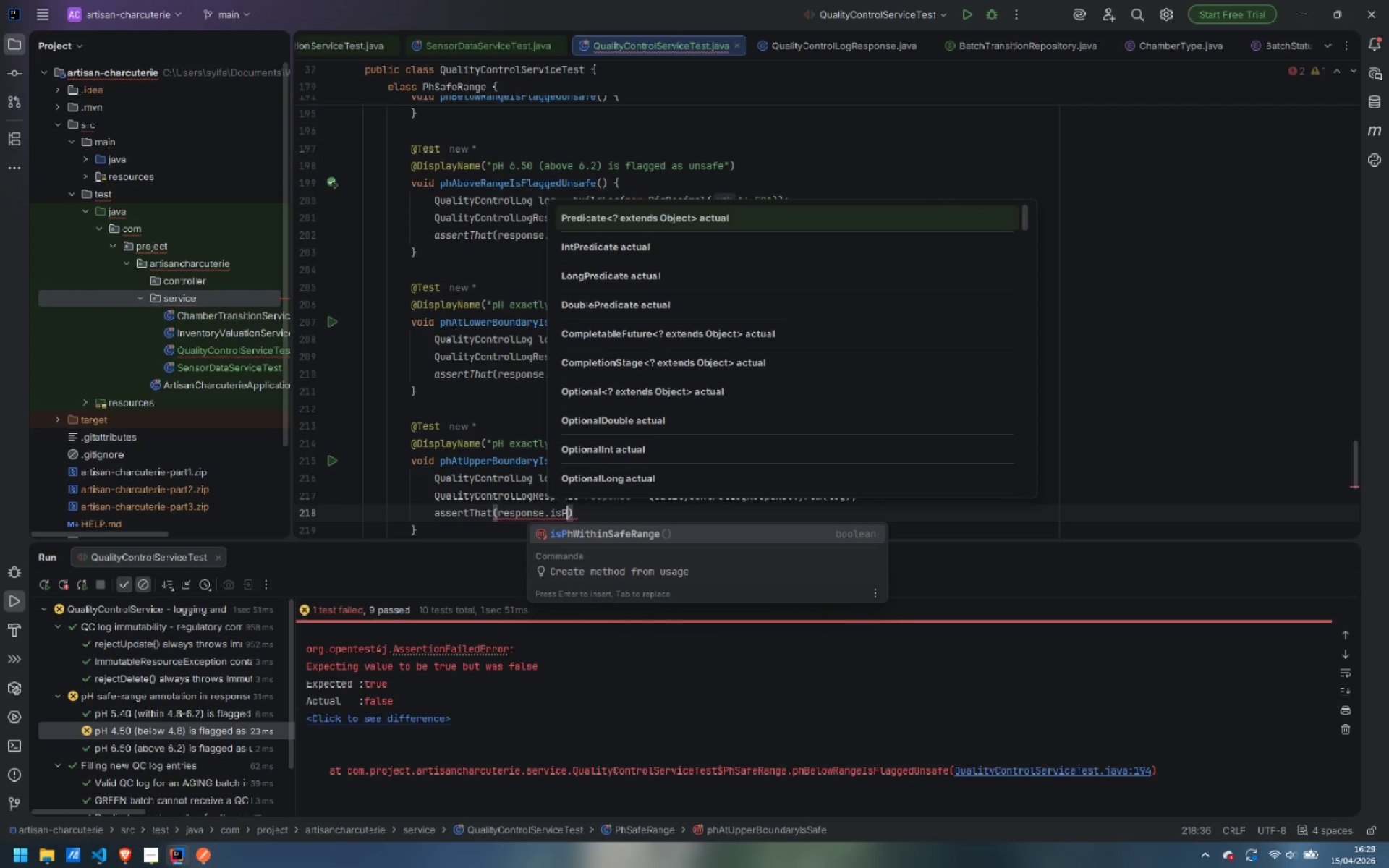 
key(Enter)
 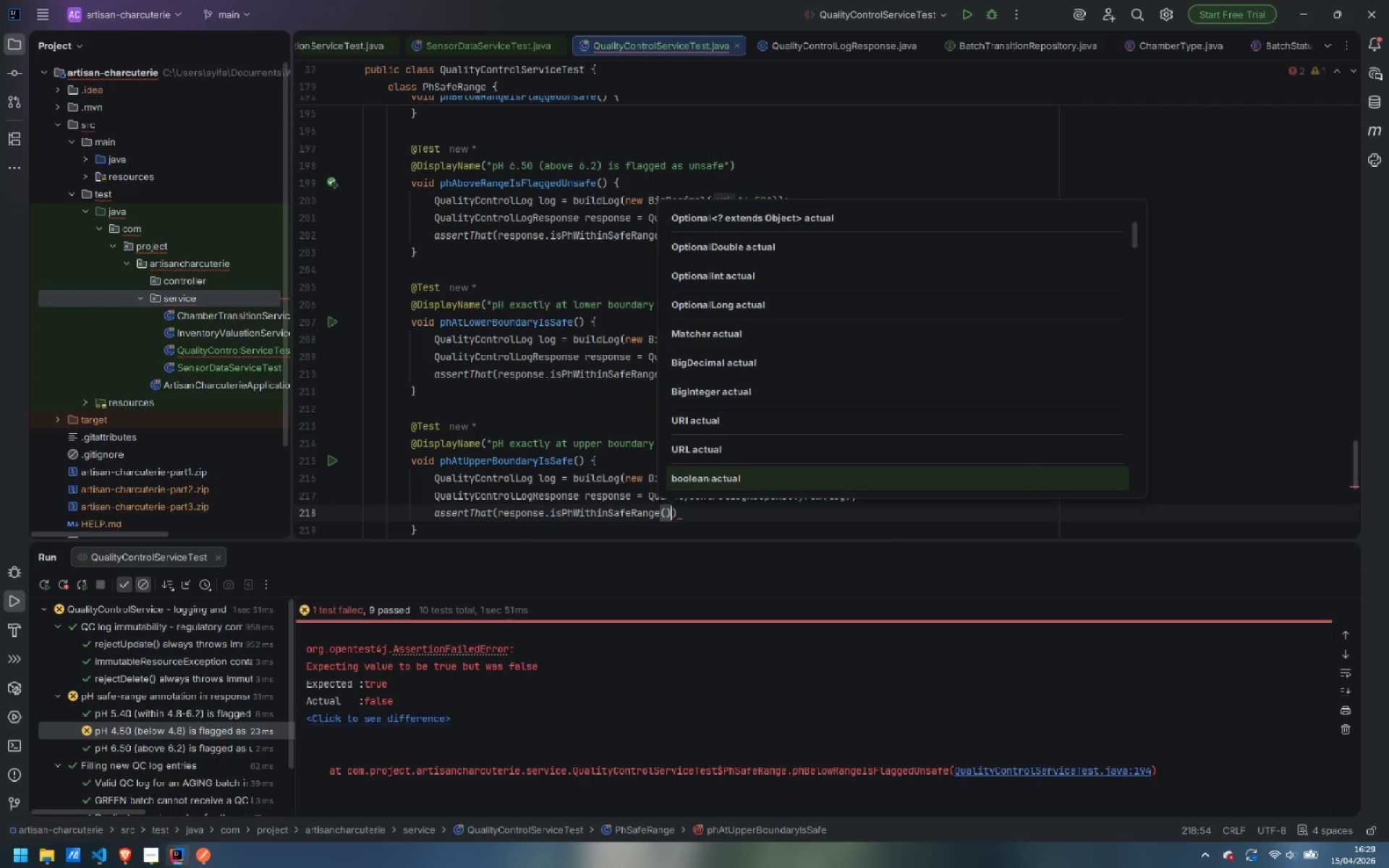 
key(ArrowRight)
 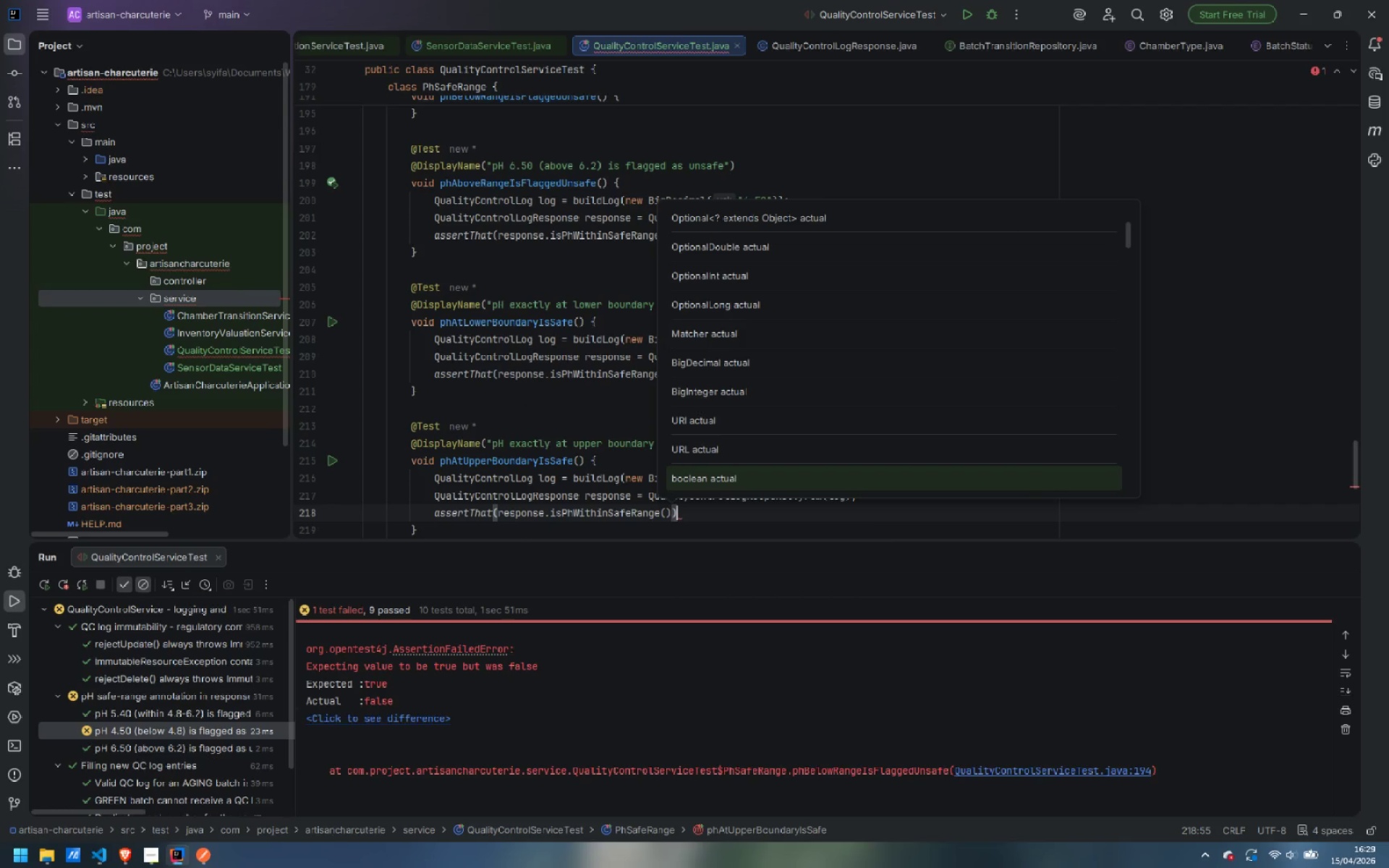 
type(.isTru)
 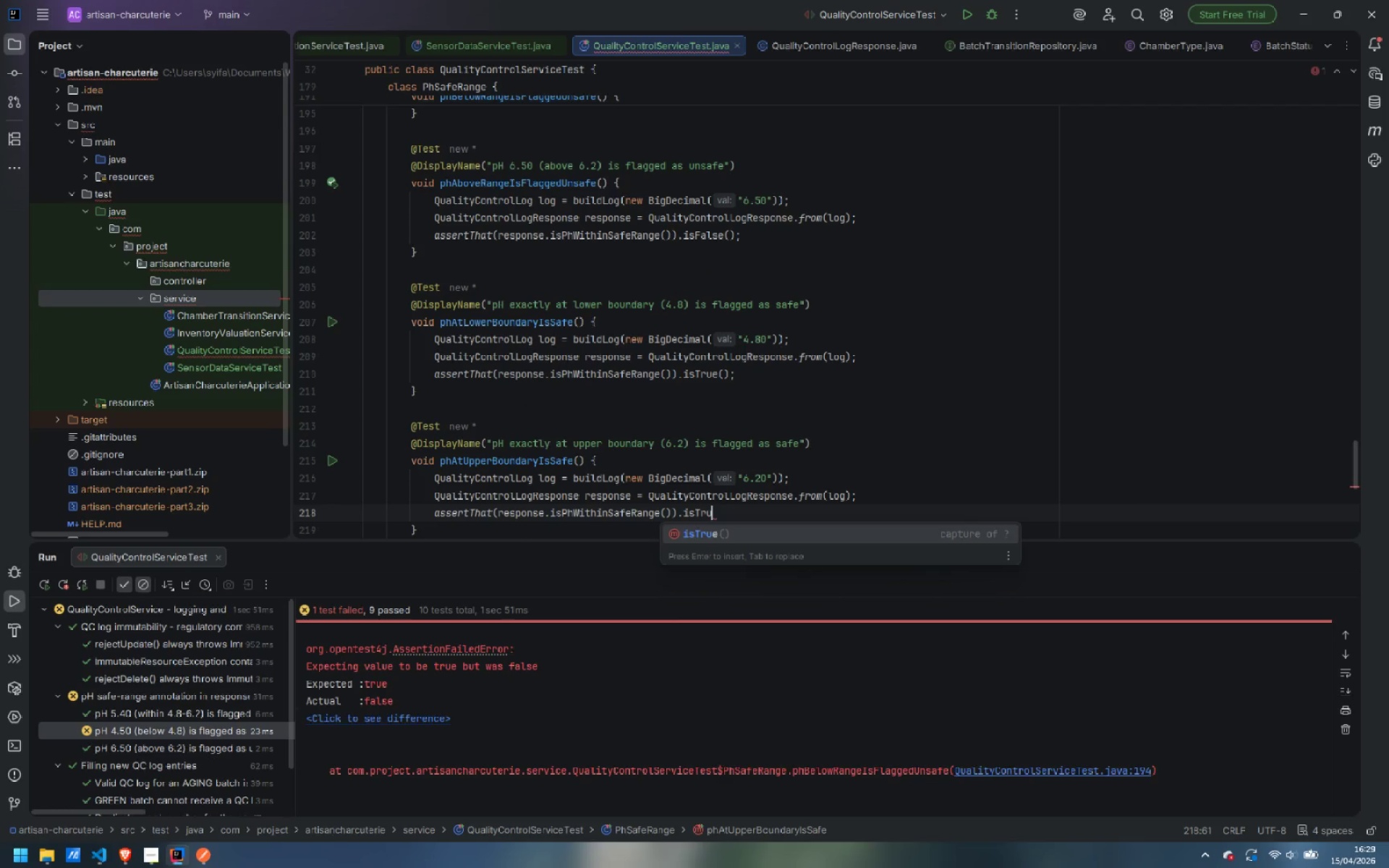 
key(Enter)
 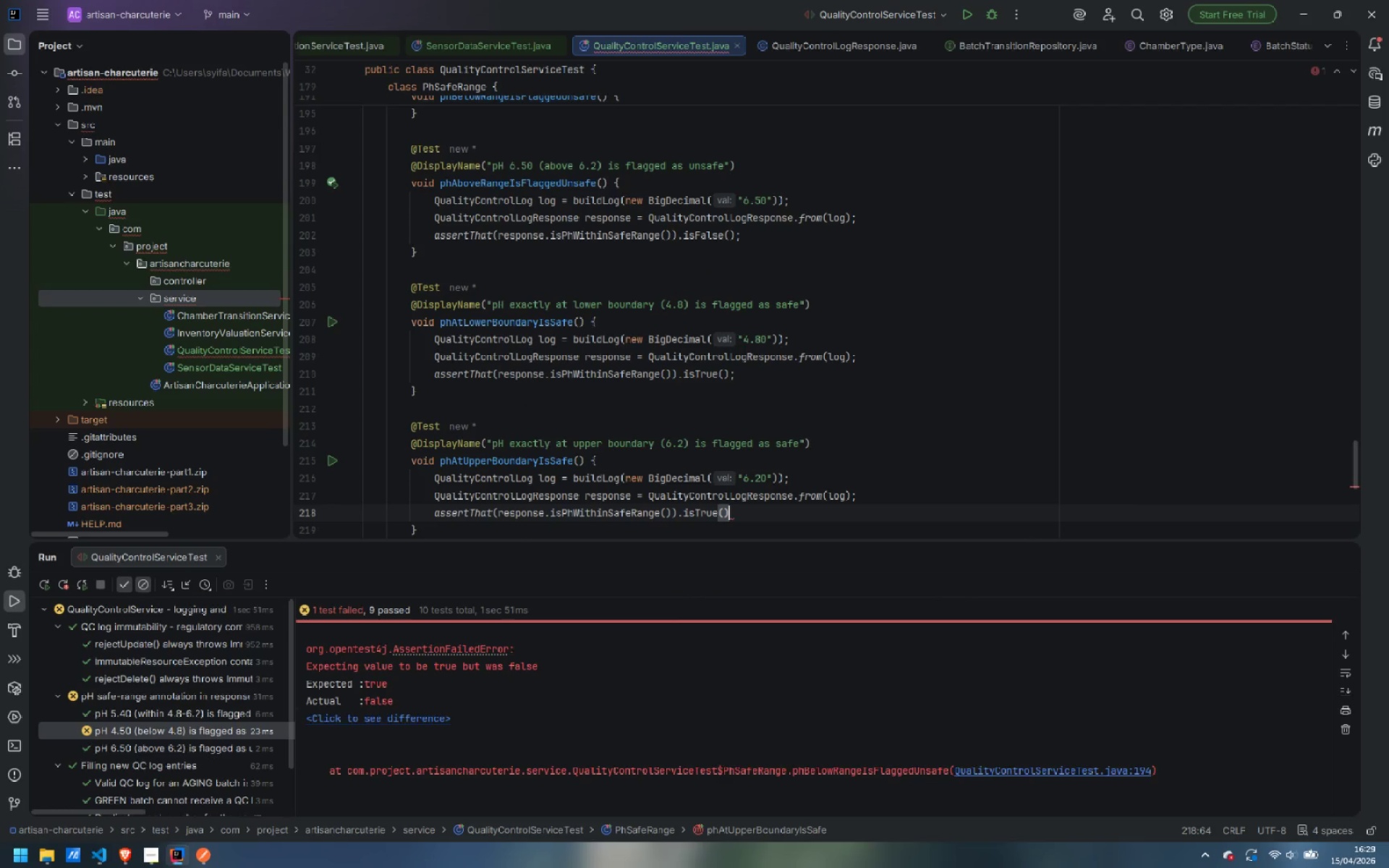 
key(Semicolon)
 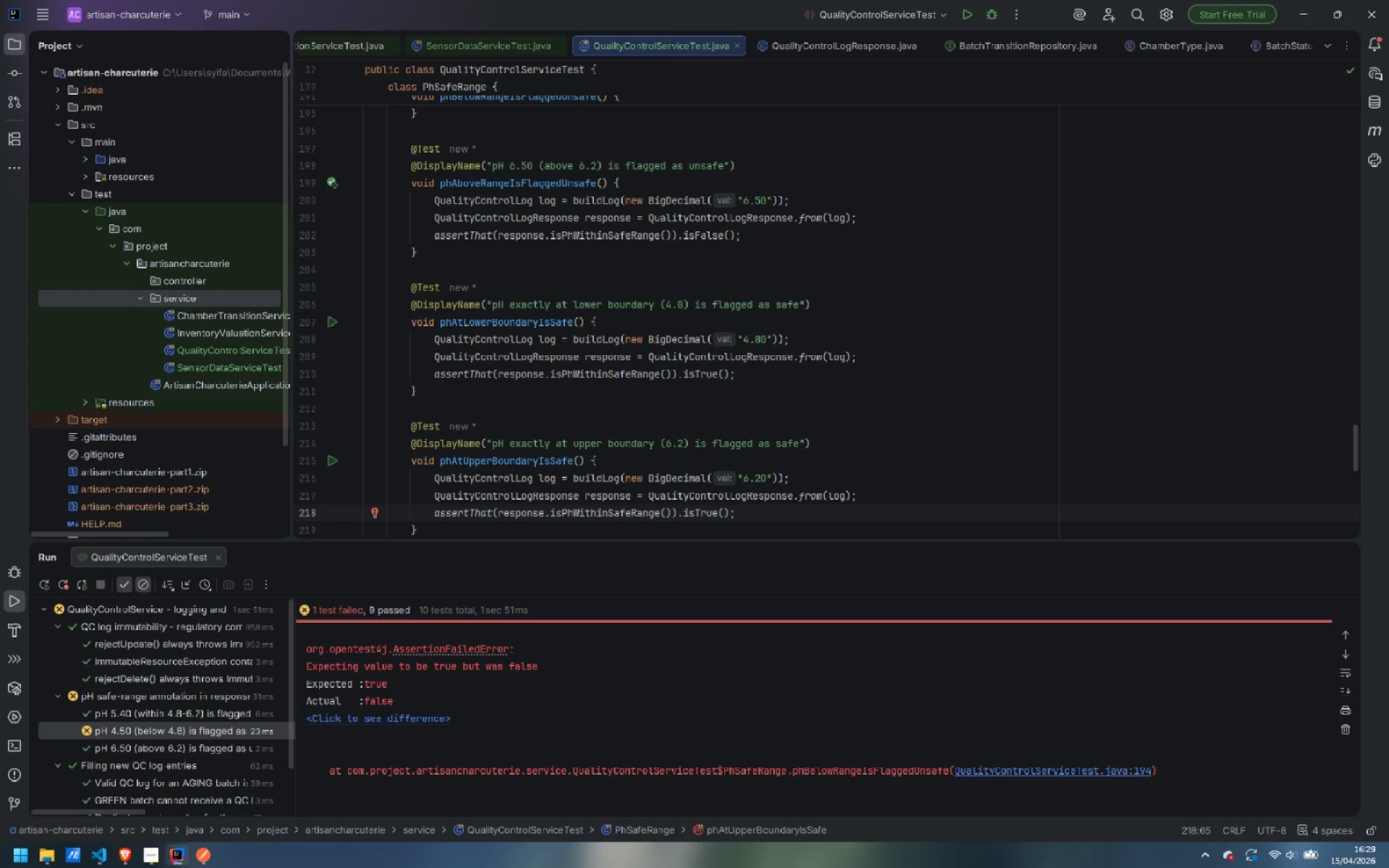 
scroll: coordinate [508, 484], scroll_direction: down, amount: 6.0
 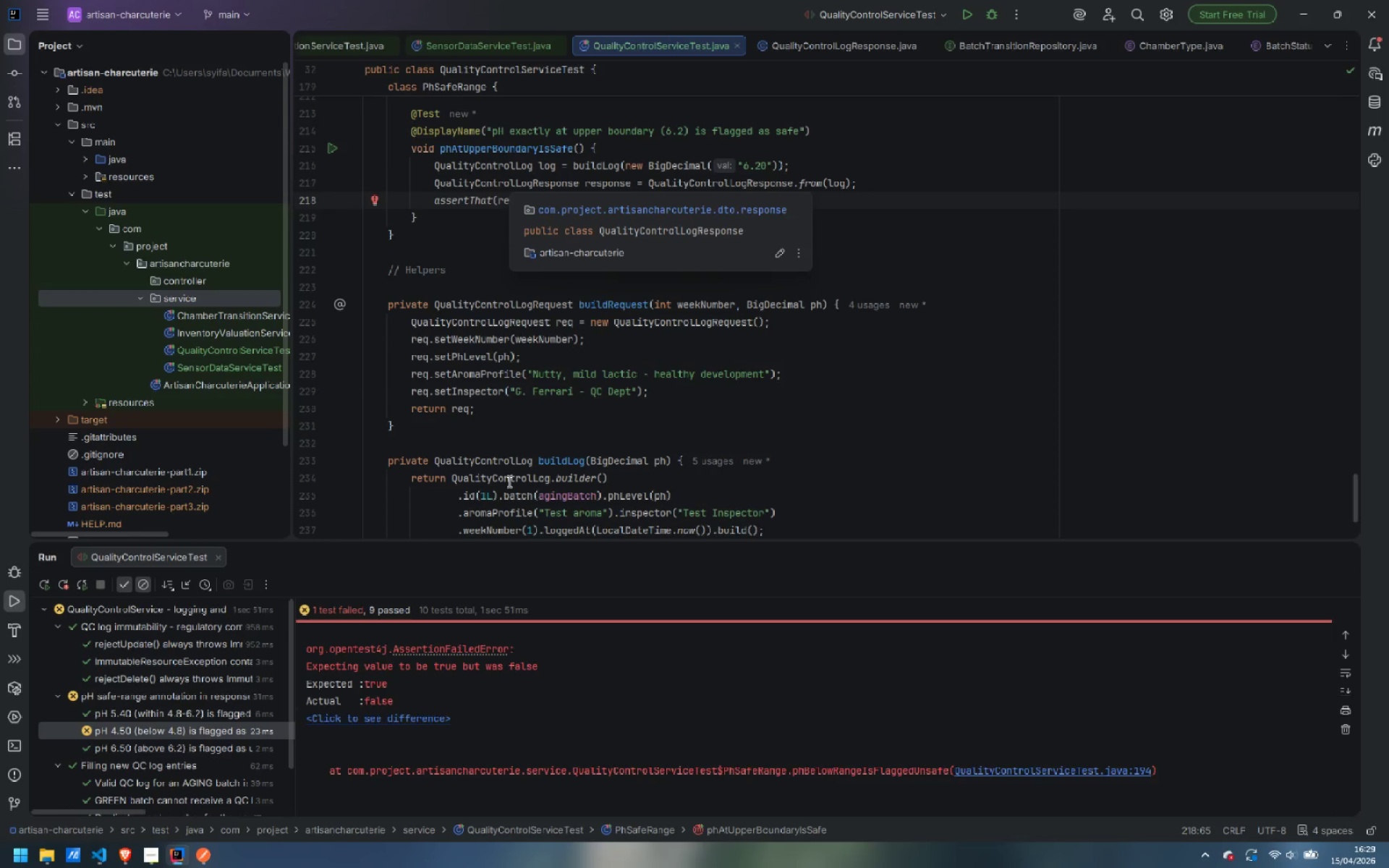 
scroll: coordinate [509, 478], scroll_direction: up, amount: 8.0
 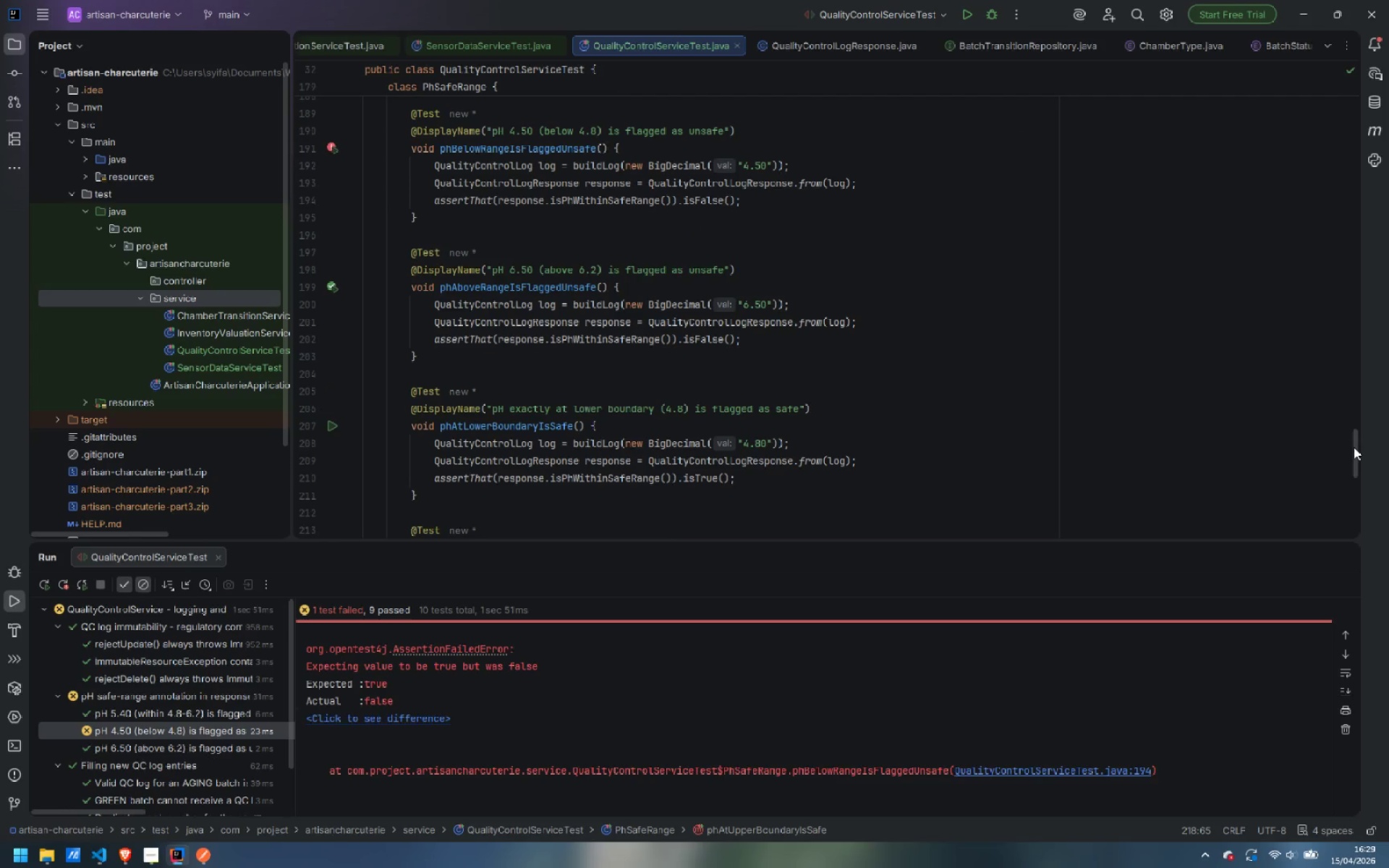 
left_click_drag(start_coordinate=[1354, 448], to_coordinate=[1350, 98])
 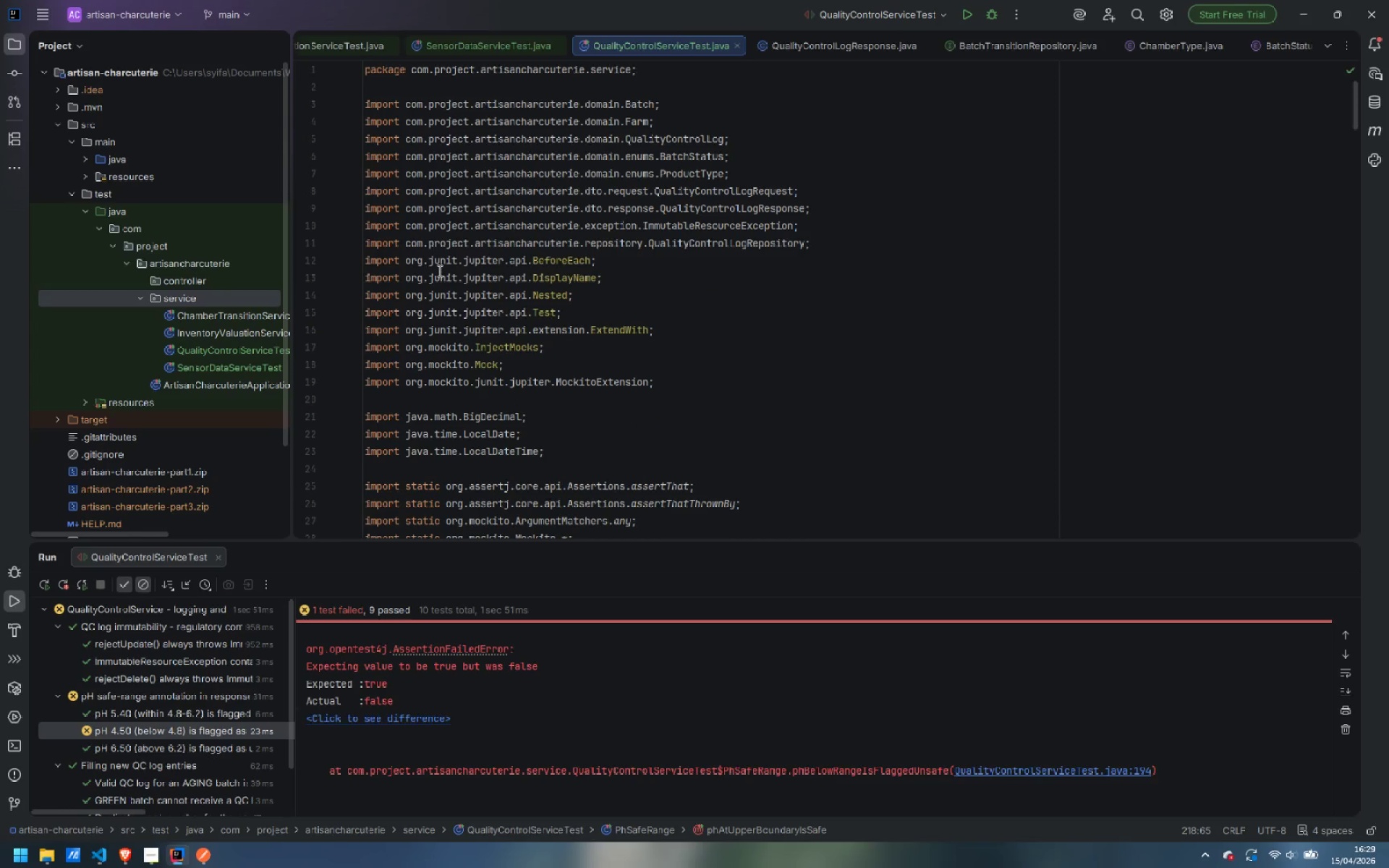 
scroll: coordinate [344, 408], scroll_direction: down, amount: 8.0
 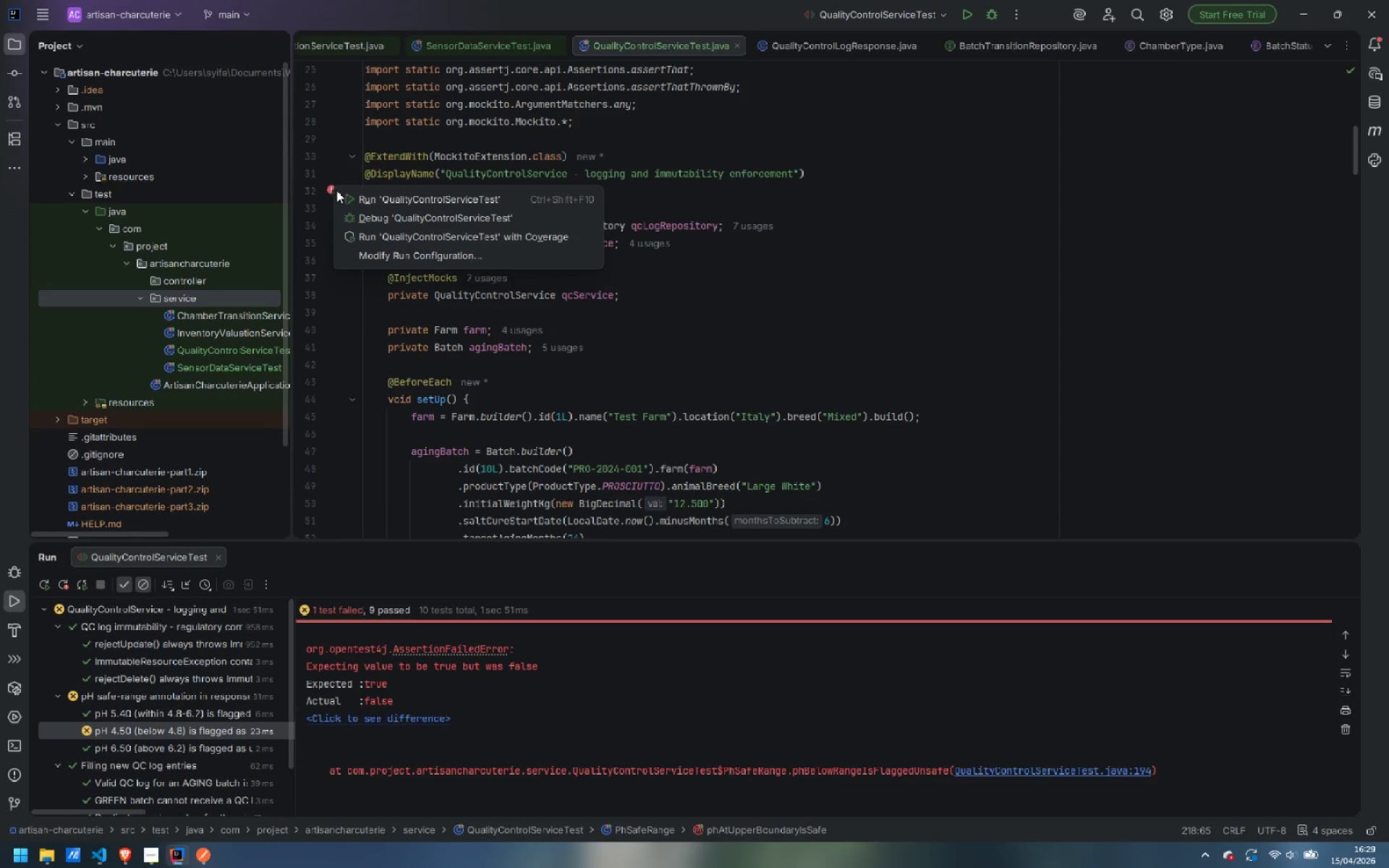 
double_click([379, 201])
 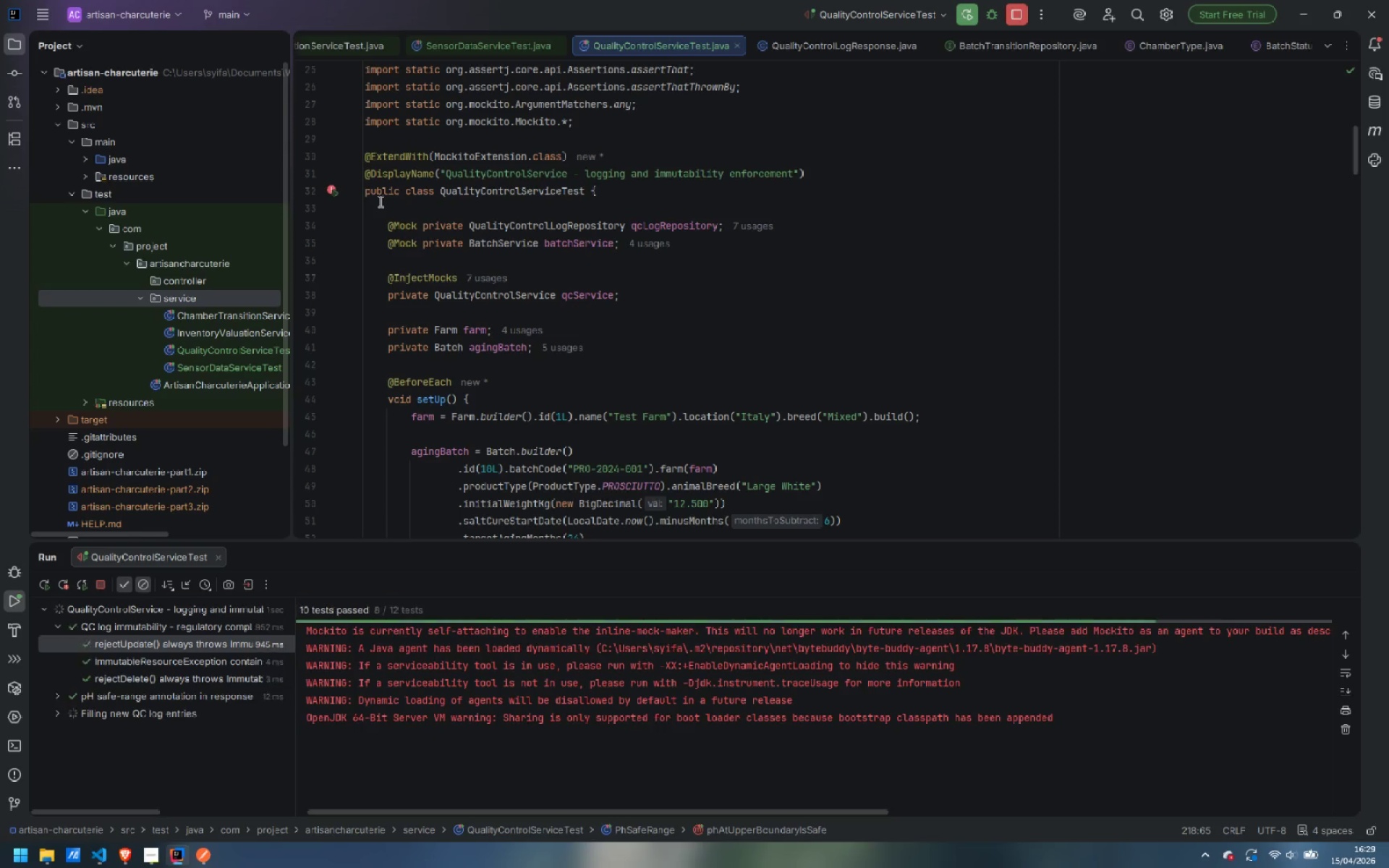 
wait(8.92)
 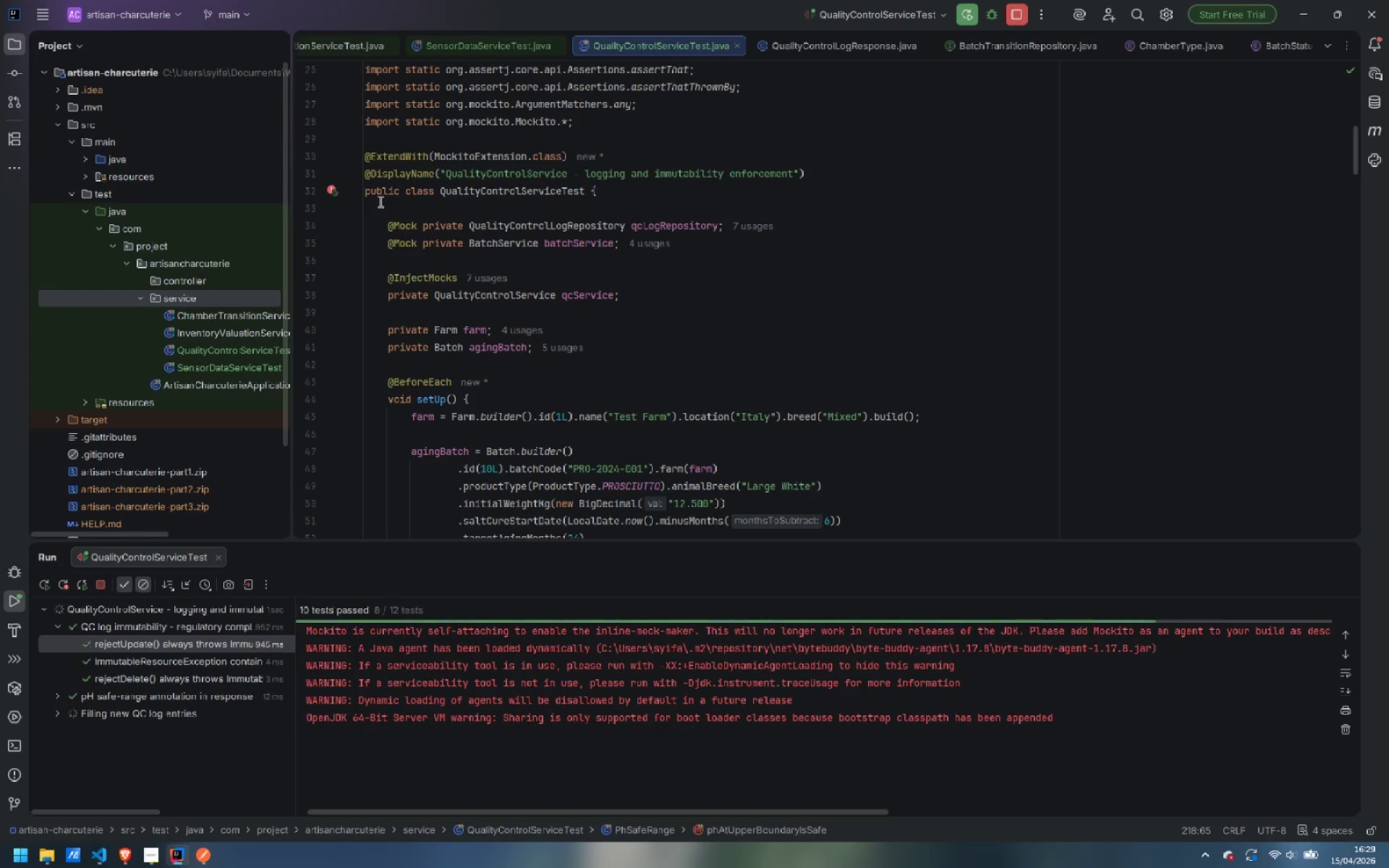 
mouse_move([485, 384])
 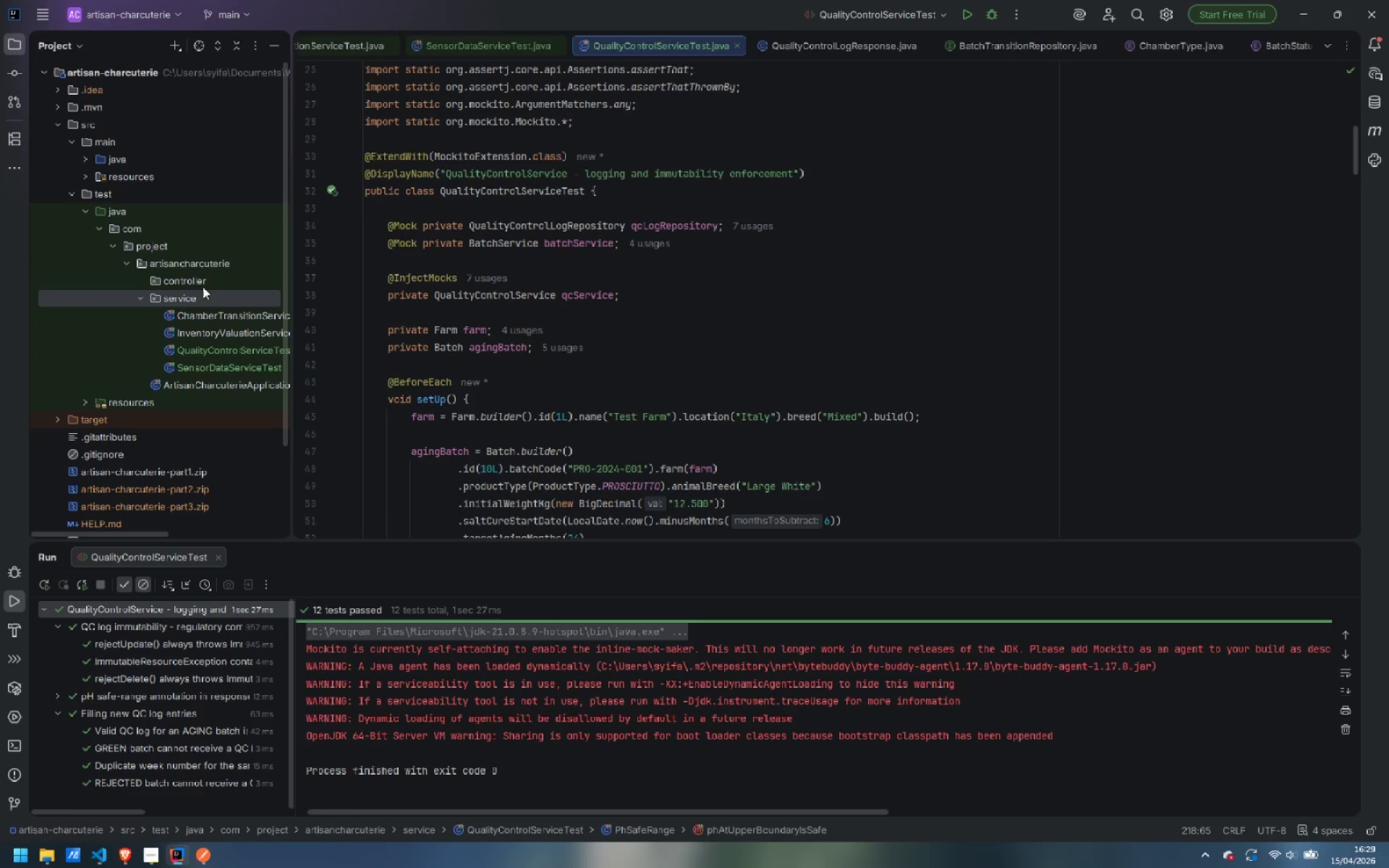 
right_click([187, 273])
 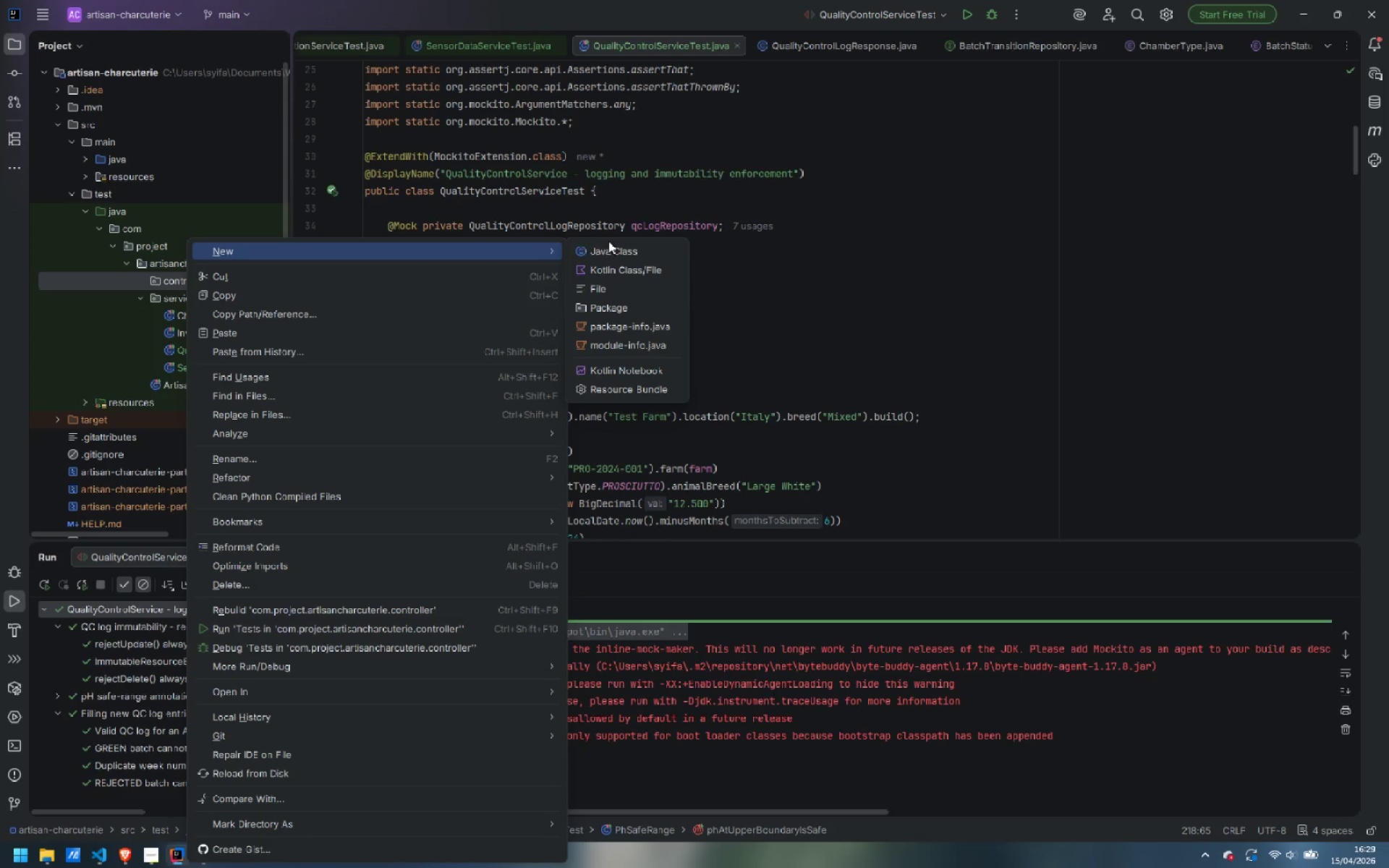 
left_click([625, 247])
 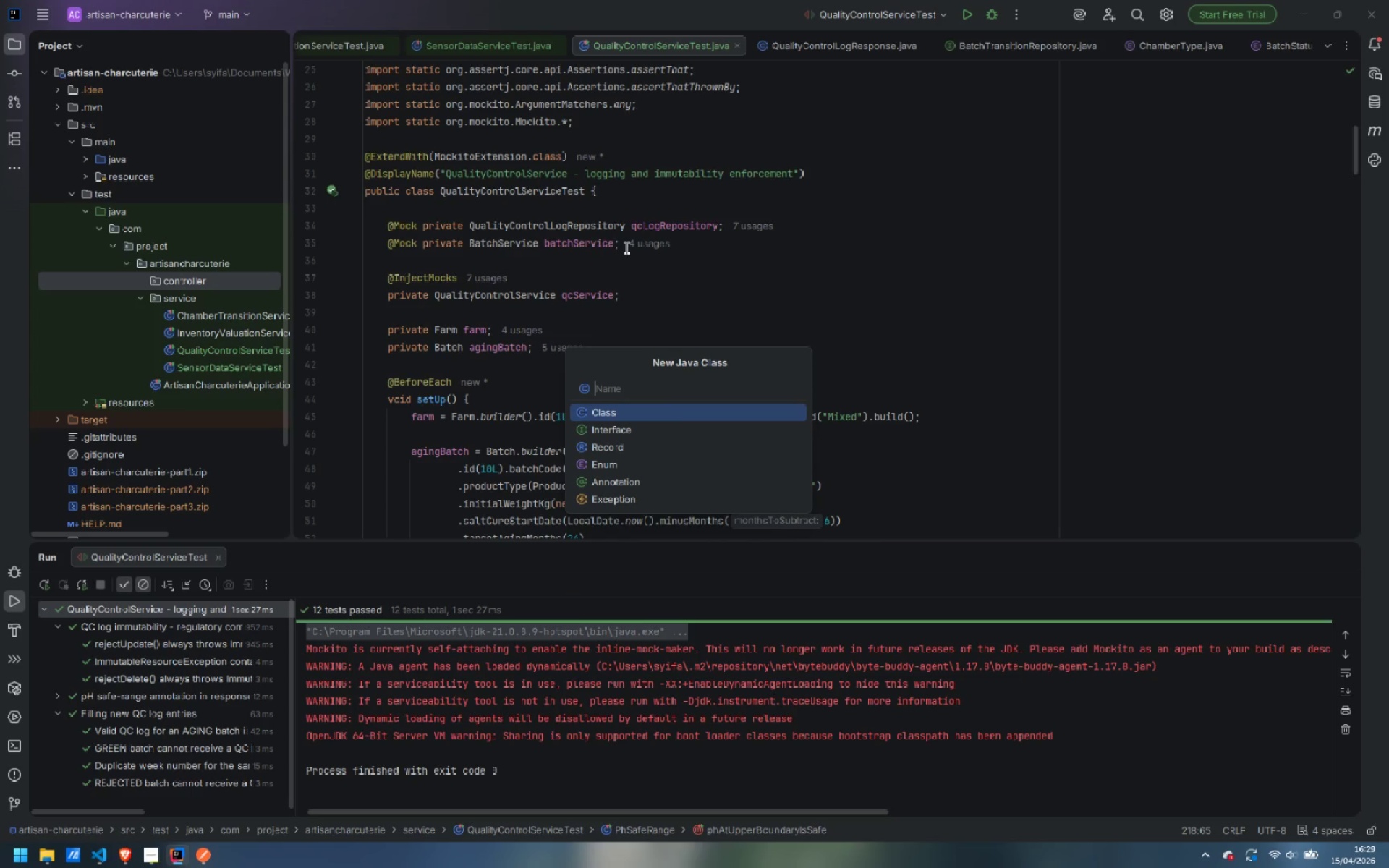 
wait(10.42)
 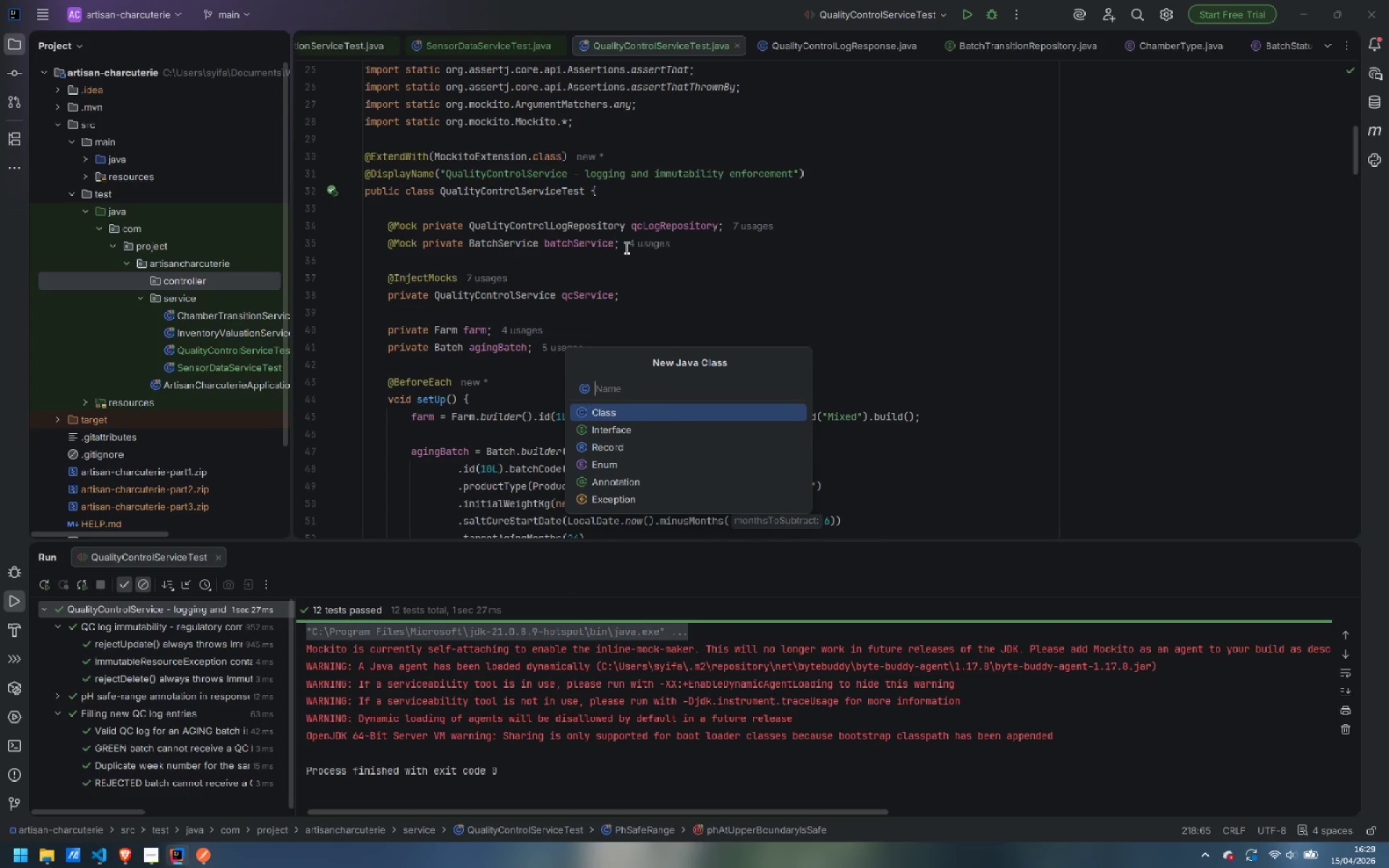 
type(BatchControllerIntegrationTest)
 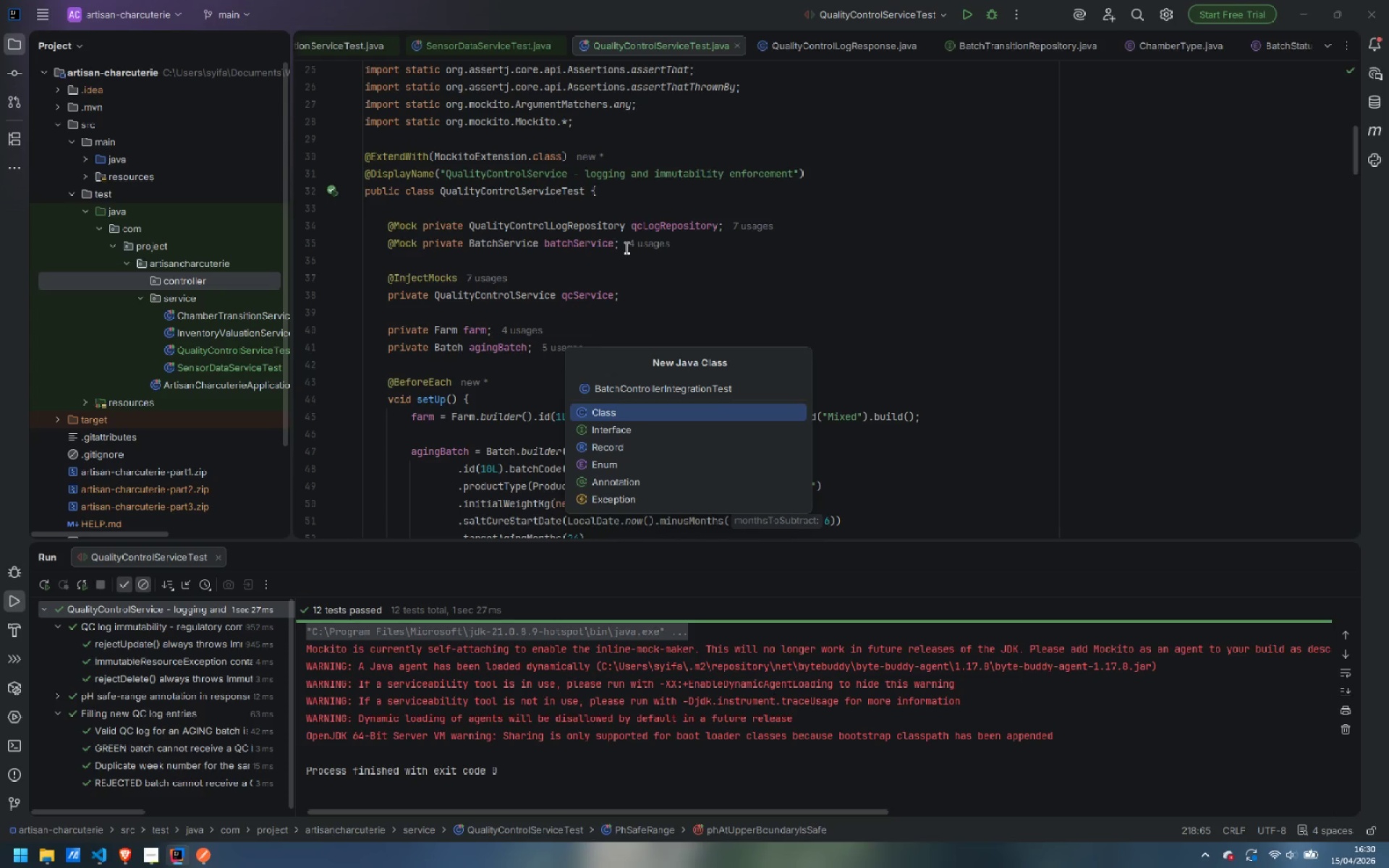 
key(Enter)
 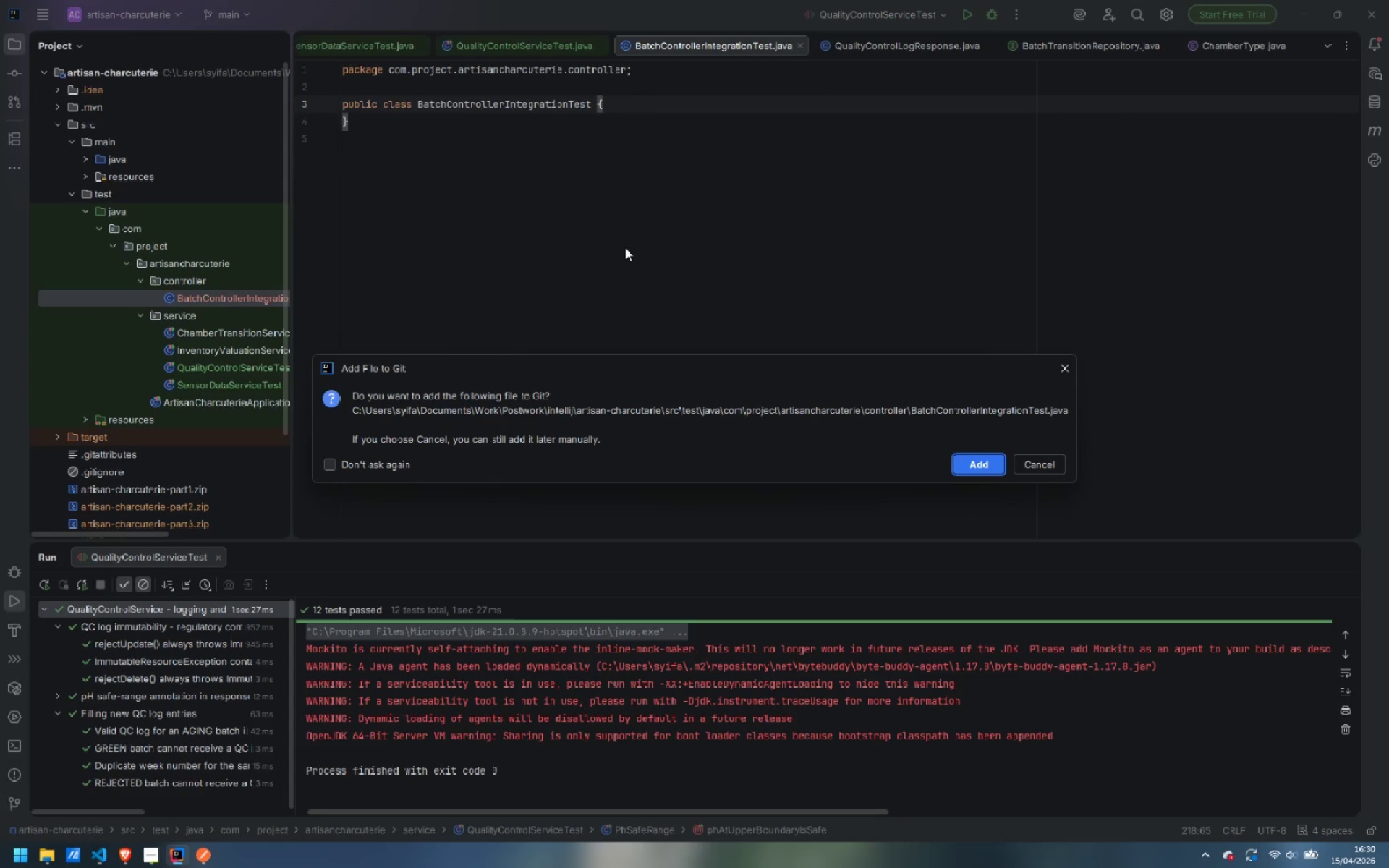 
key(Enter)
 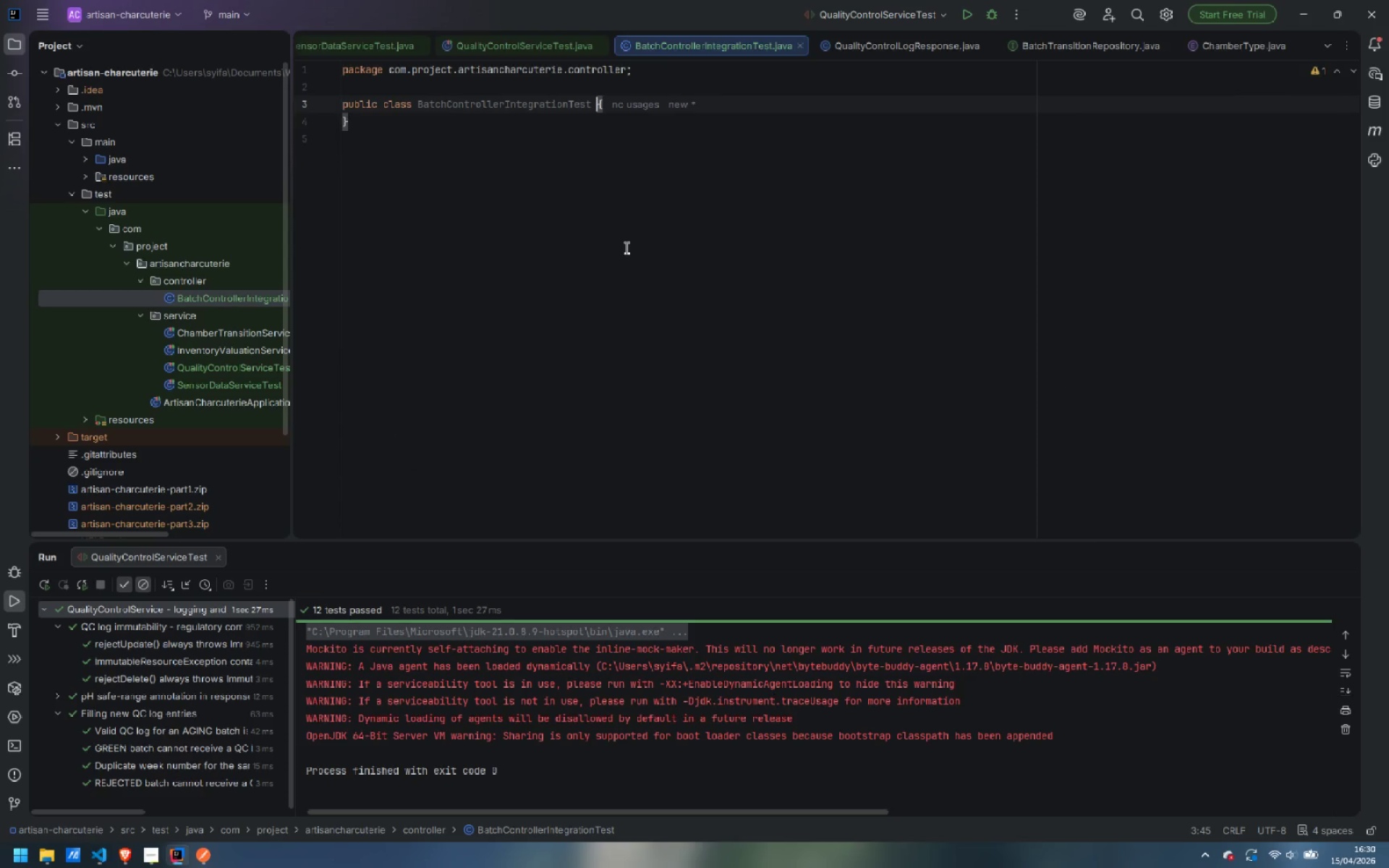 
key(ArrowUp)
 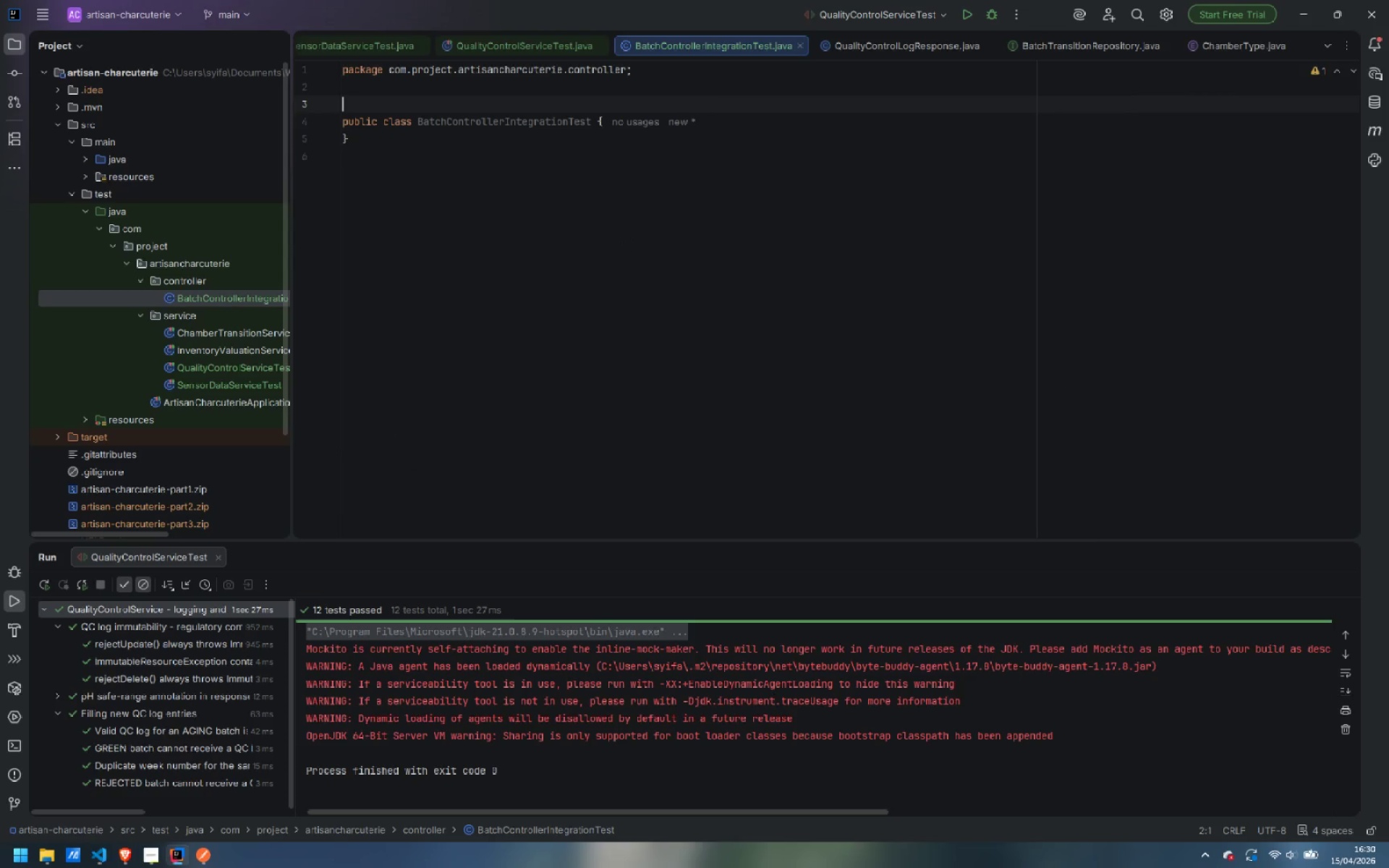 
key(Enter)
 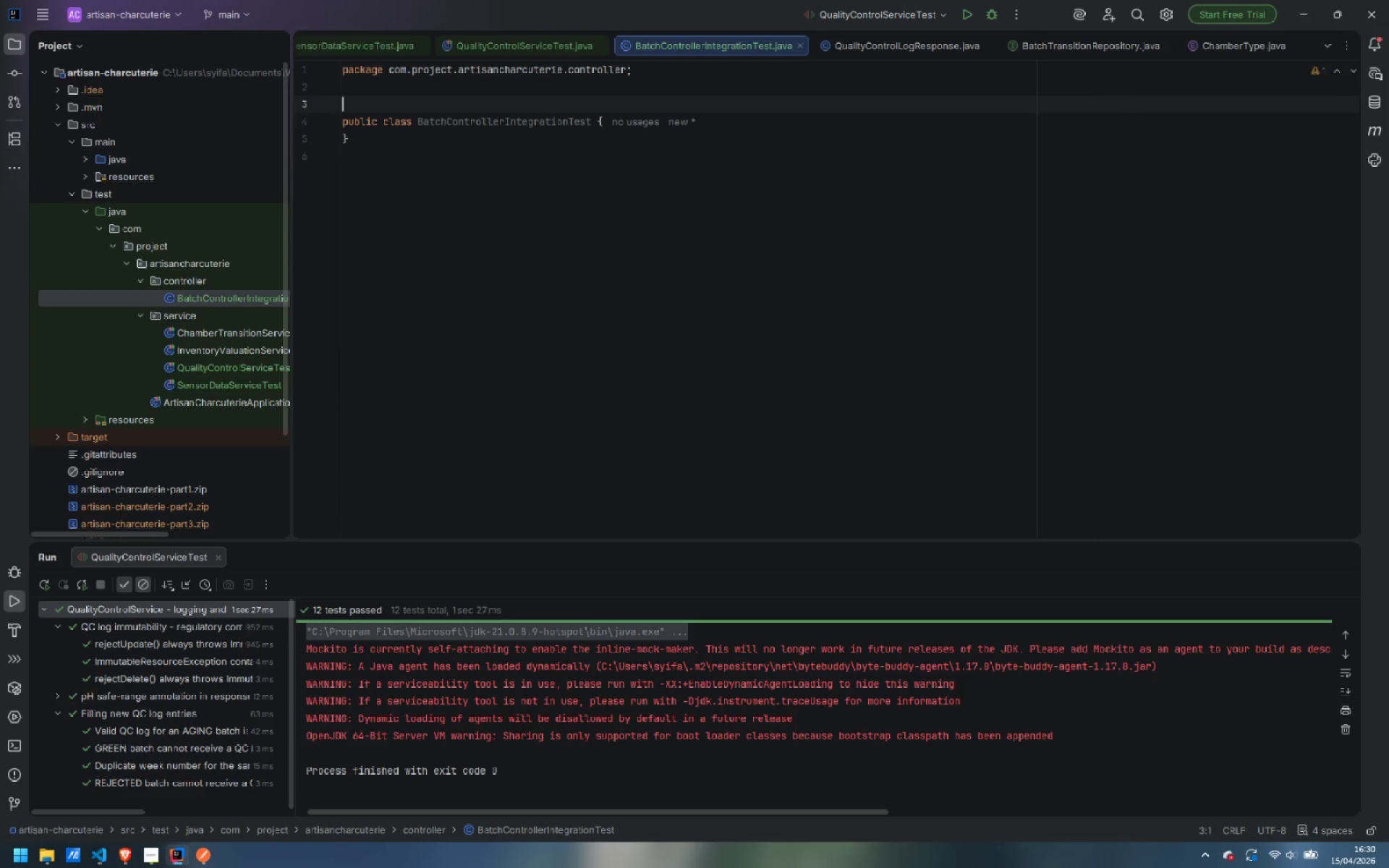 
type(@SpringBootTest)
 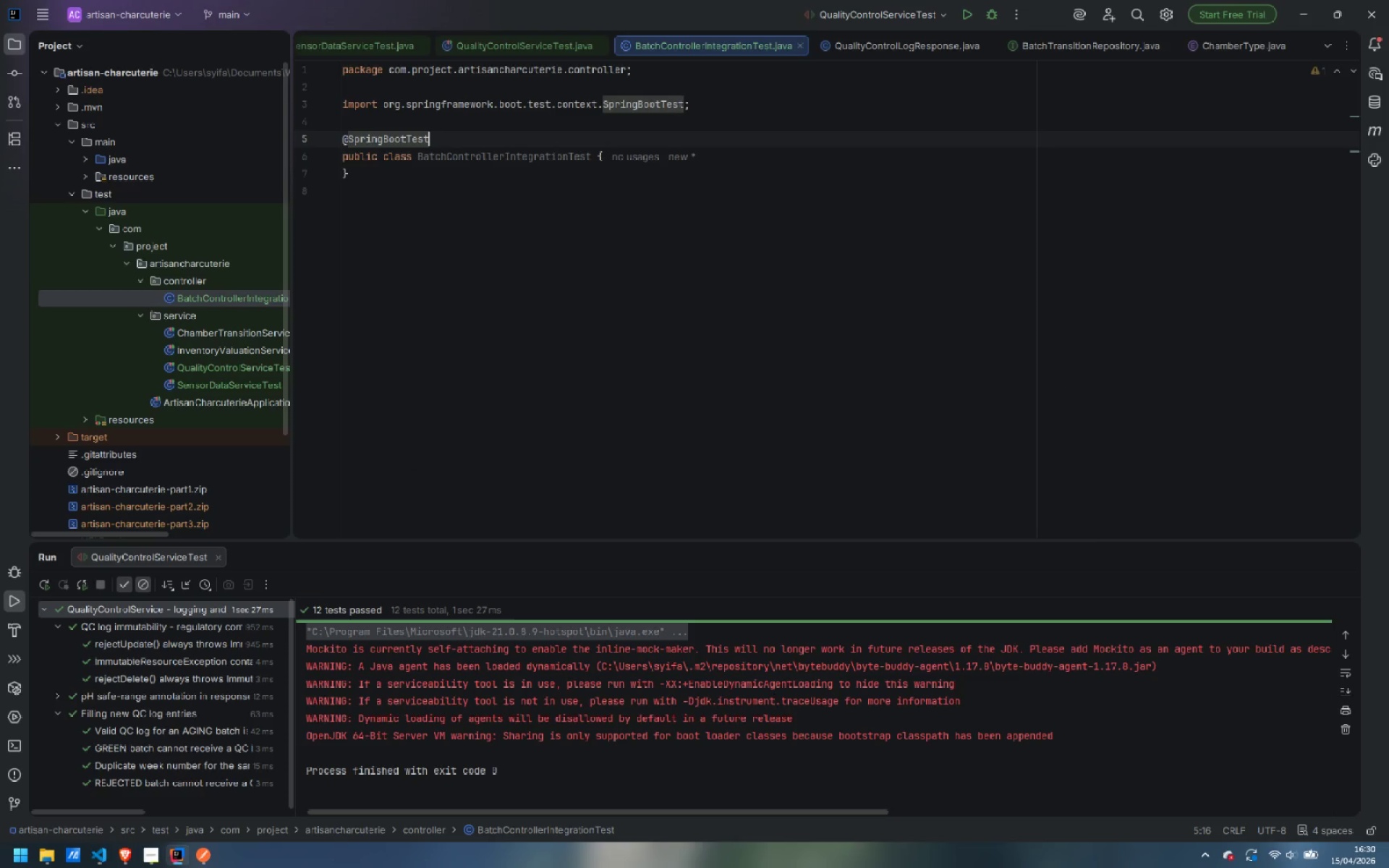 
 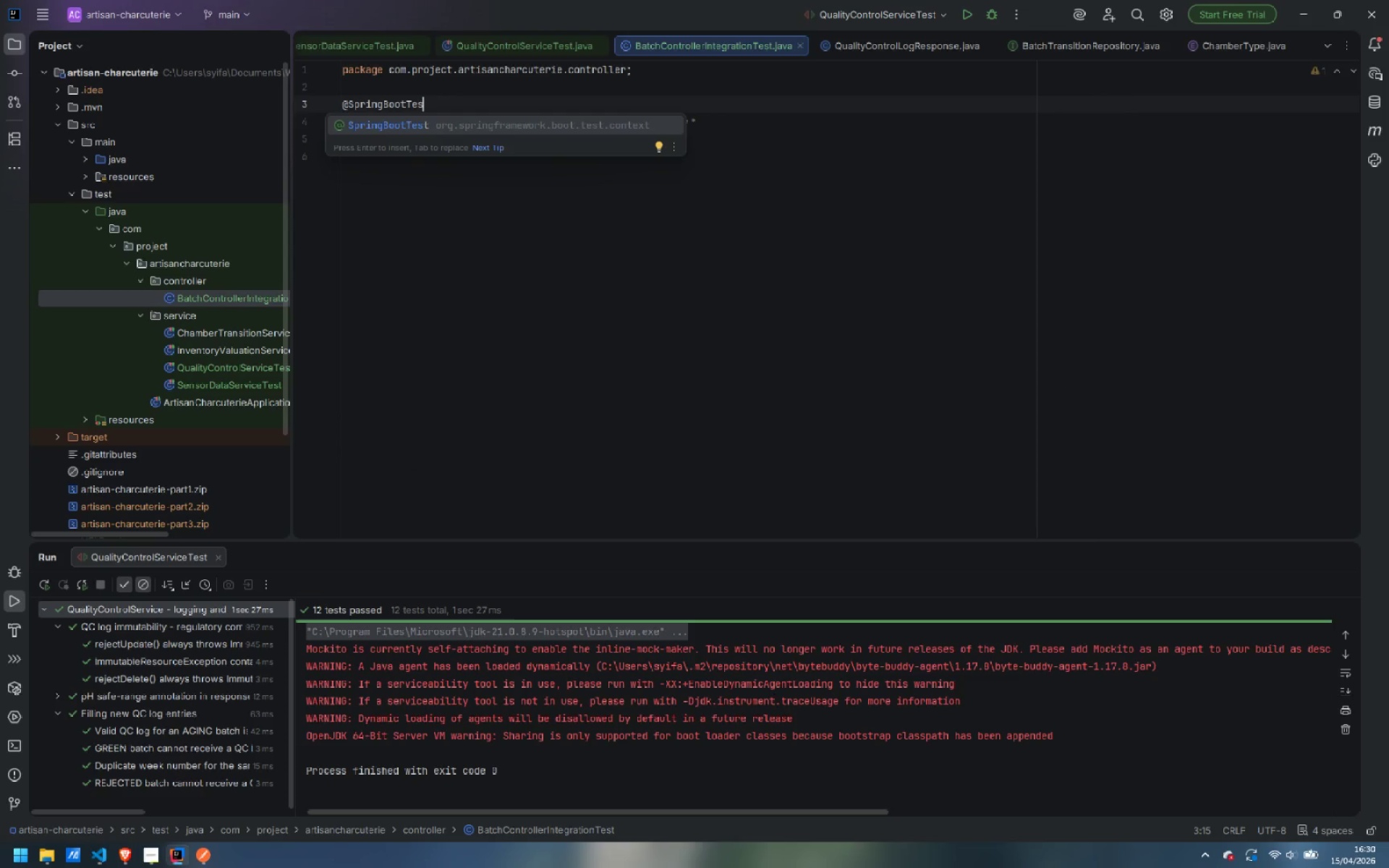 
key(Enter)
 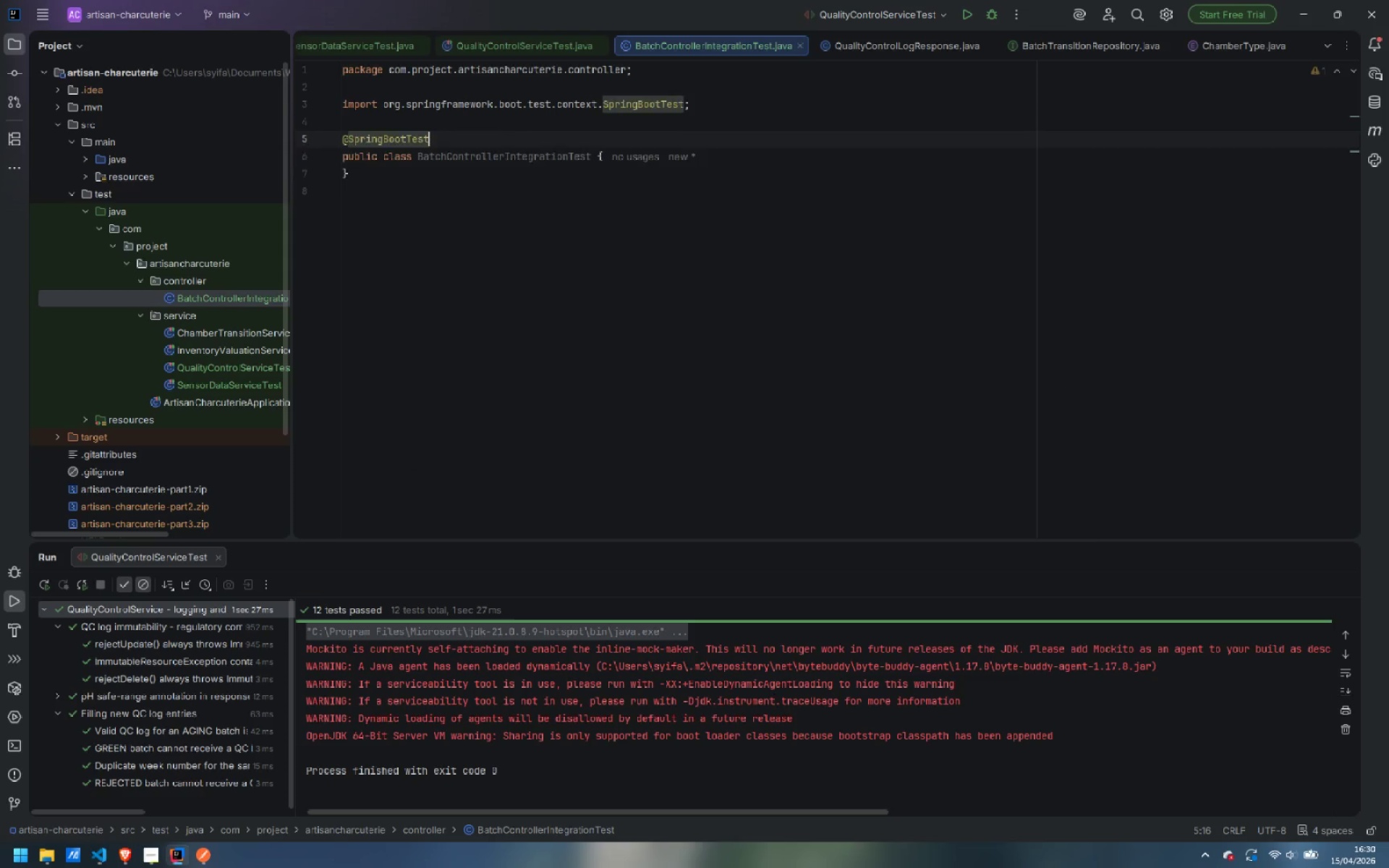 
key(Enter)
 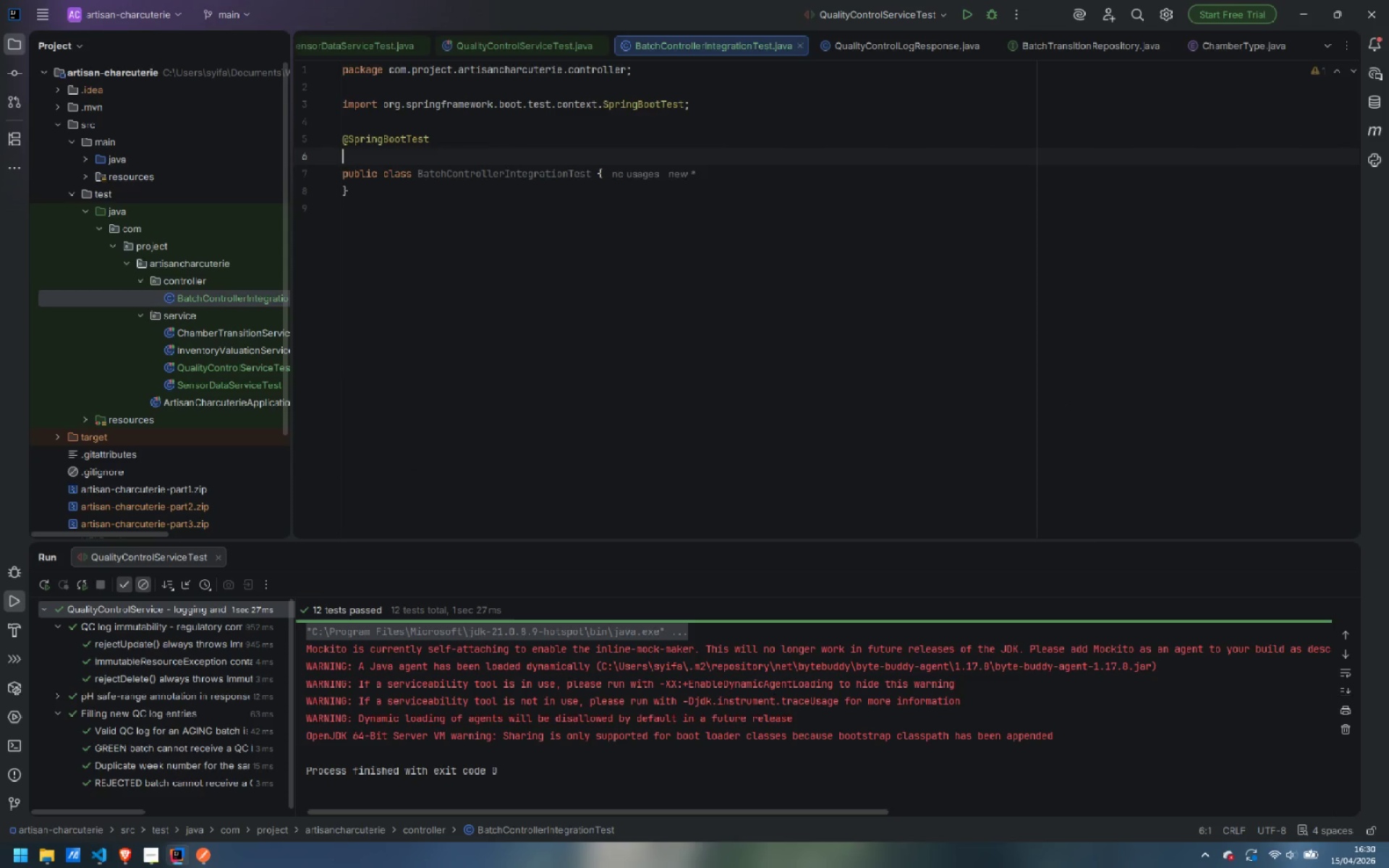 
type(@AutoConfigureMockMov)
key(Backspace)
key(Backspace)
type(v)
 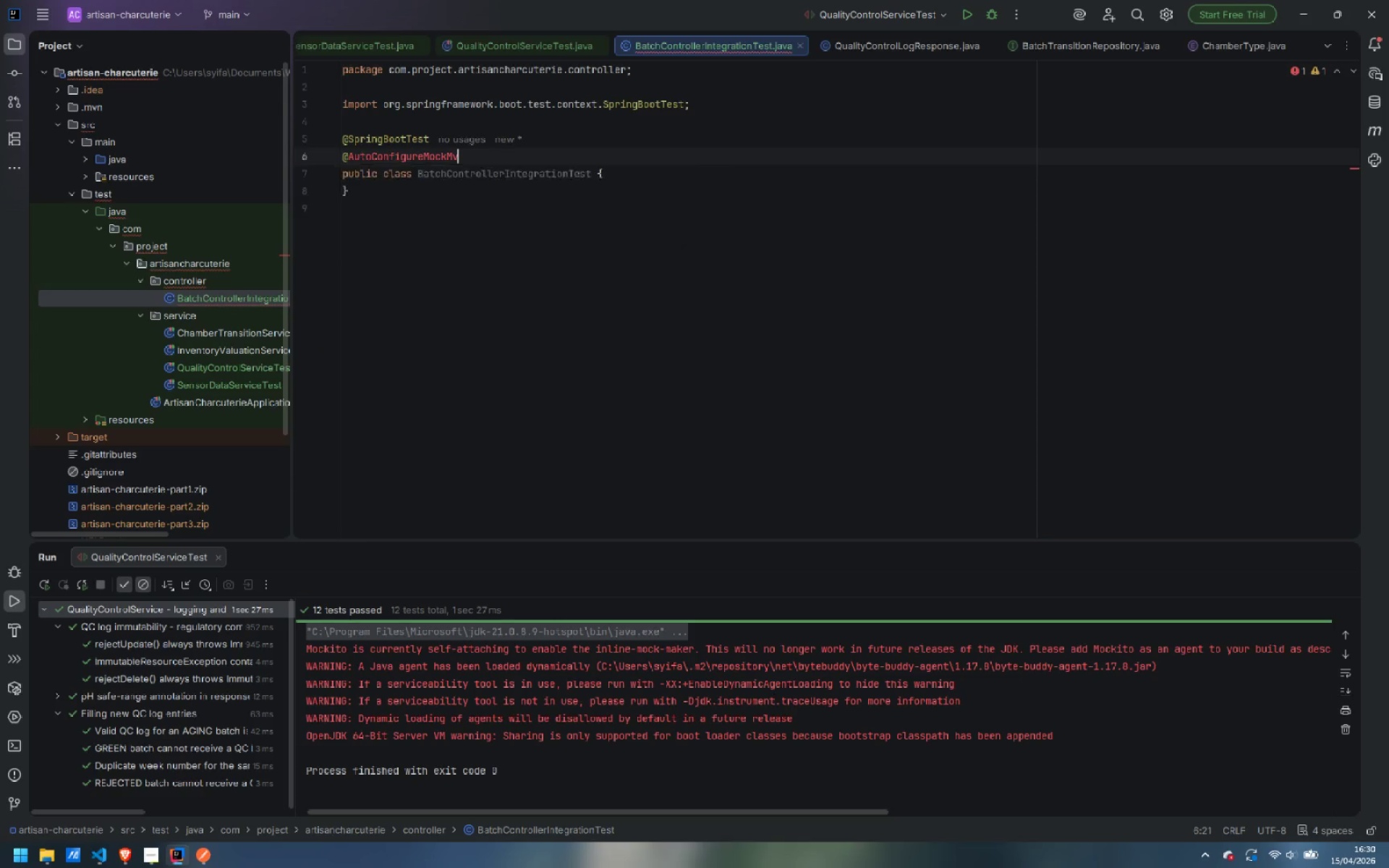 
 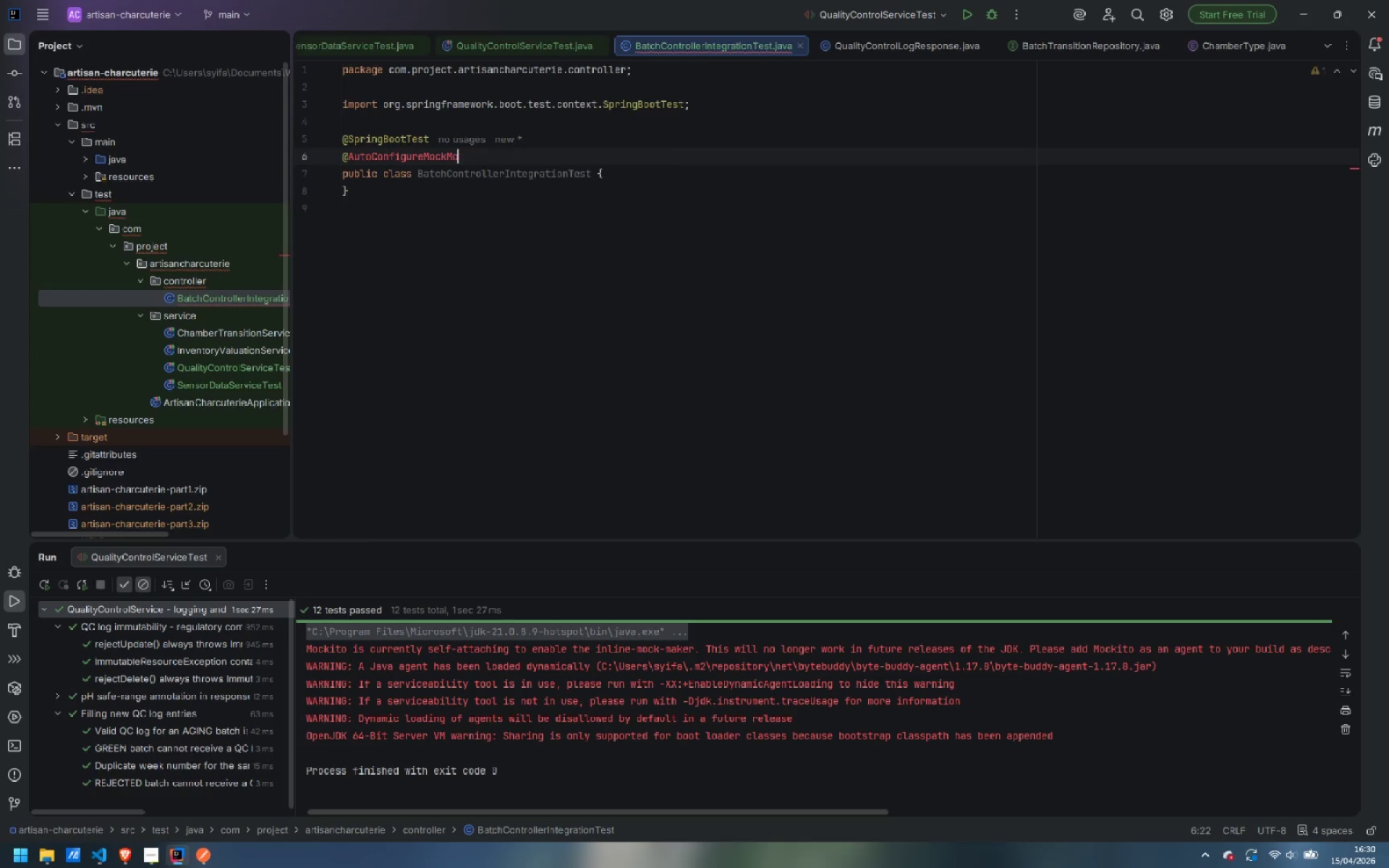 
key(Enter)
 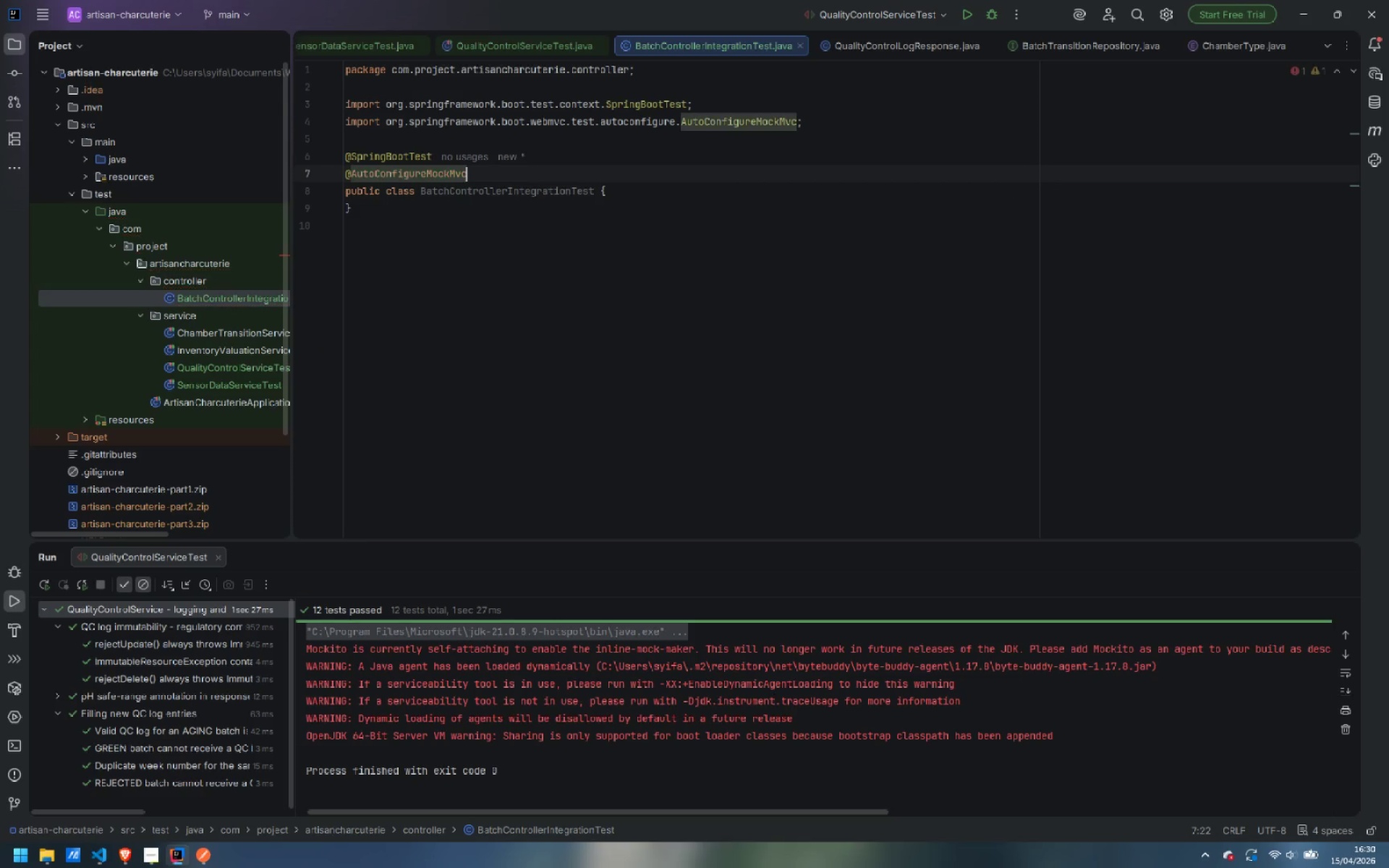 
key(Enter)
 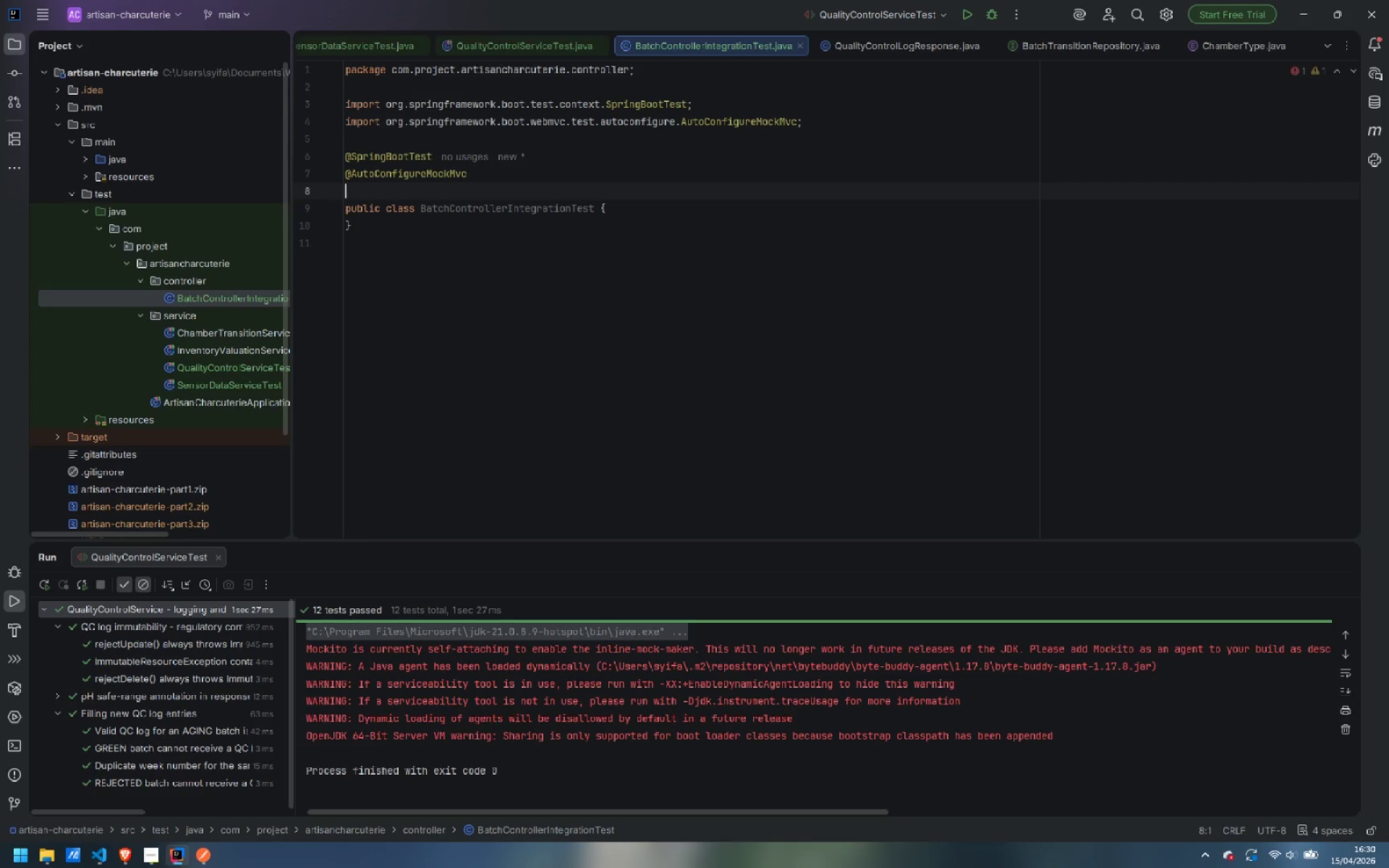 
type(@Active)
 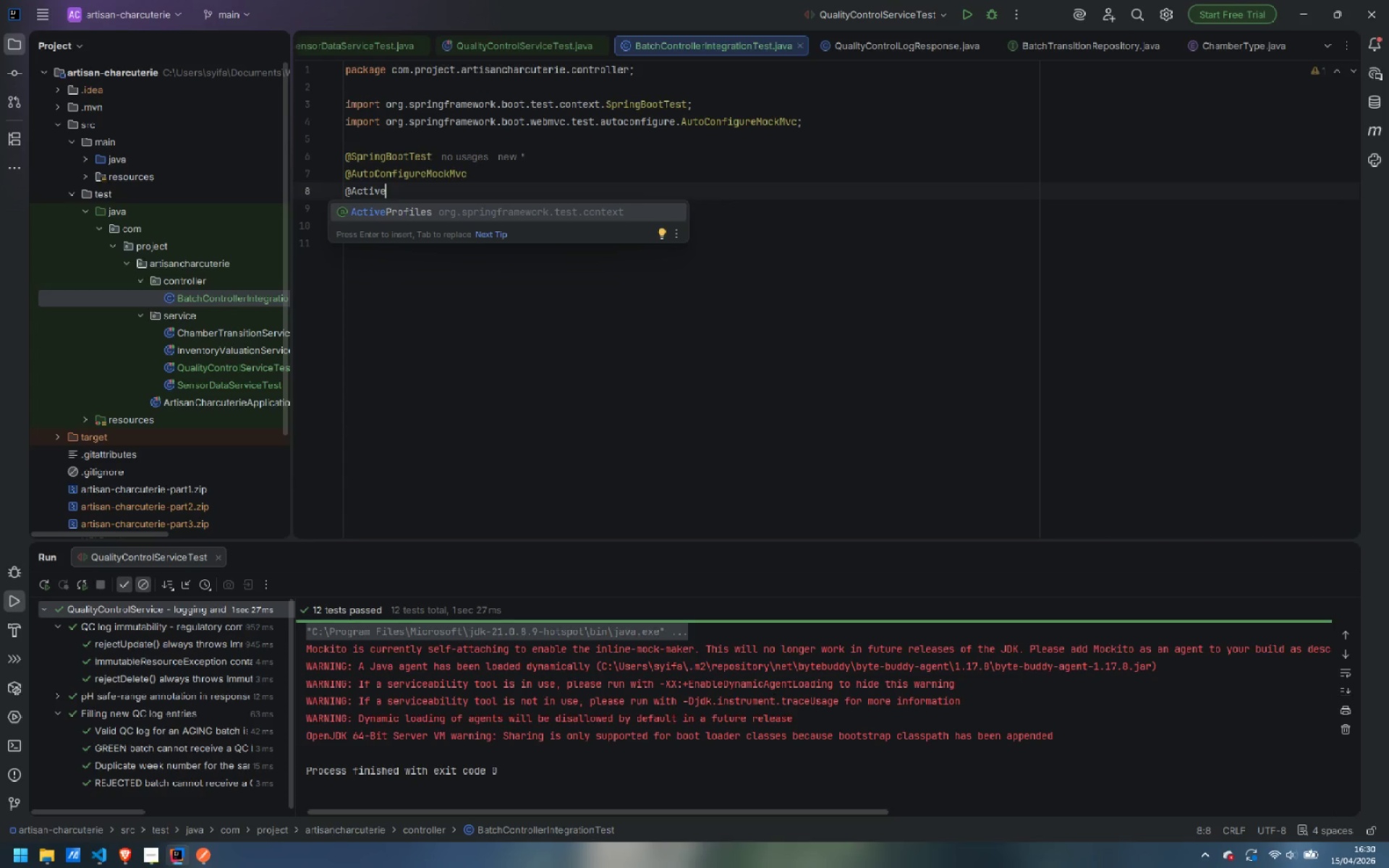 
key(Enter)
 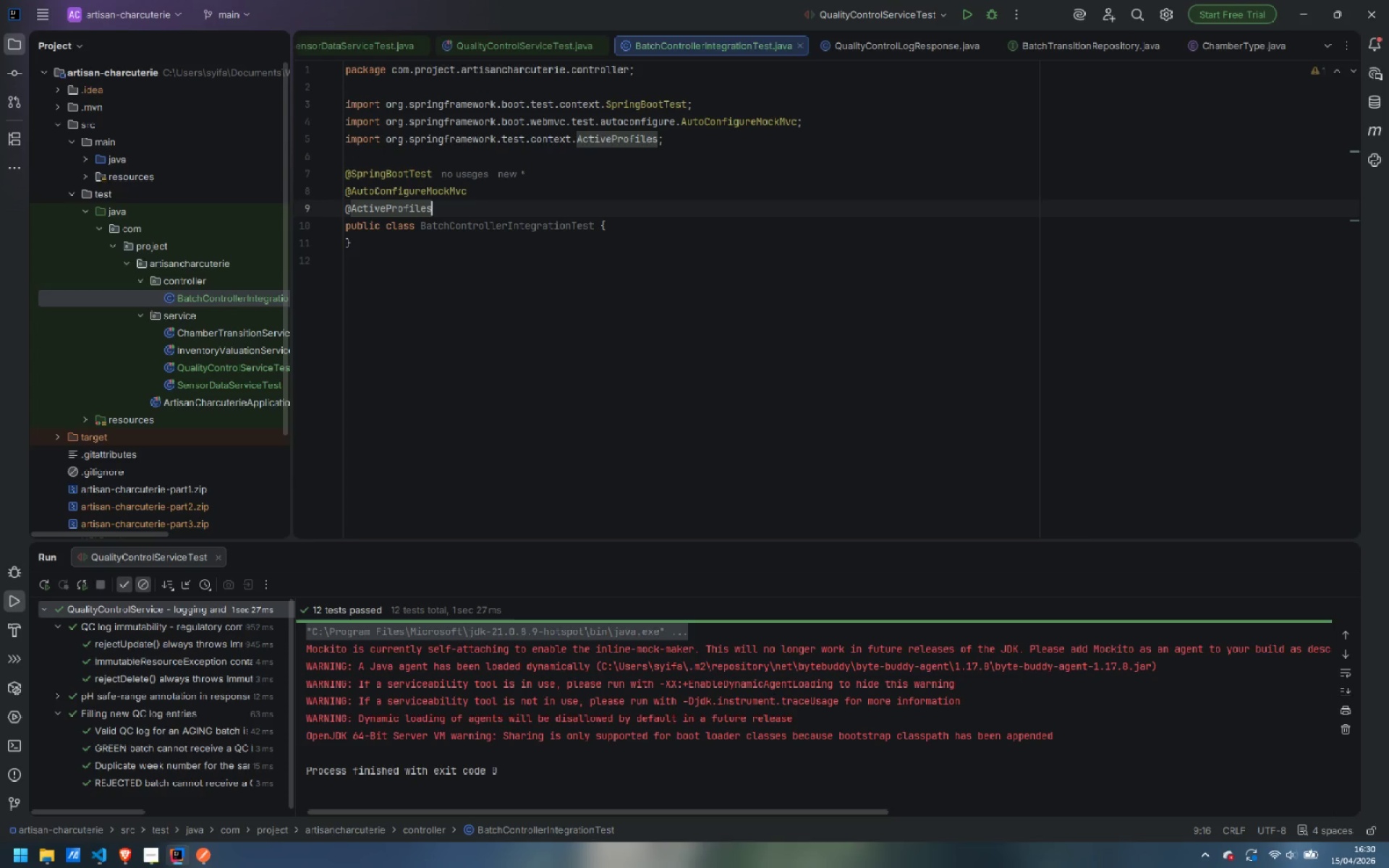 
type(")
key(Backspace)
type(("test)
 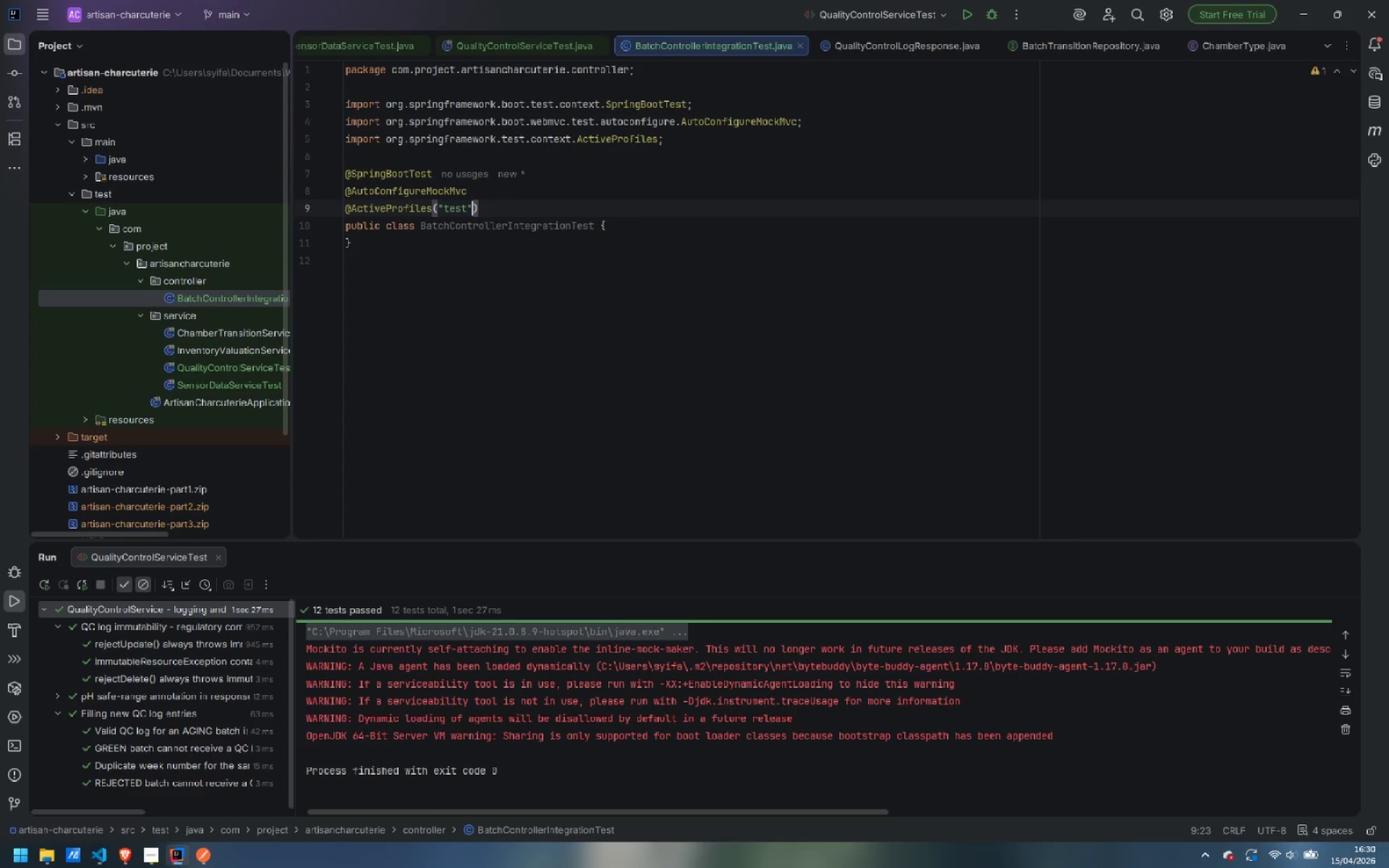 
 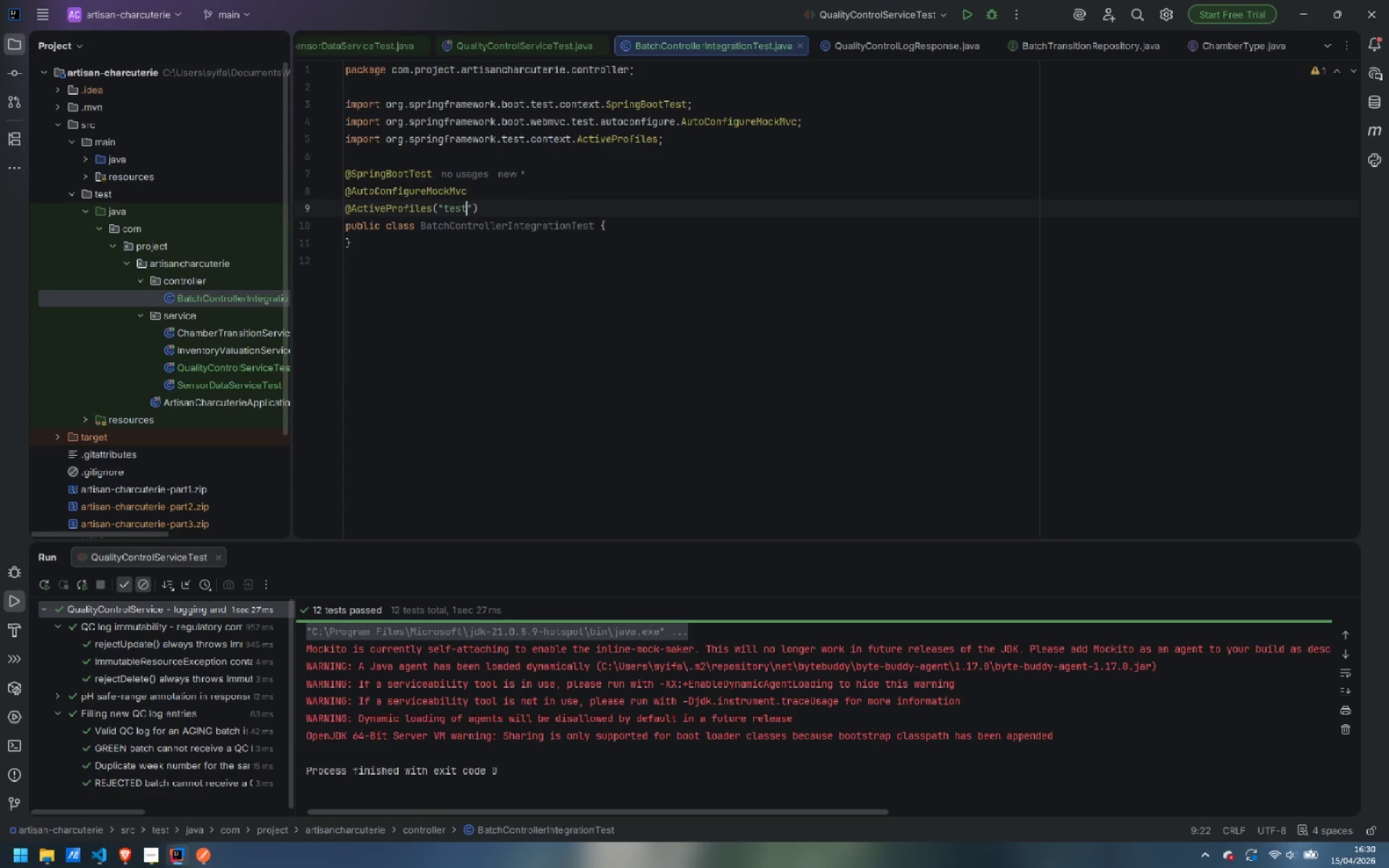 
key(ArrowRight)
 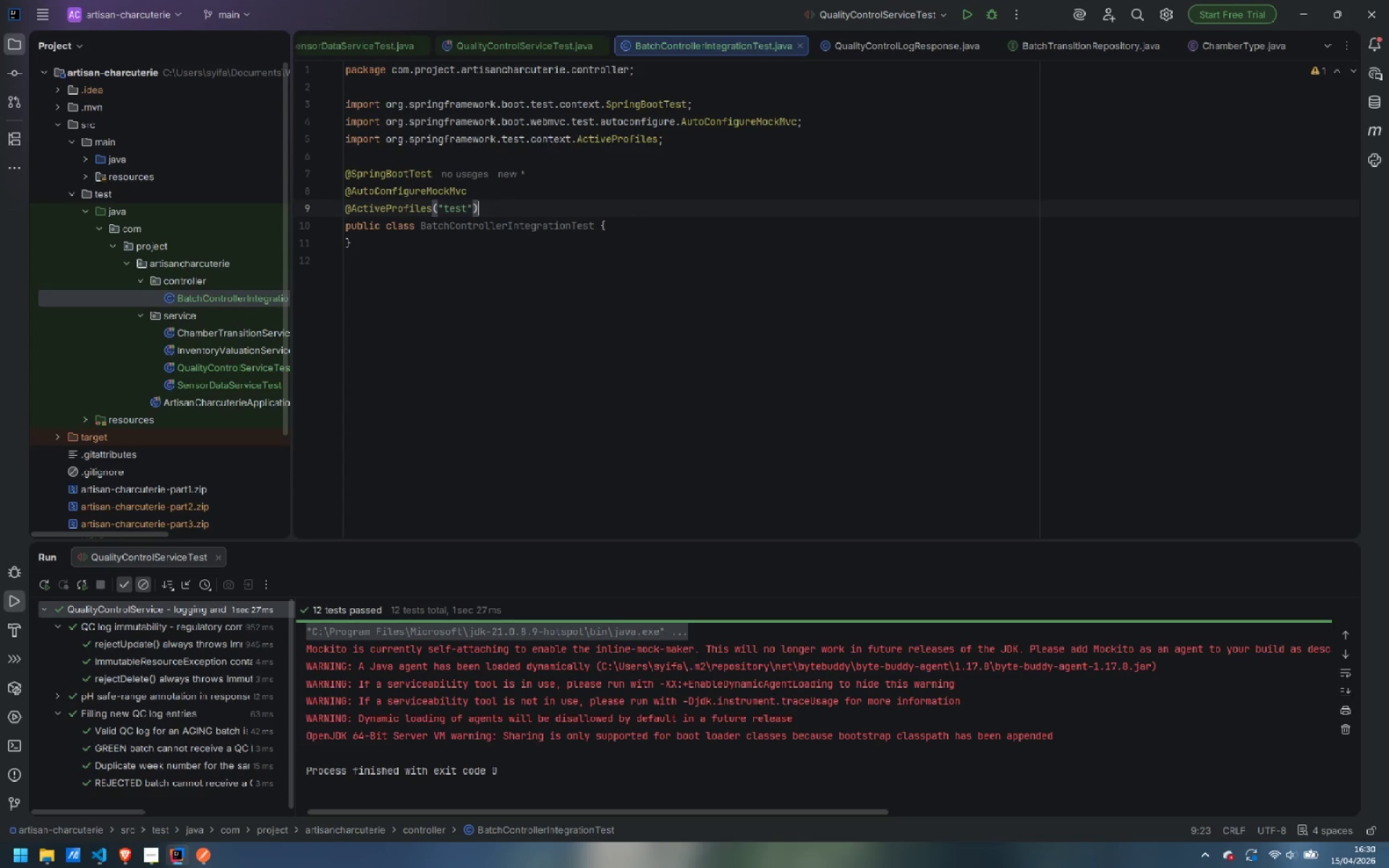 
key(ArrowRight)
 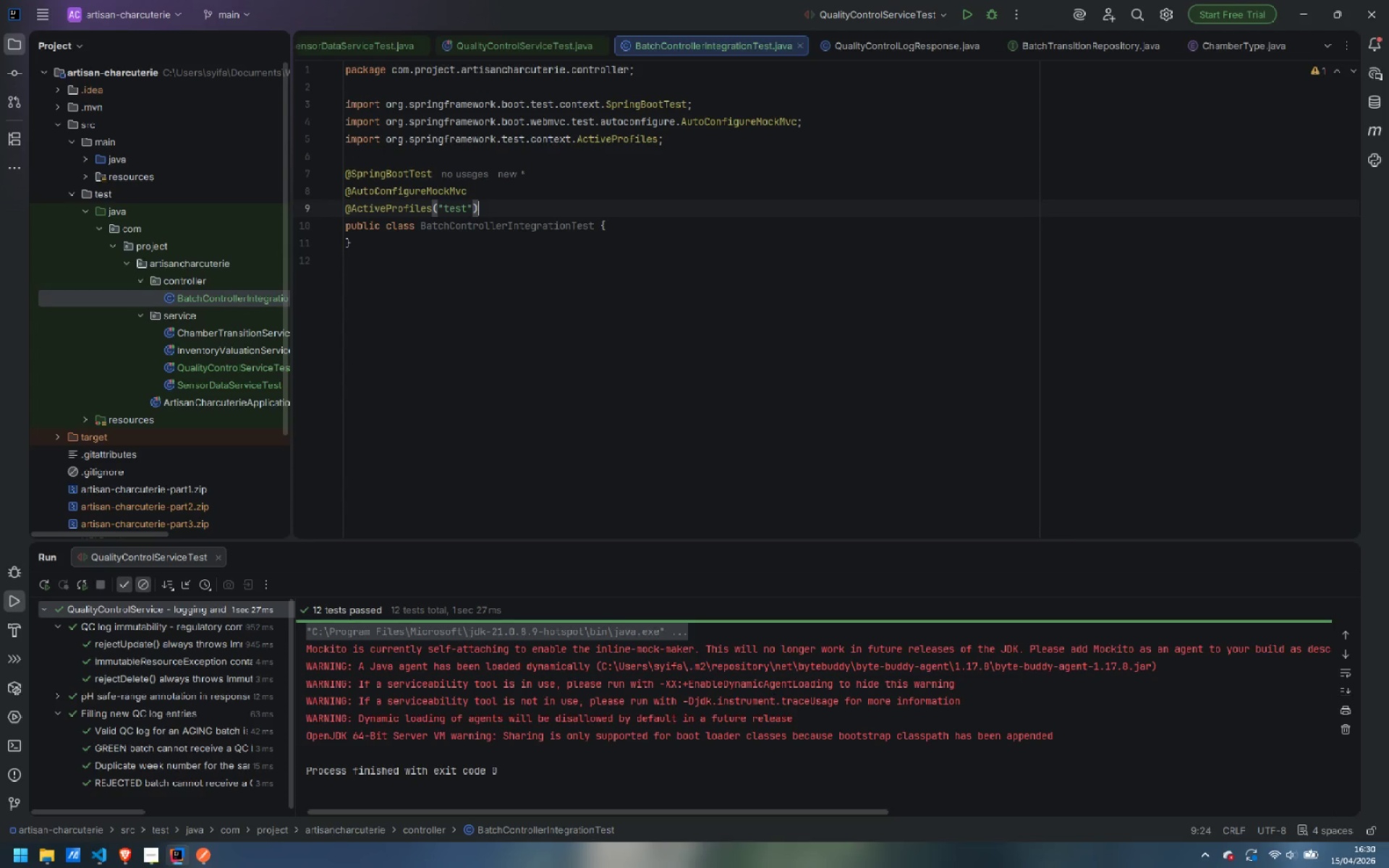 
key(Enter)
 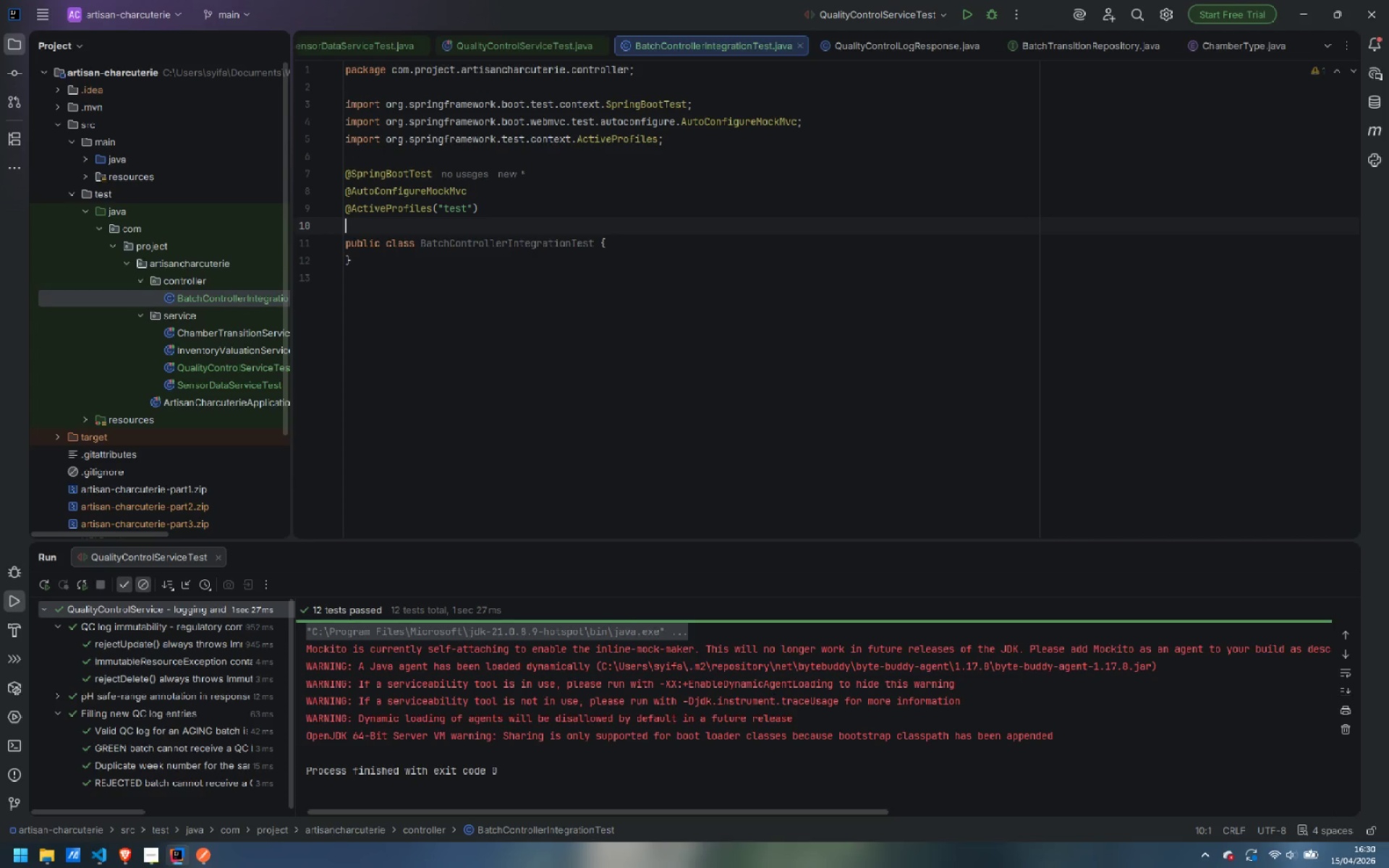 
type(@Trans)
 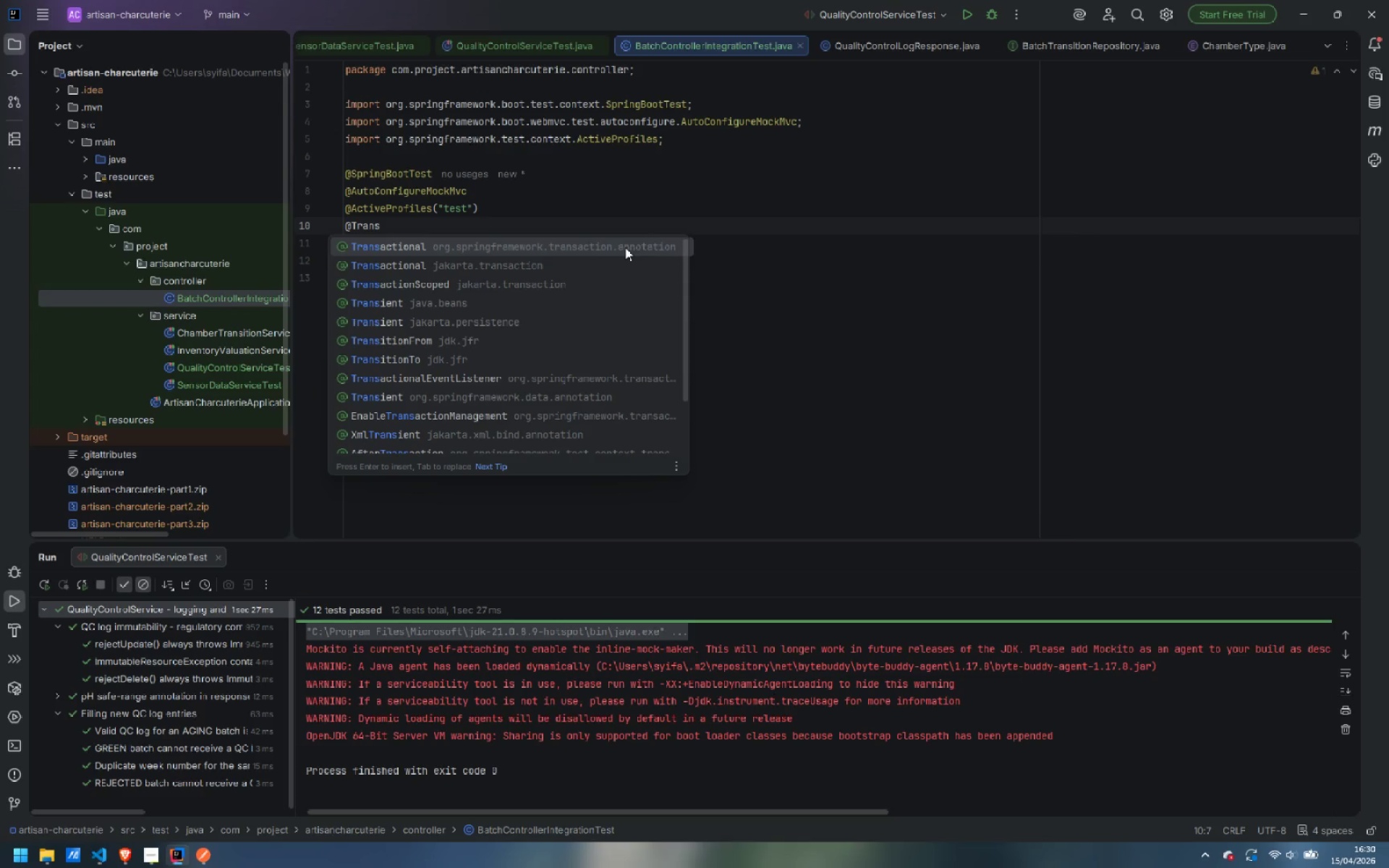 
wait(6.42)
 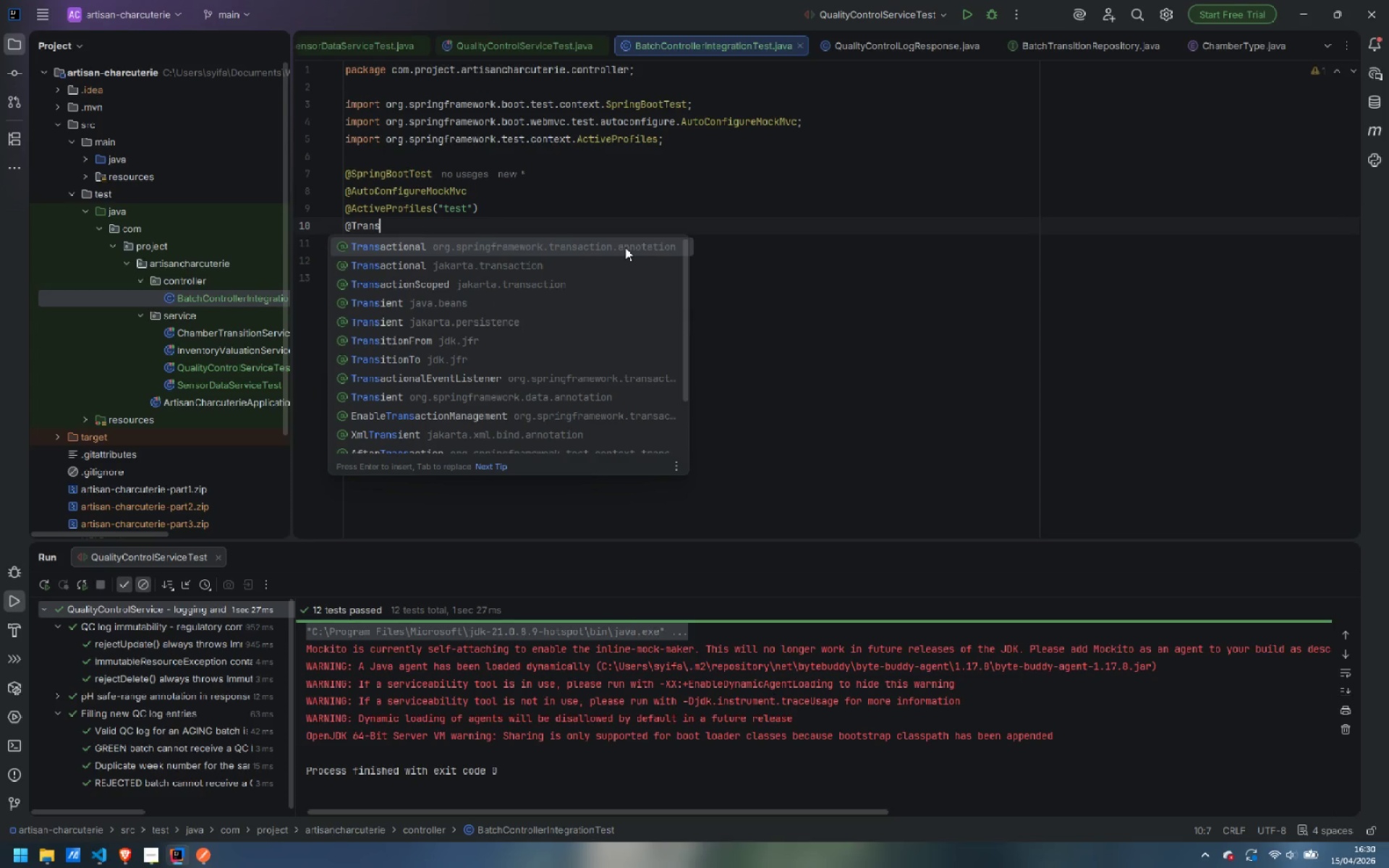 
key(Enter)
 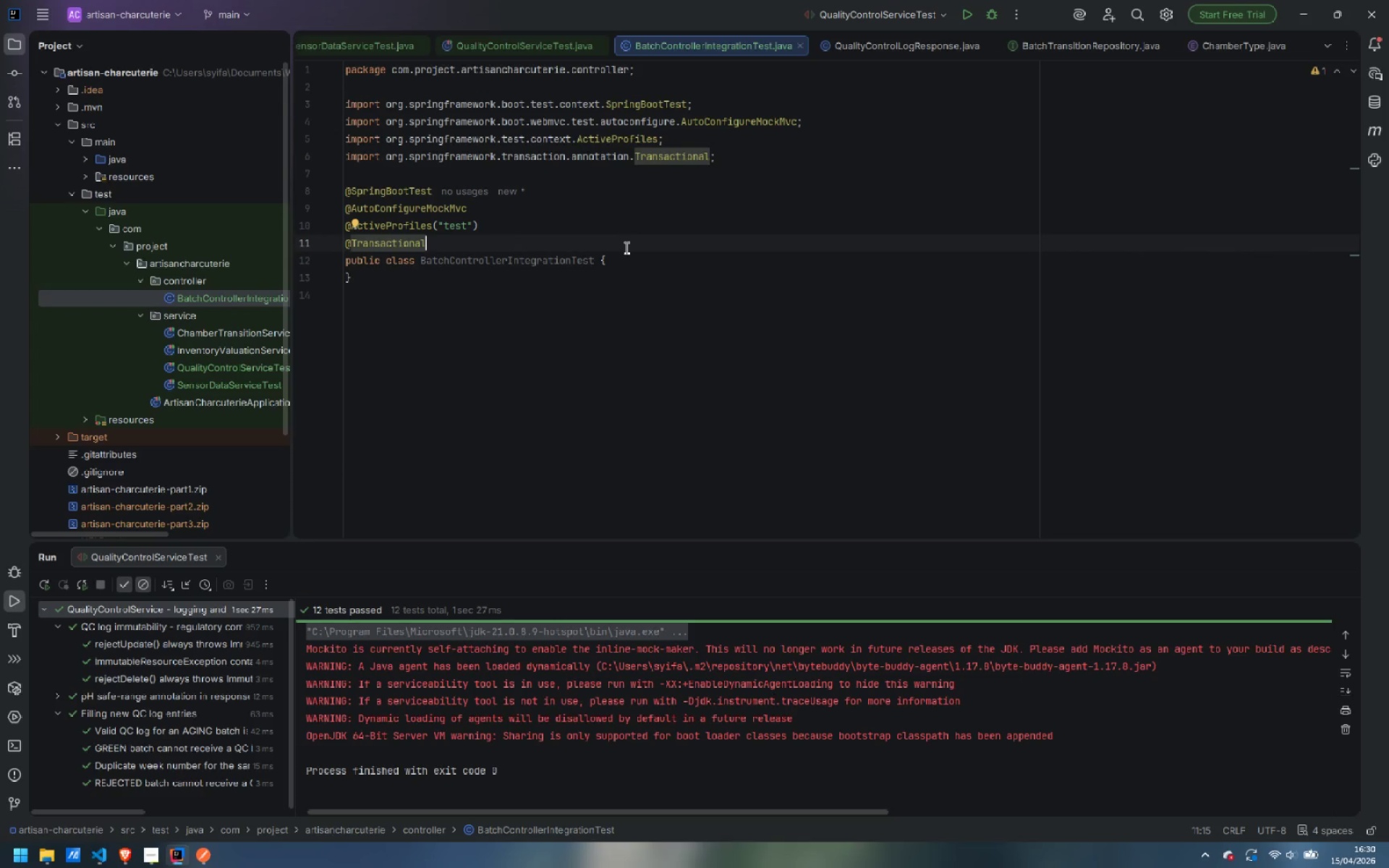 
key(Enter)
 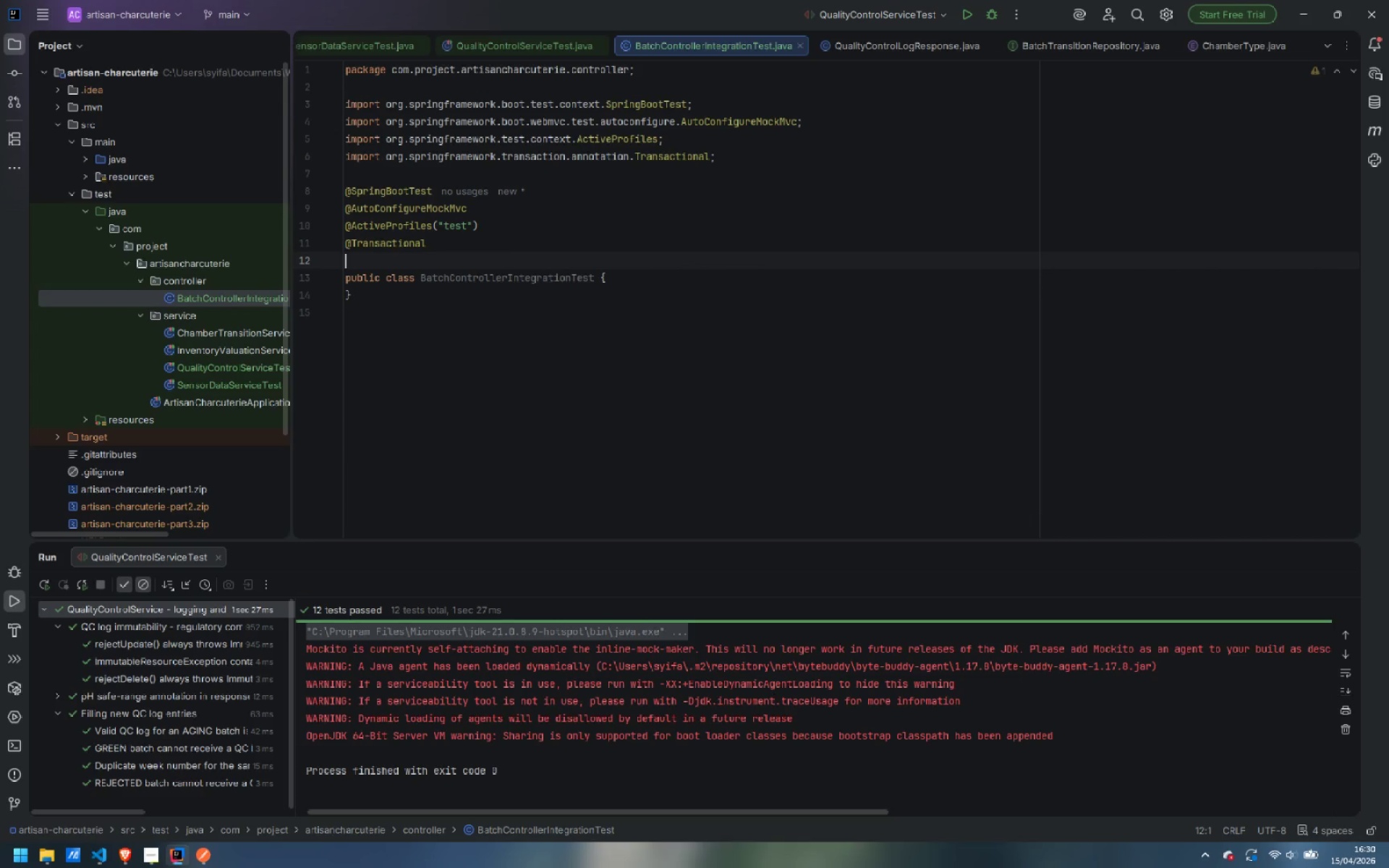 
type(@Displa)
 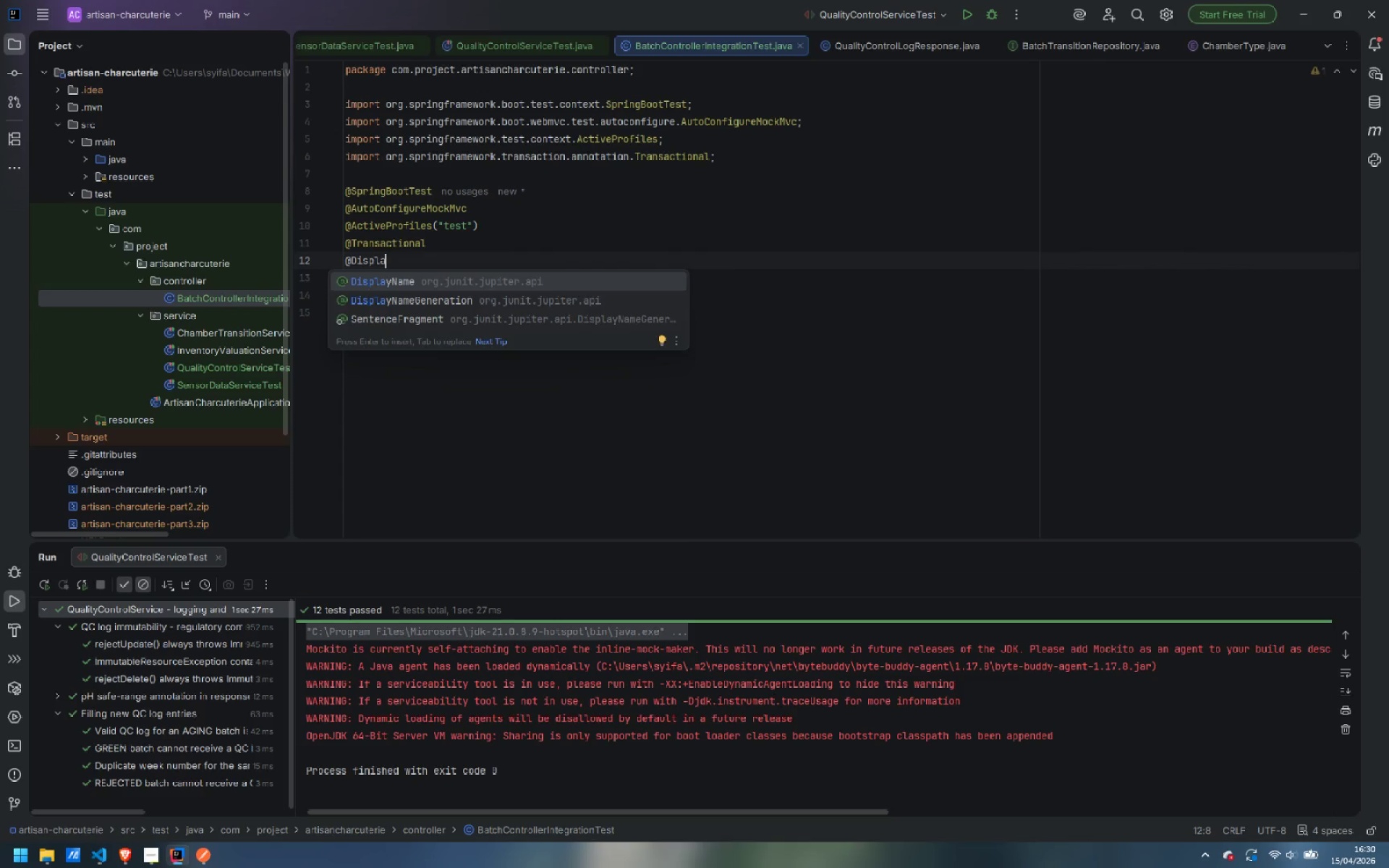 
key(Enter)
 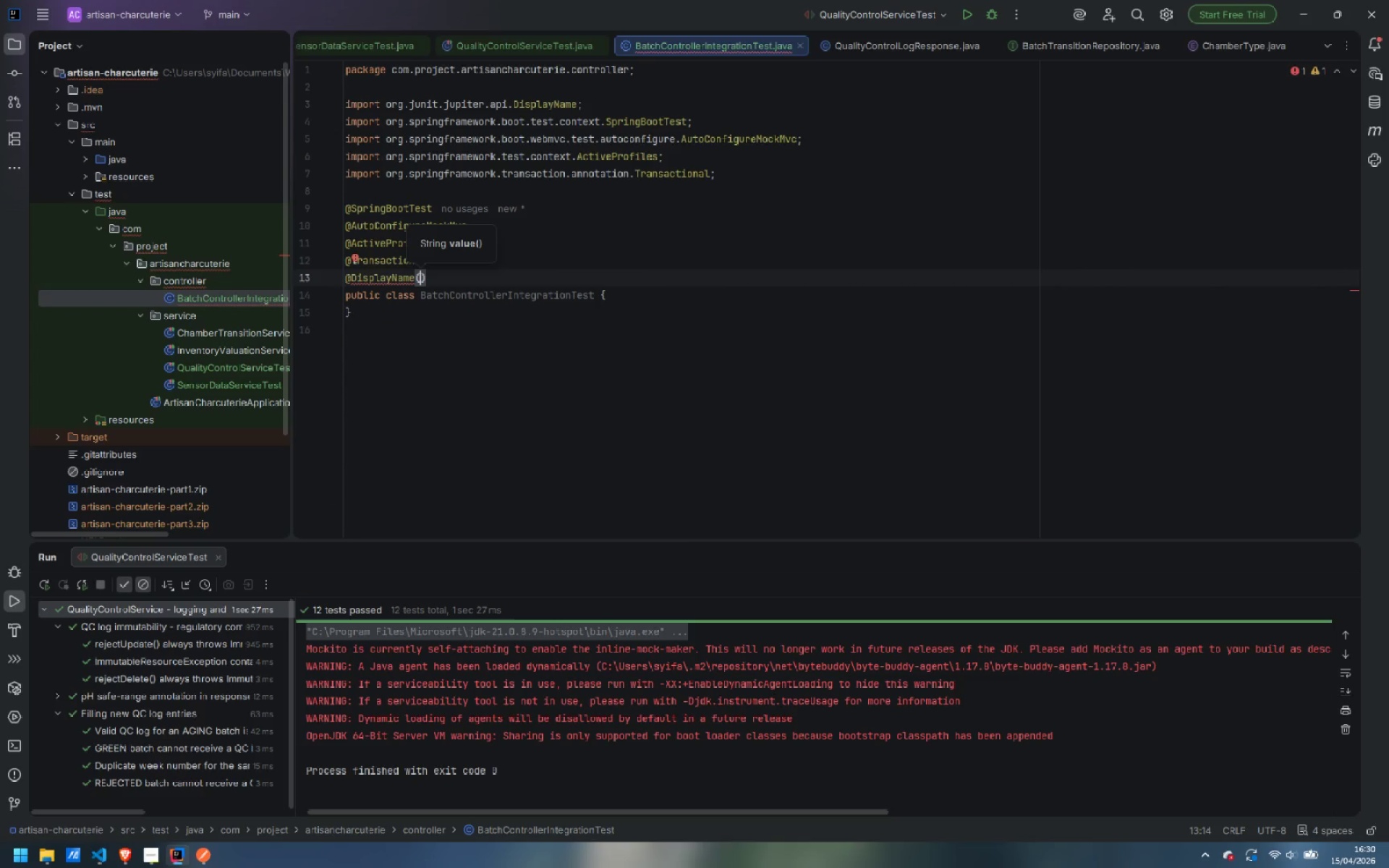 
type("Batch API - integration tests)
 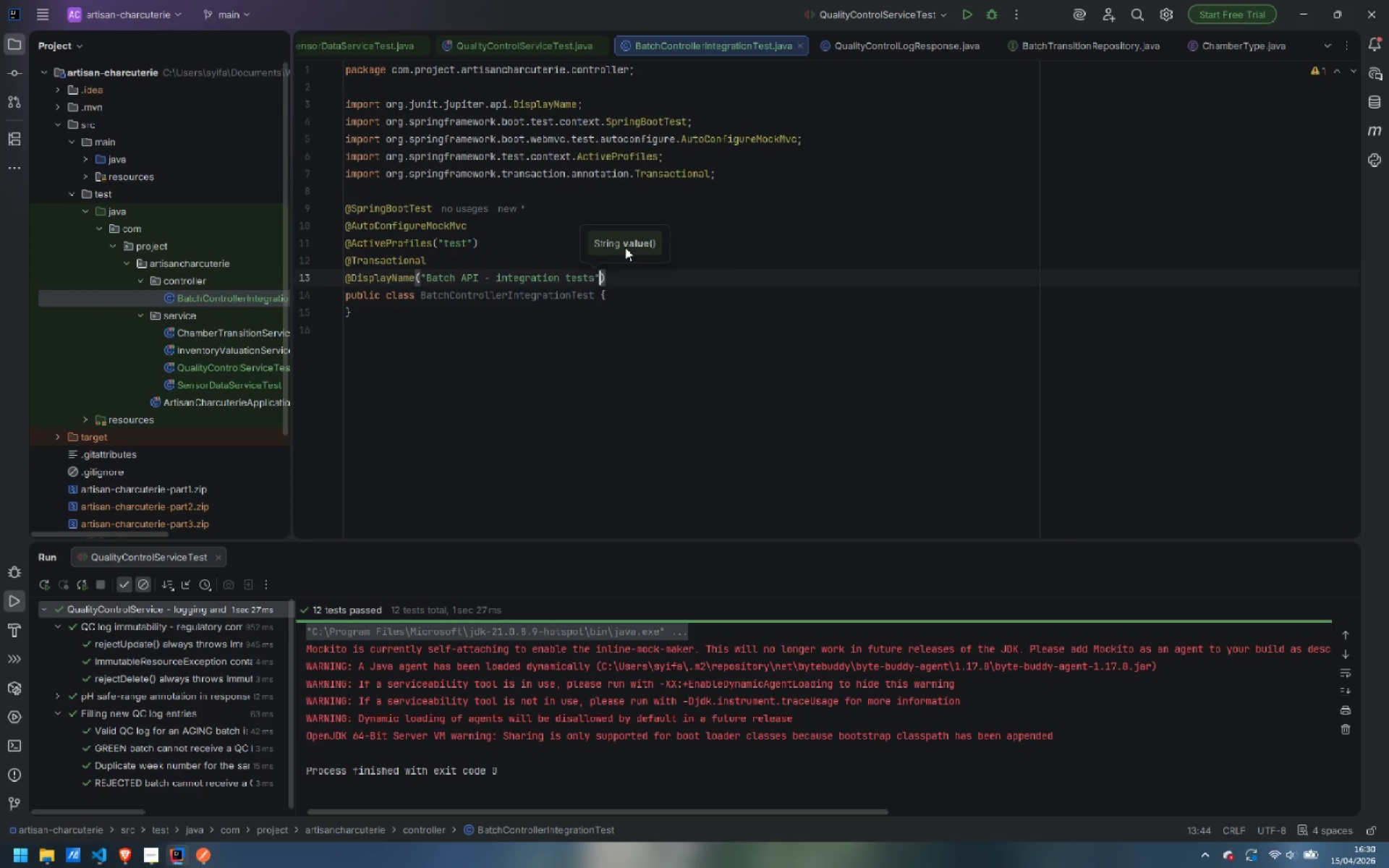 
 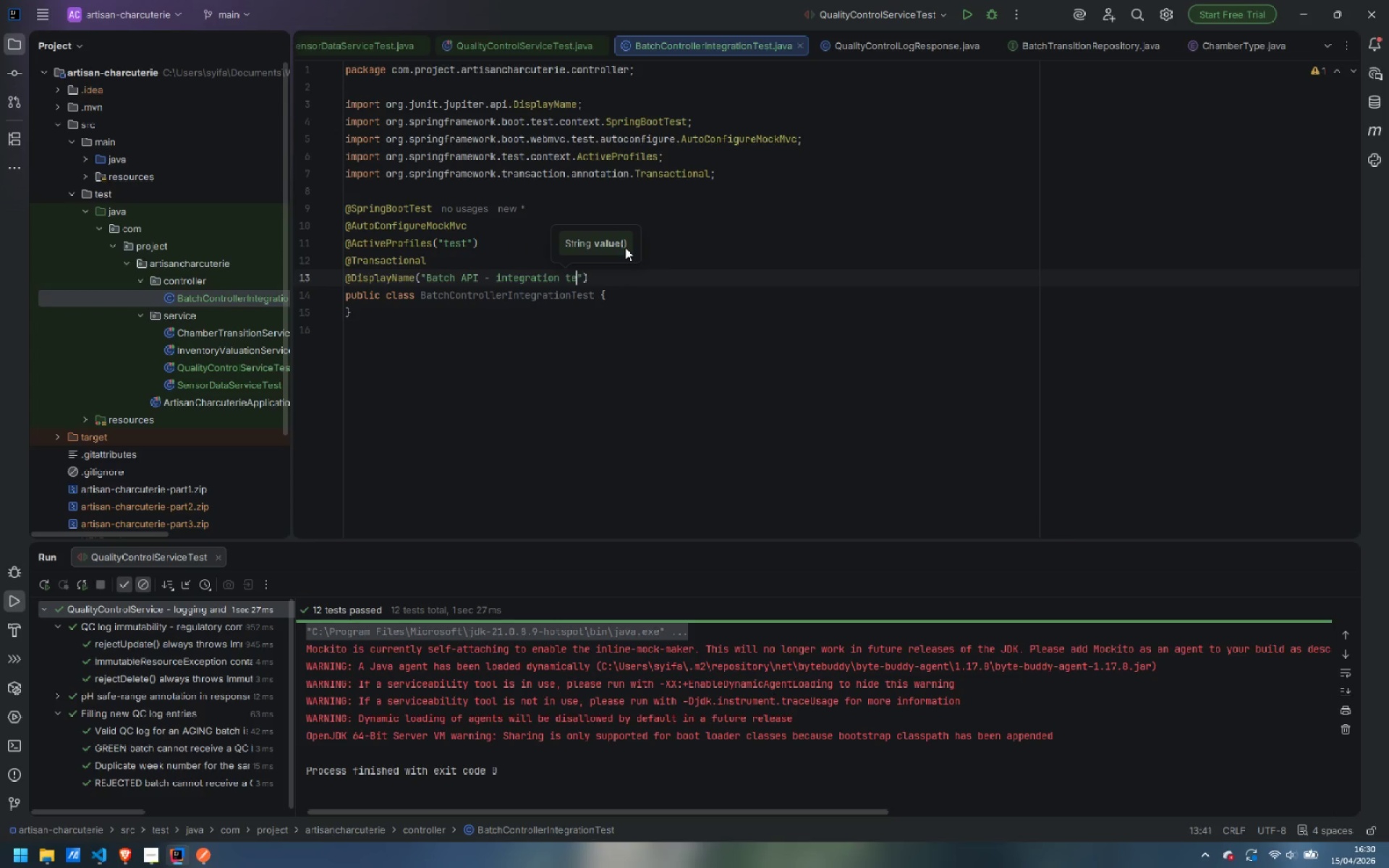 
key(ArrowRight)
 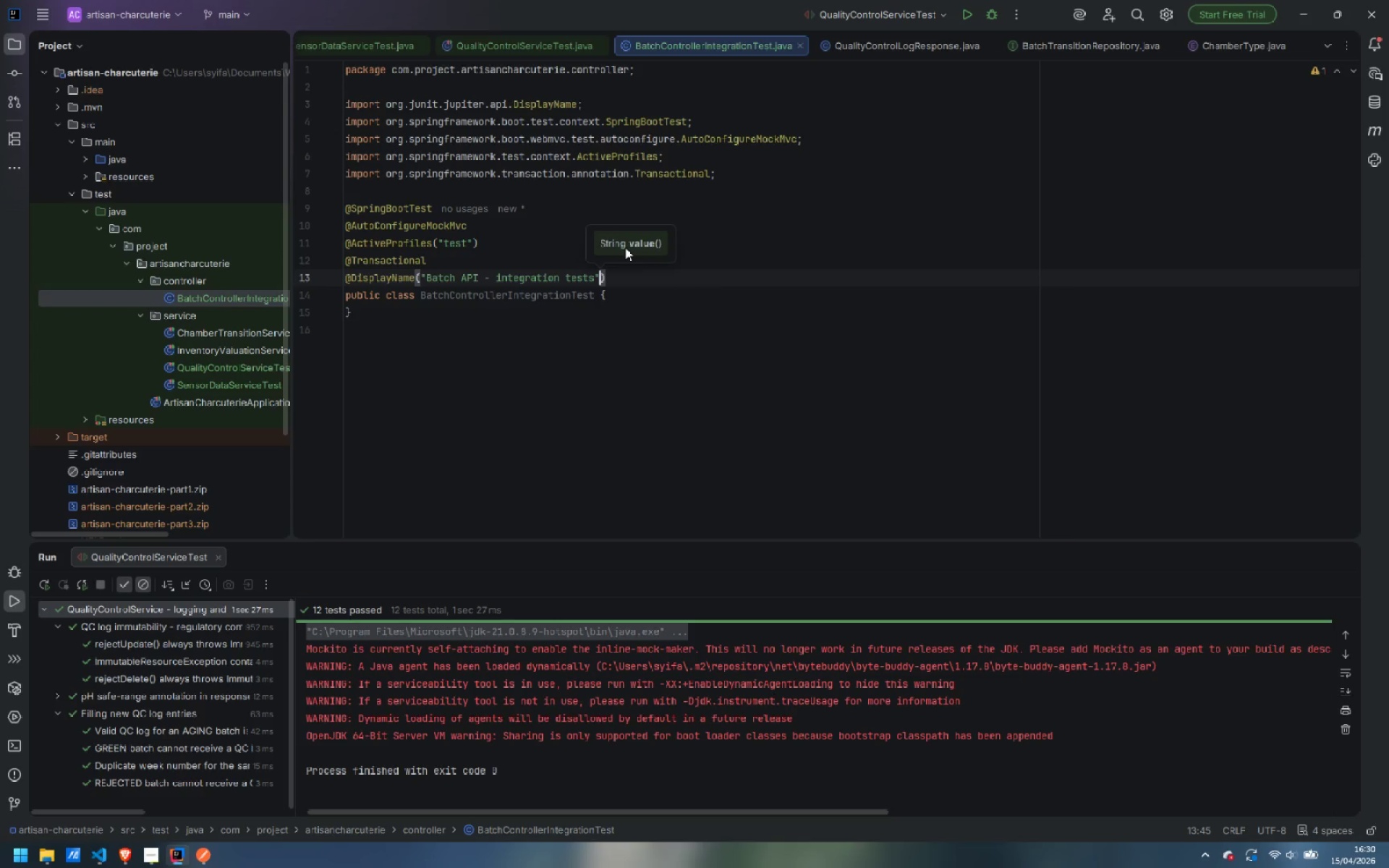 
key(ArrowRight)
 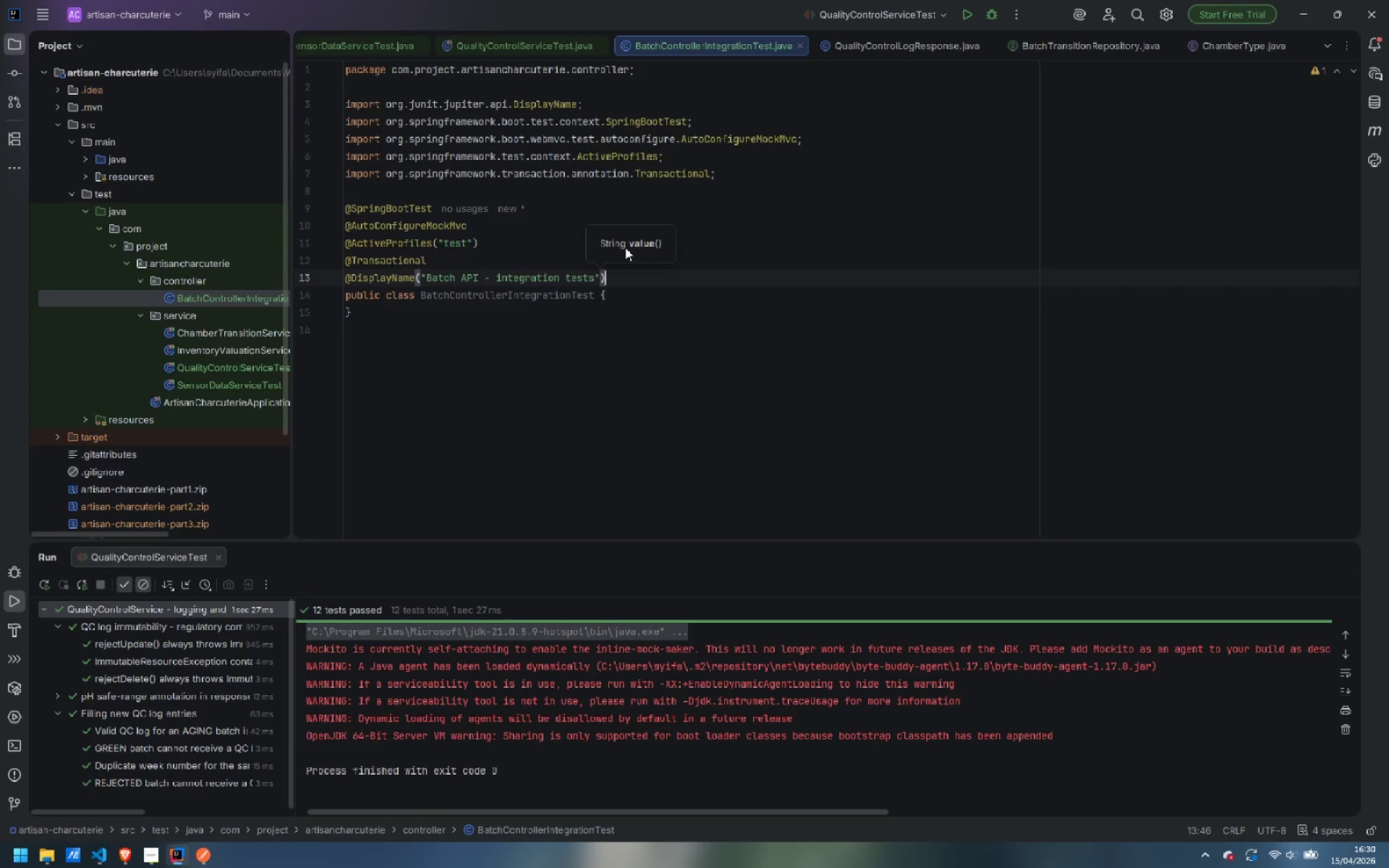 
key(ArrowDown)
 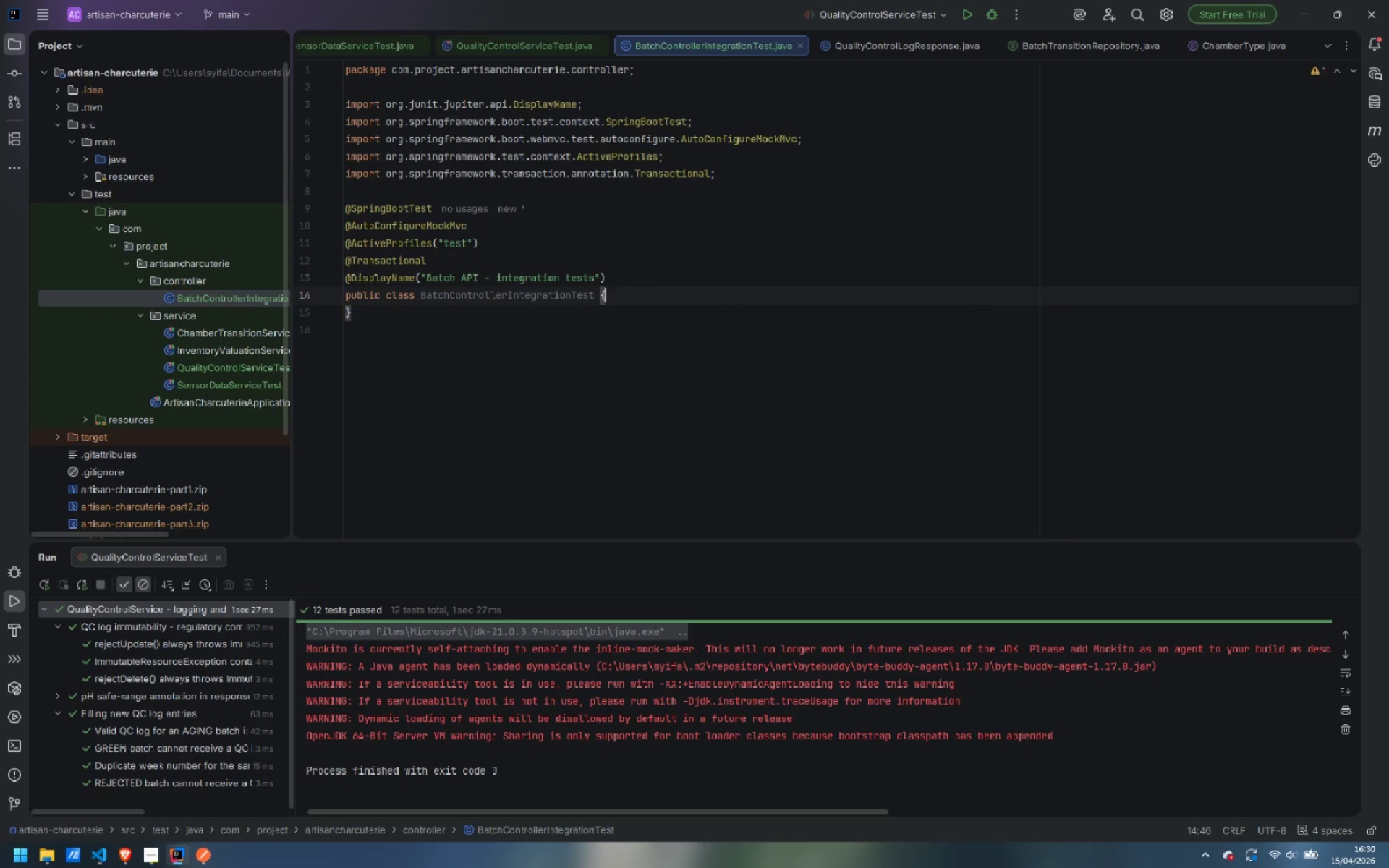 
key(Enter)
 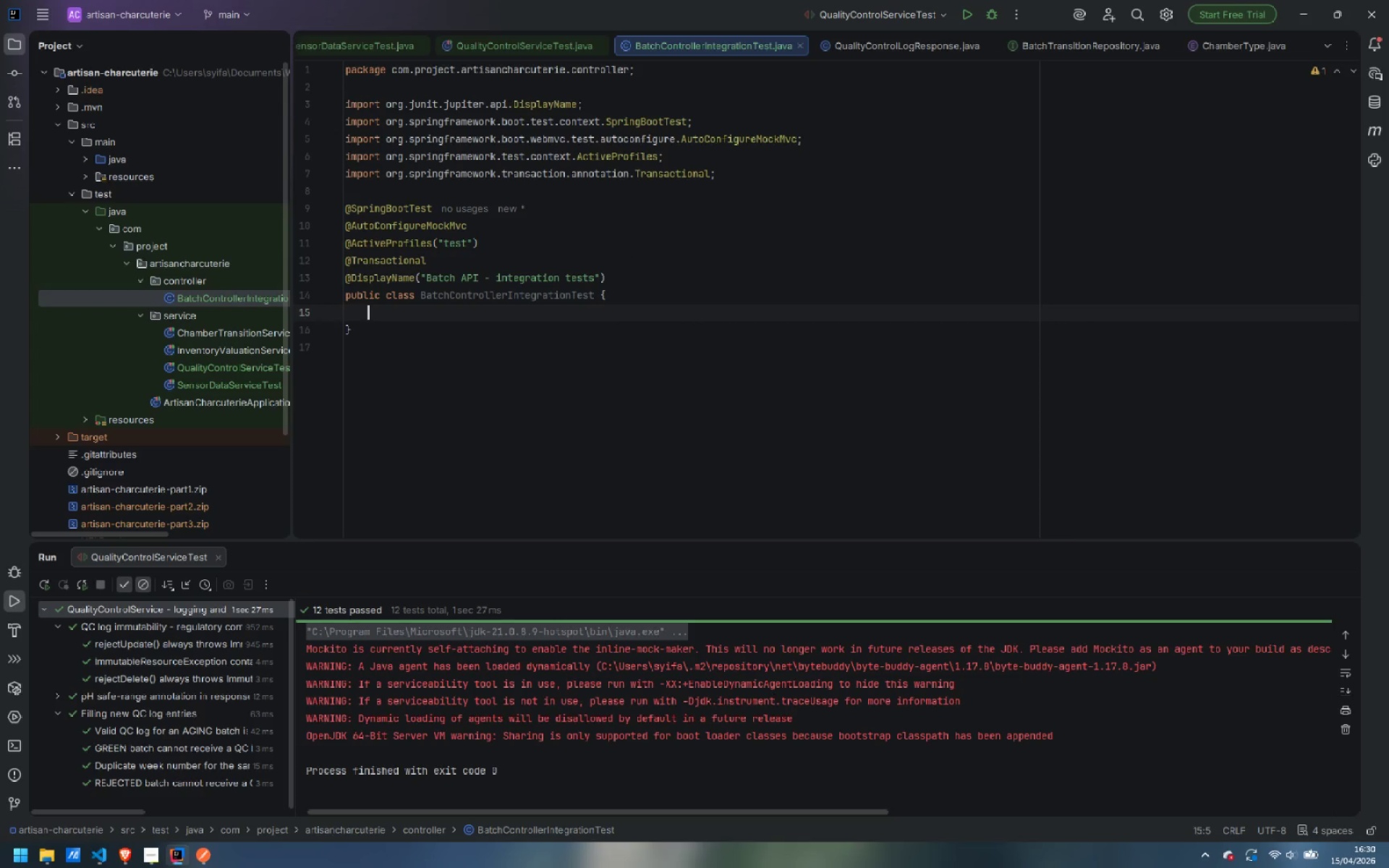 
key(Enter)
 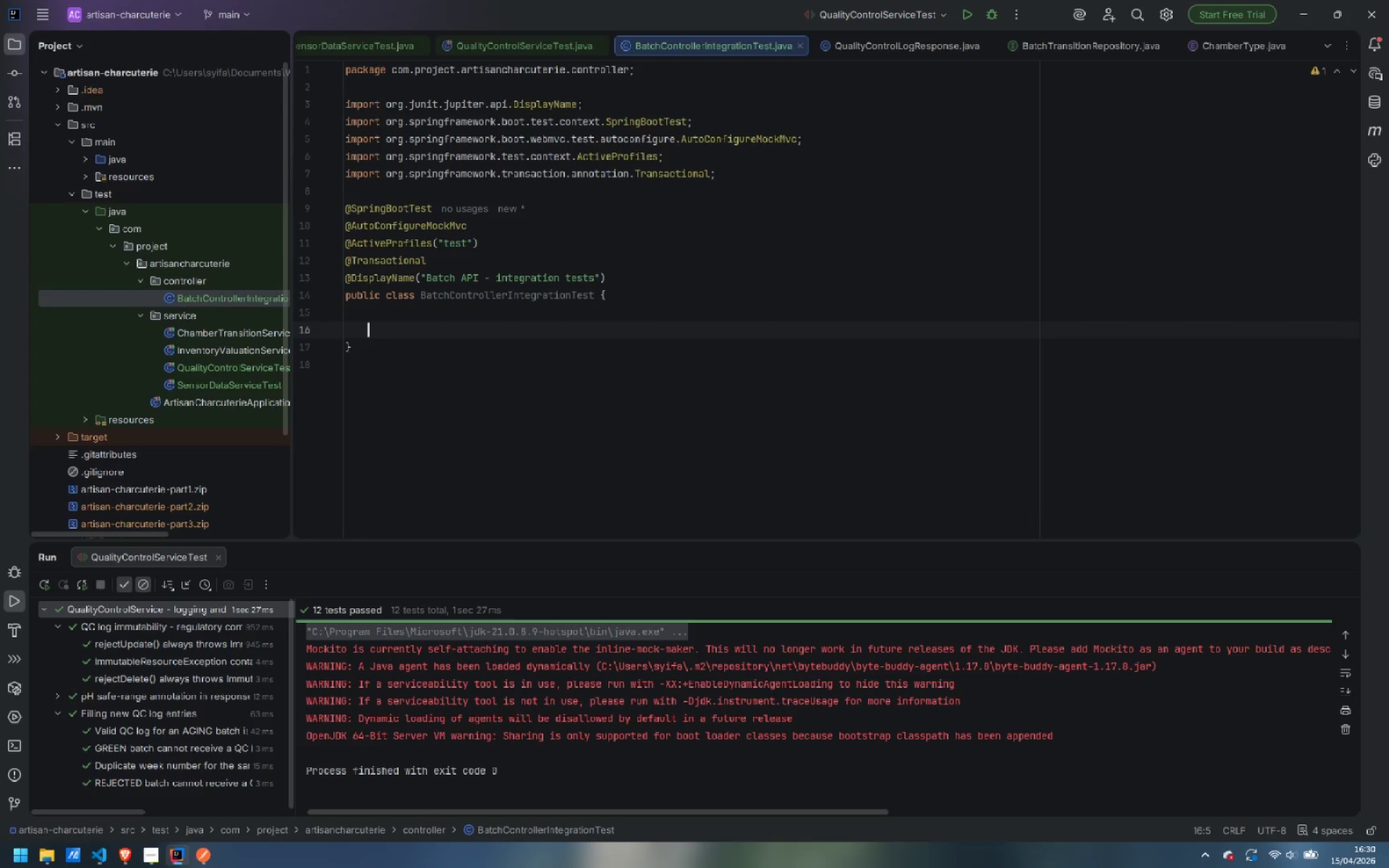 
type(@AutoWi)
 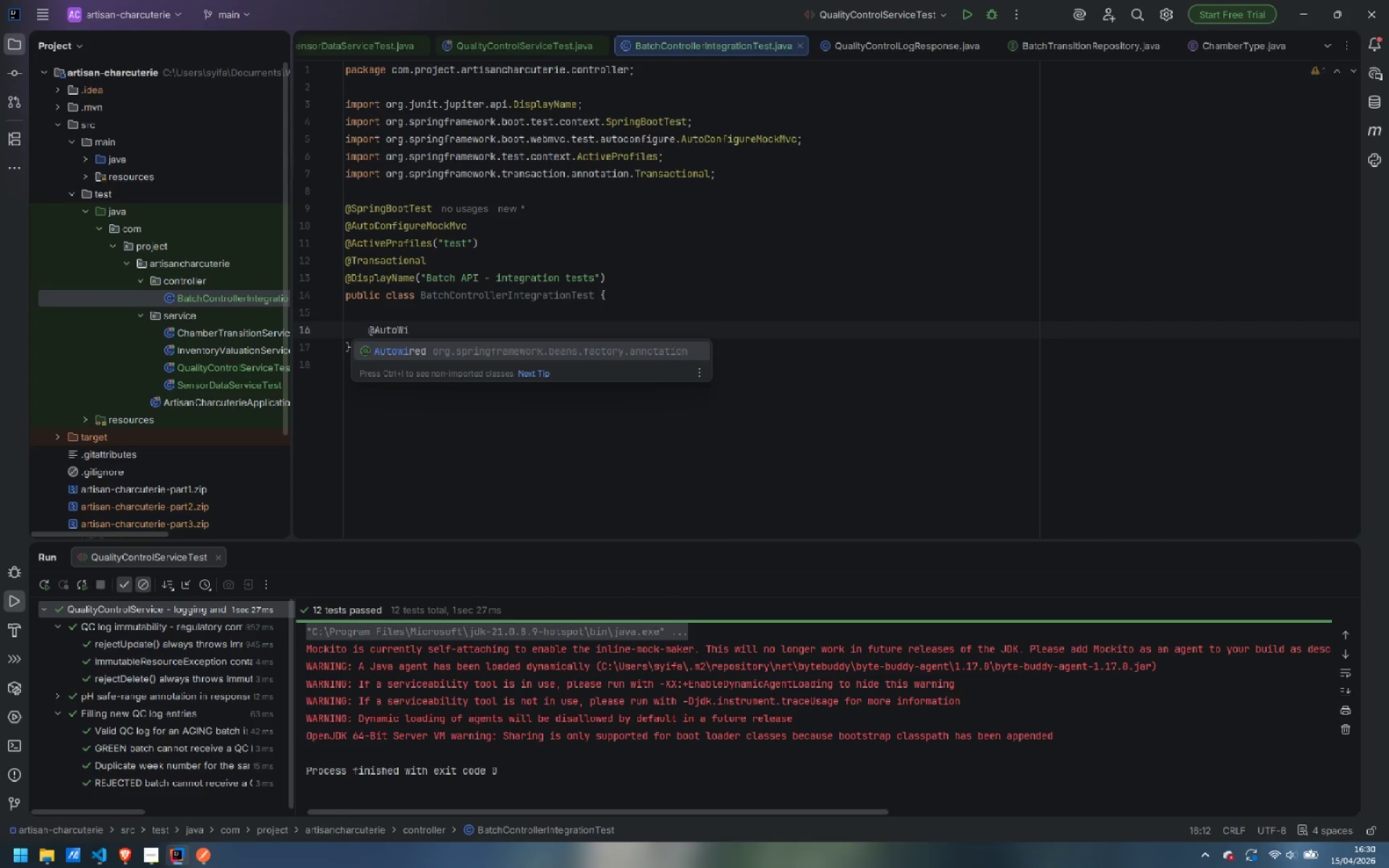 
key(Enter)
 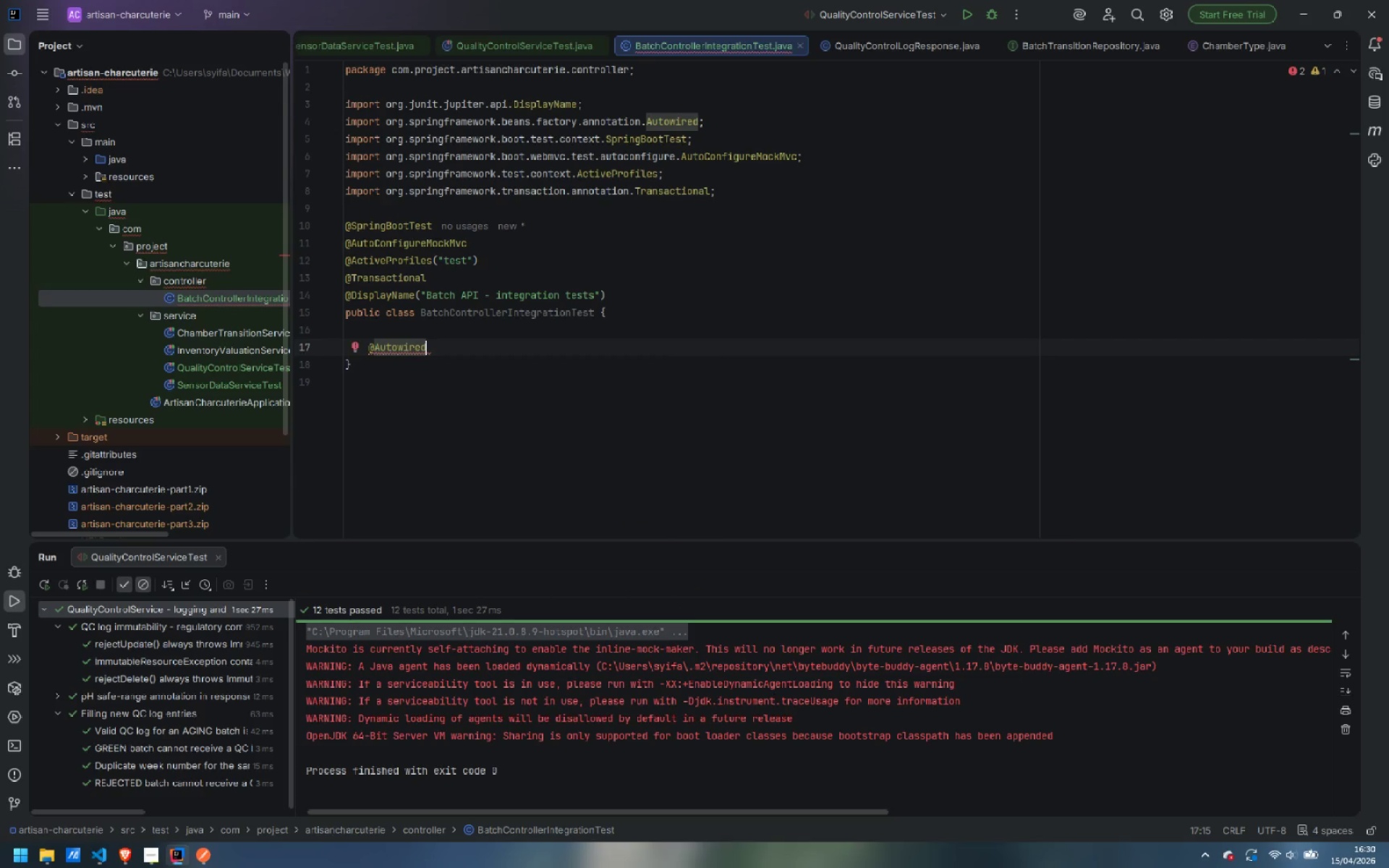 
type( MockMv)
 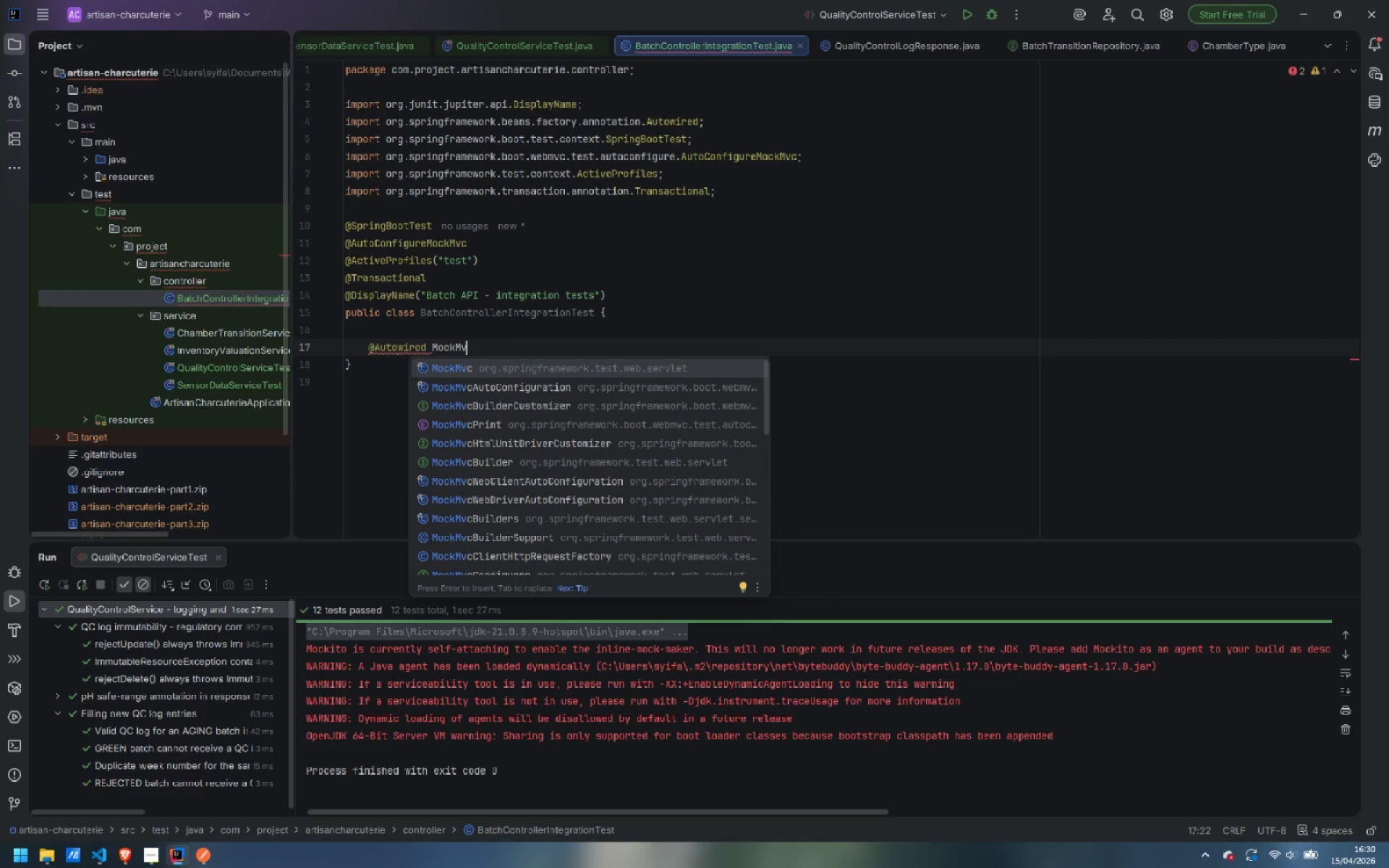 
key(Enter)
 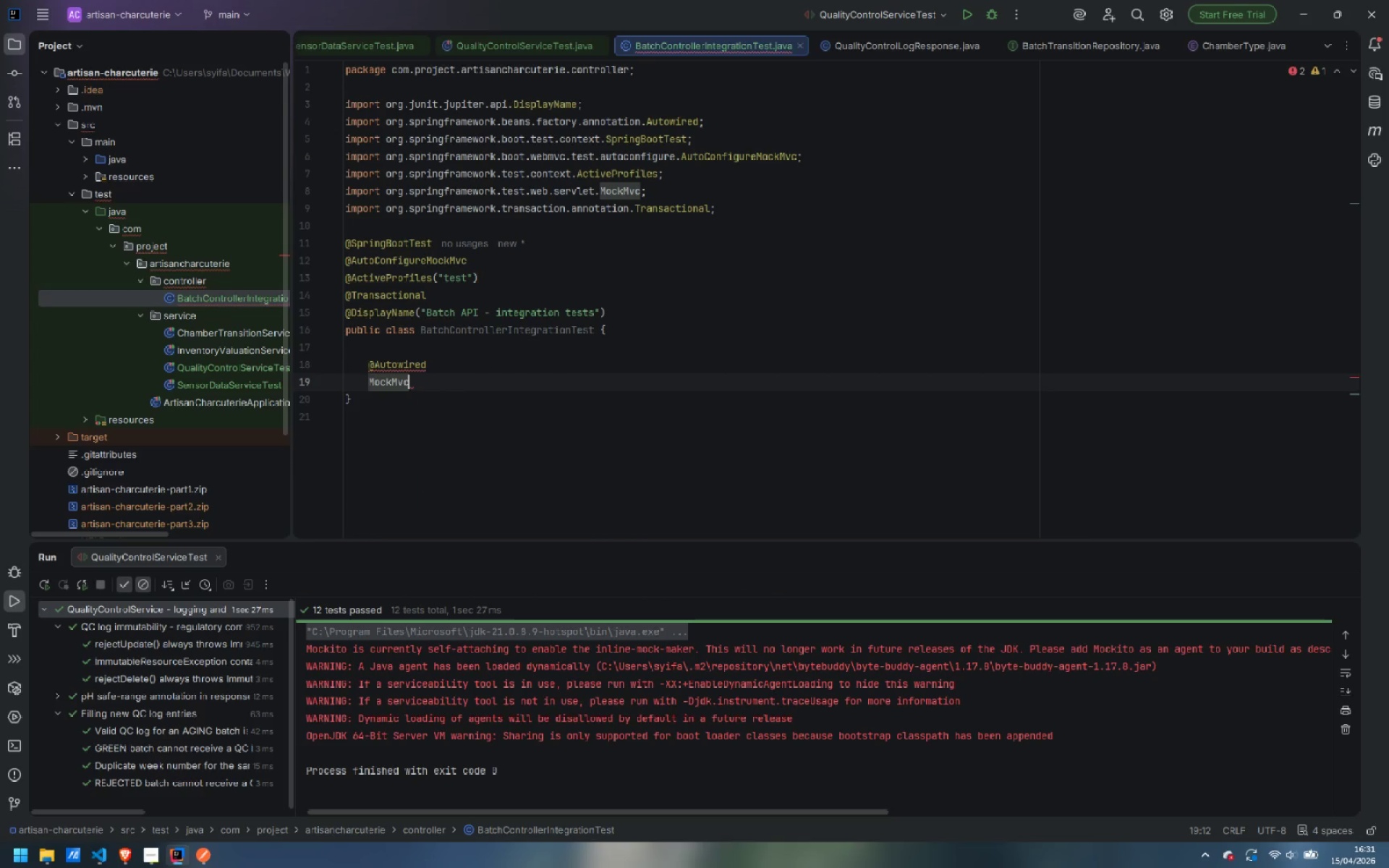 
key(Control+Z)
 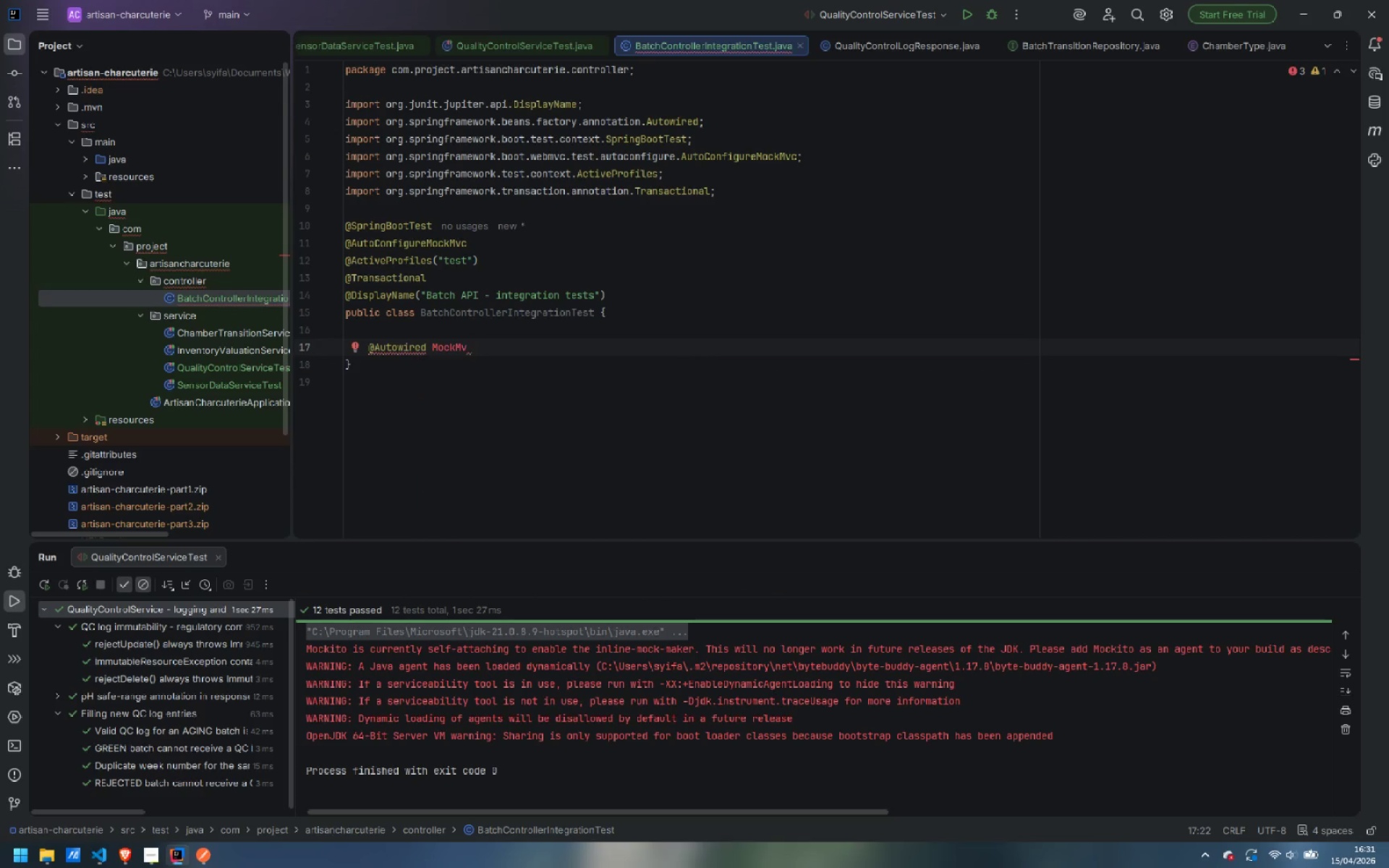 
key(C)
 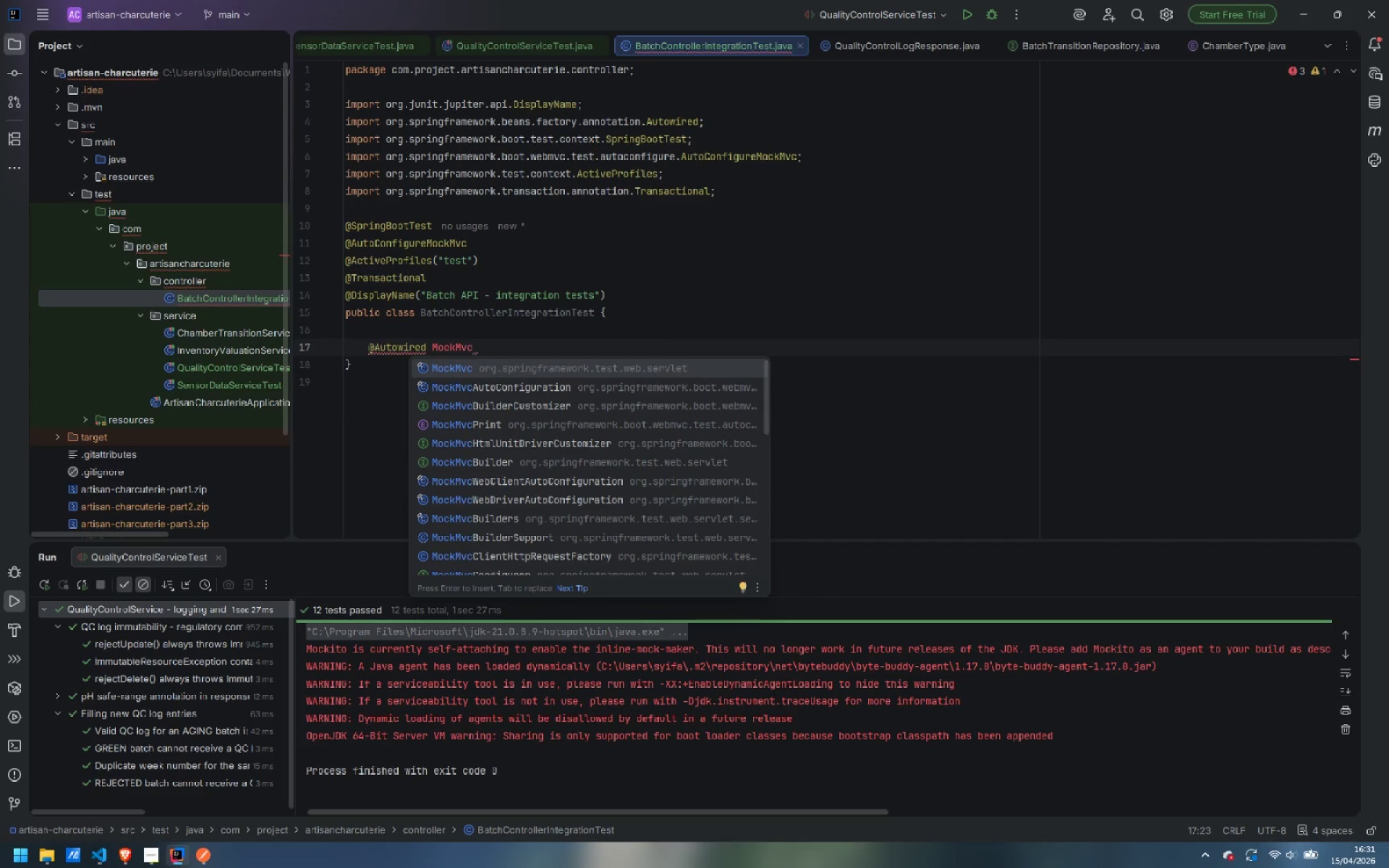 
key(Enter)
 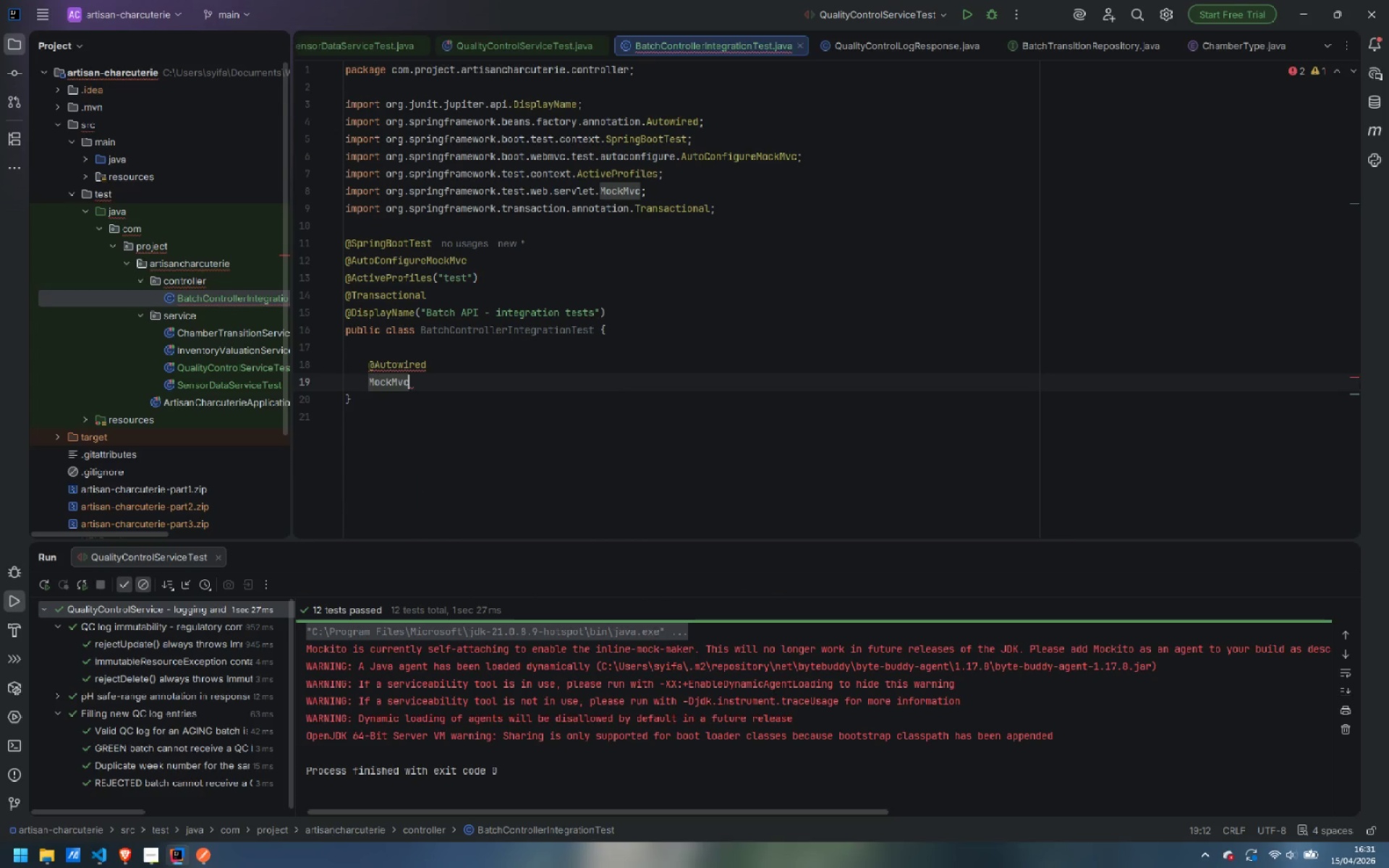 
type( mvc;)
 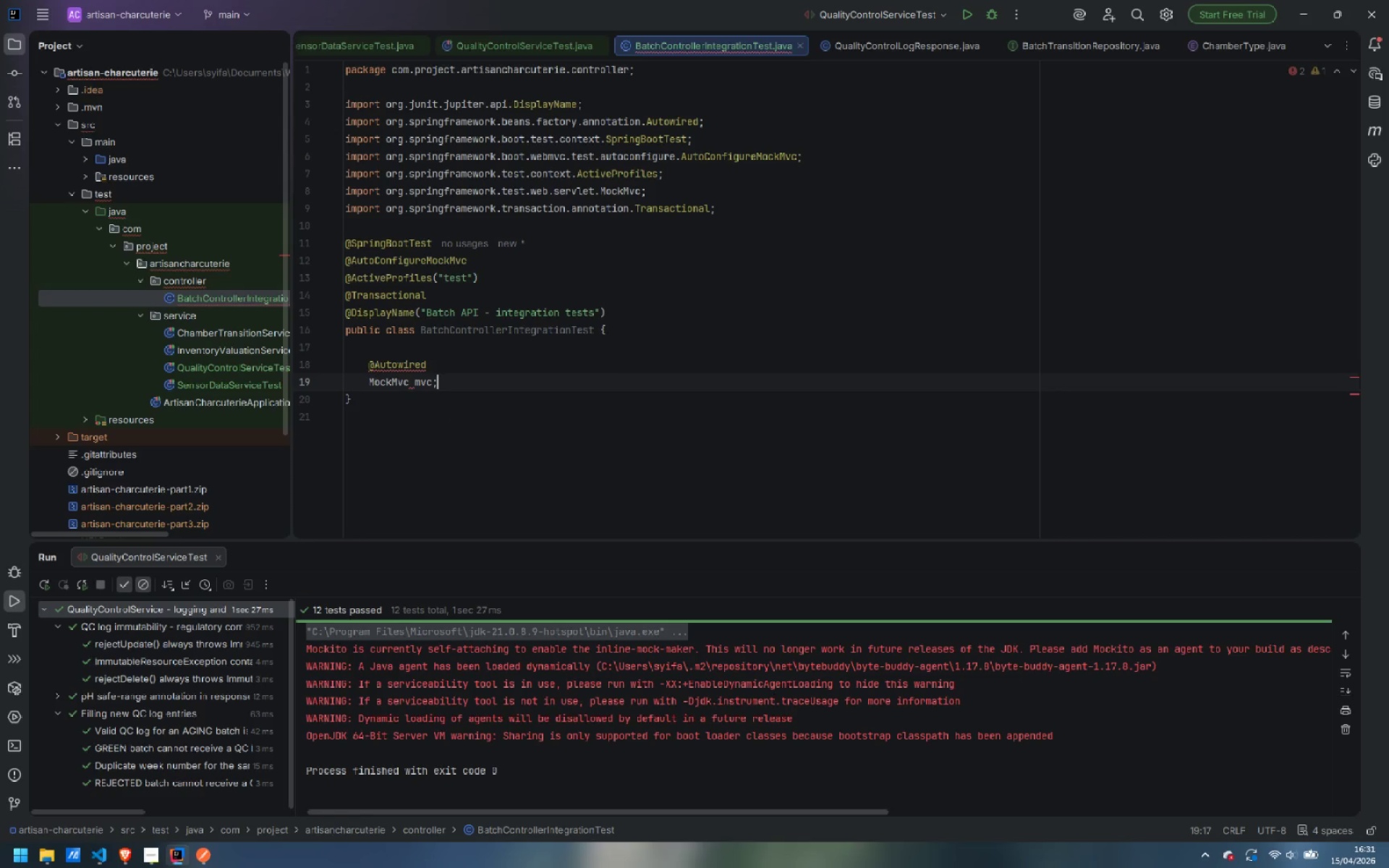 
key(Control+ArrowLeft)
 